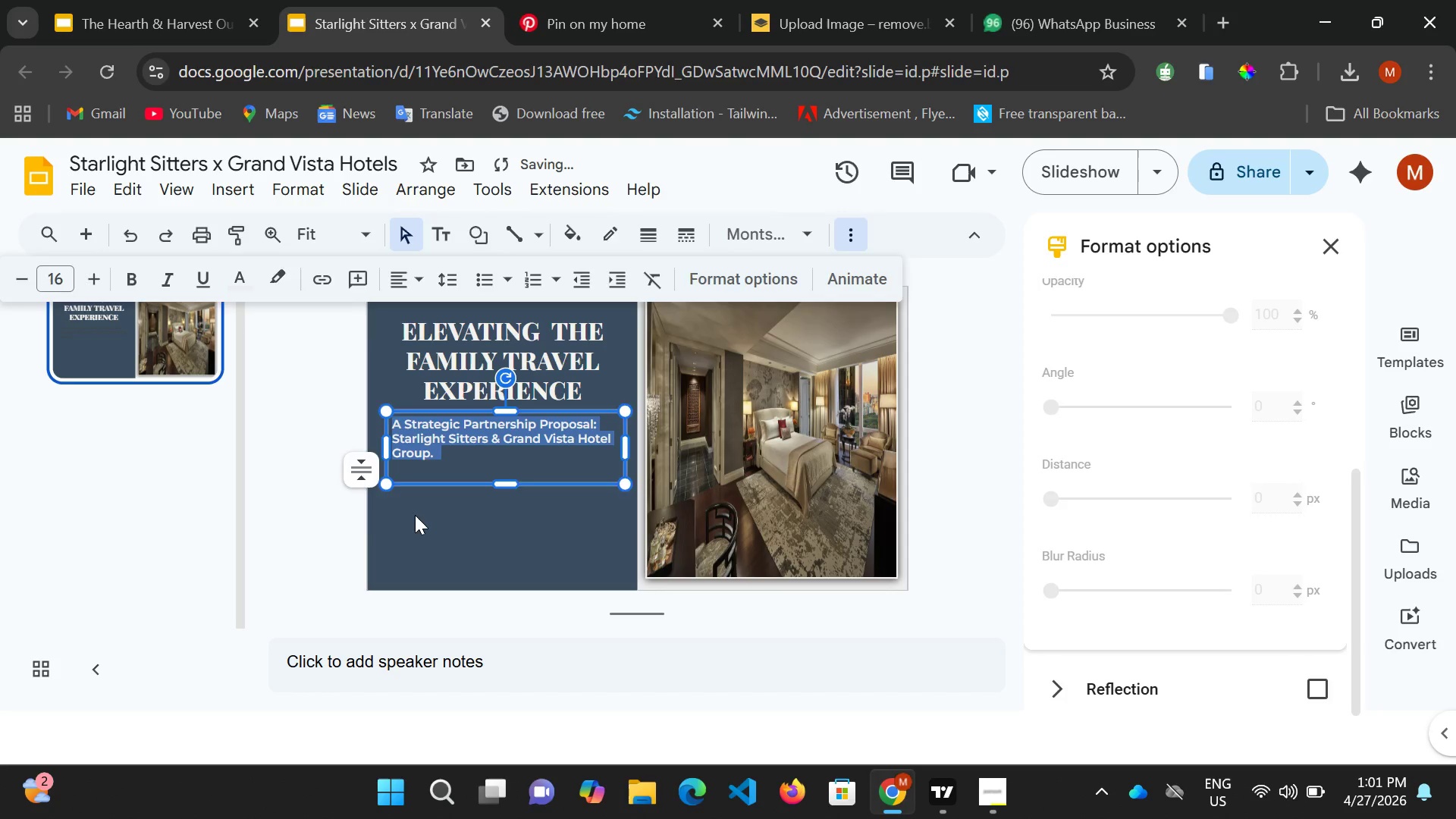 
left_click([415, 515])
 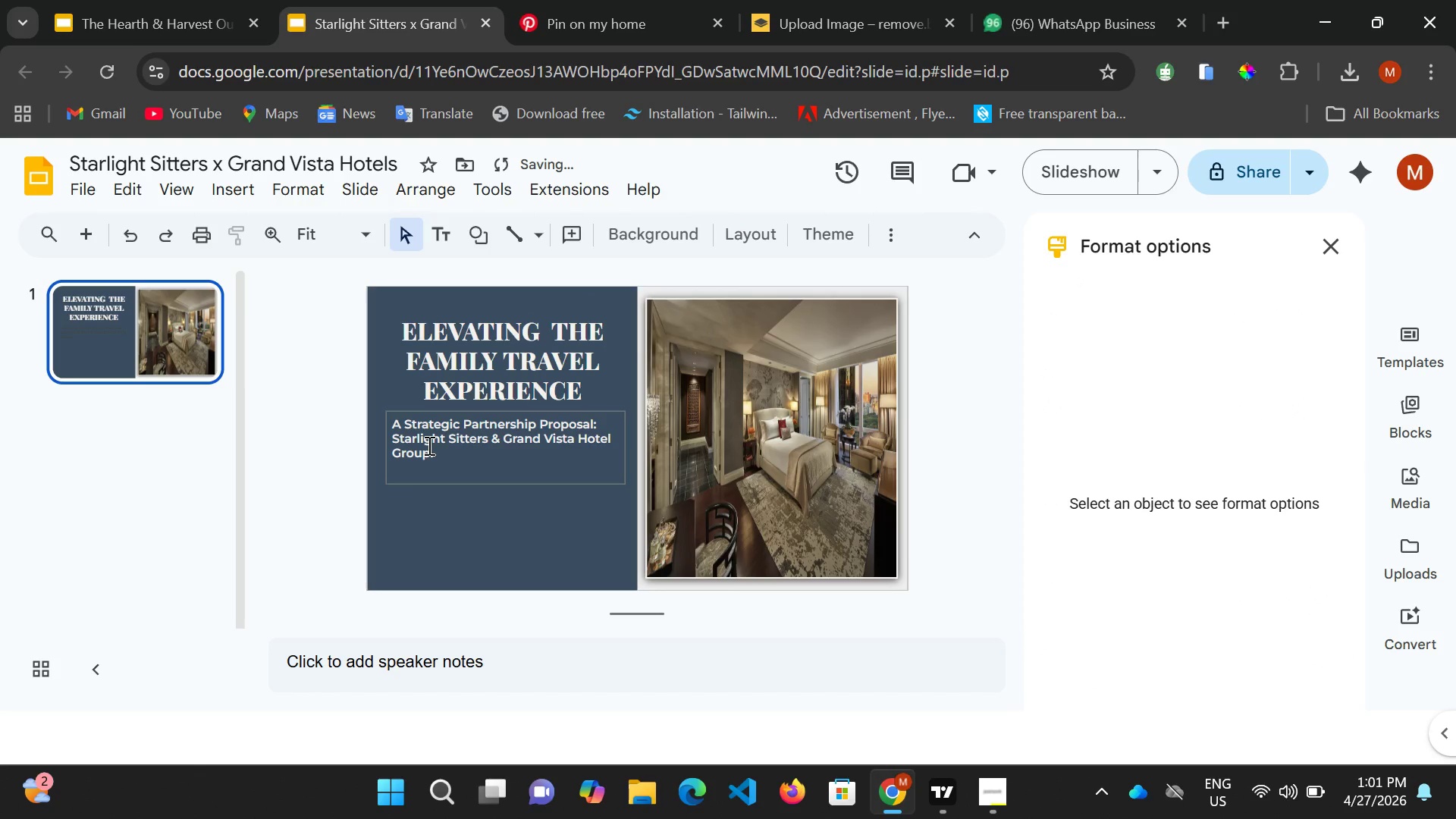 
left_click([428, 445])
 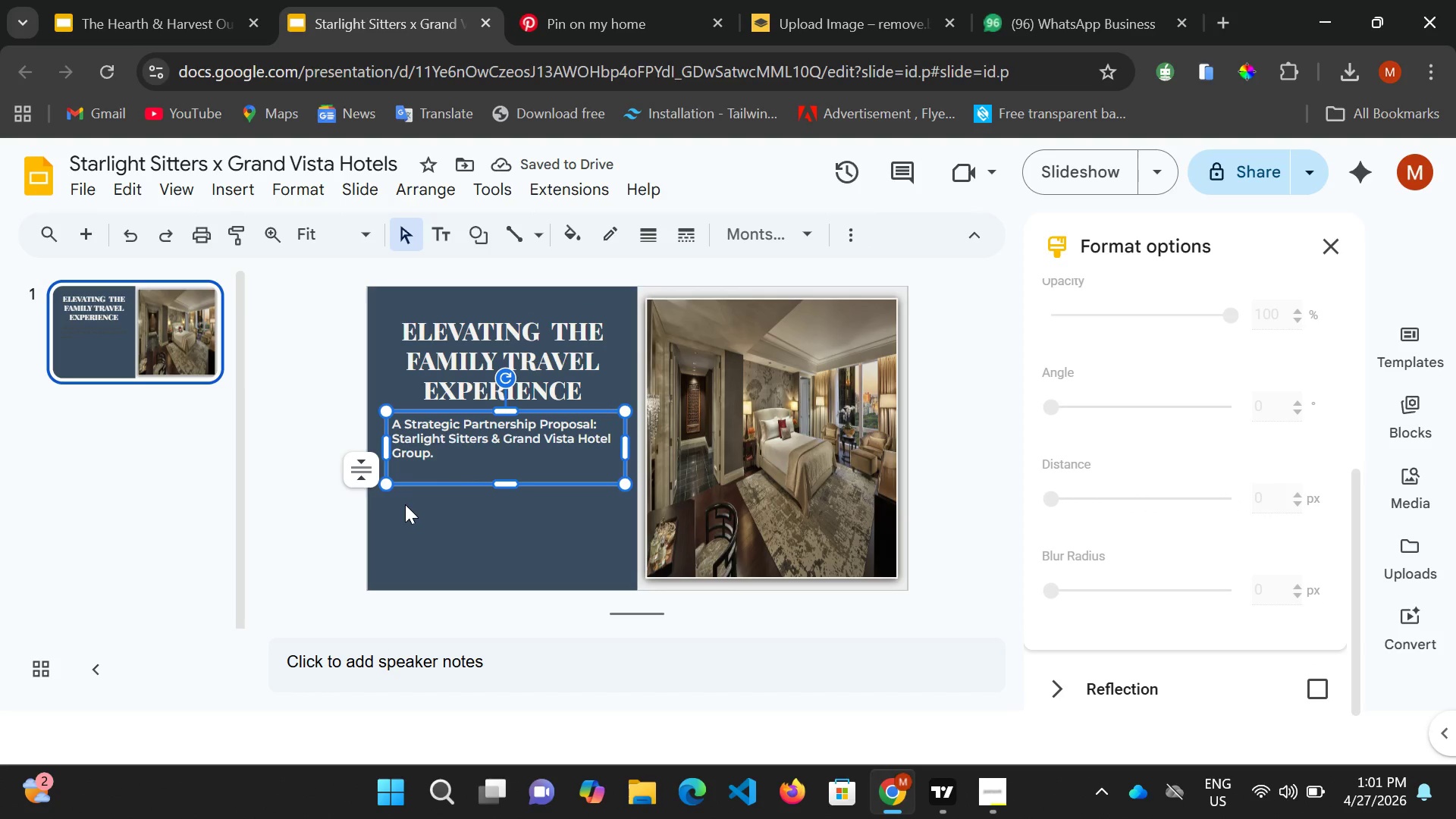 
left_click([405, 504])
 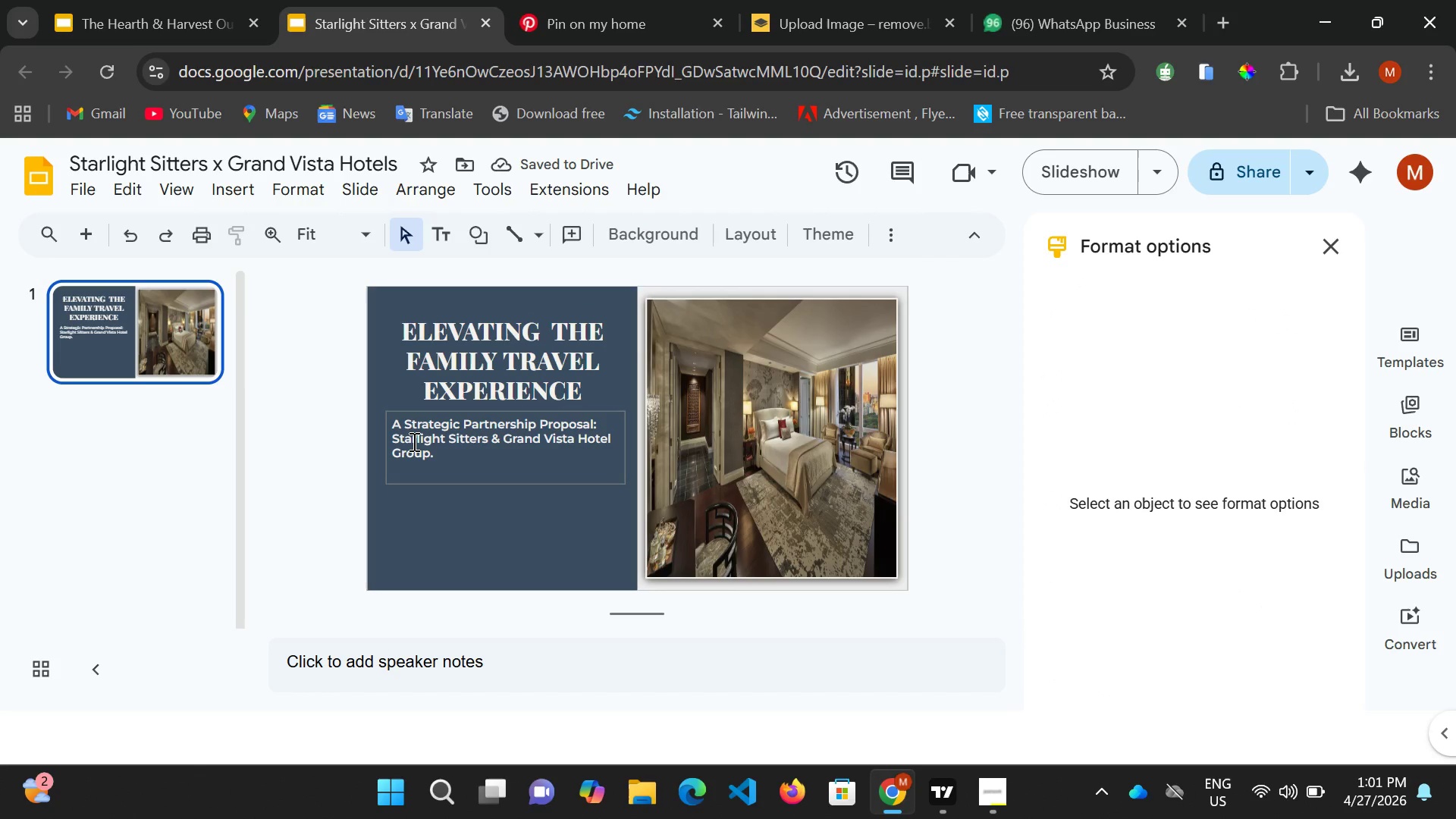 
left_click([413, 441])
 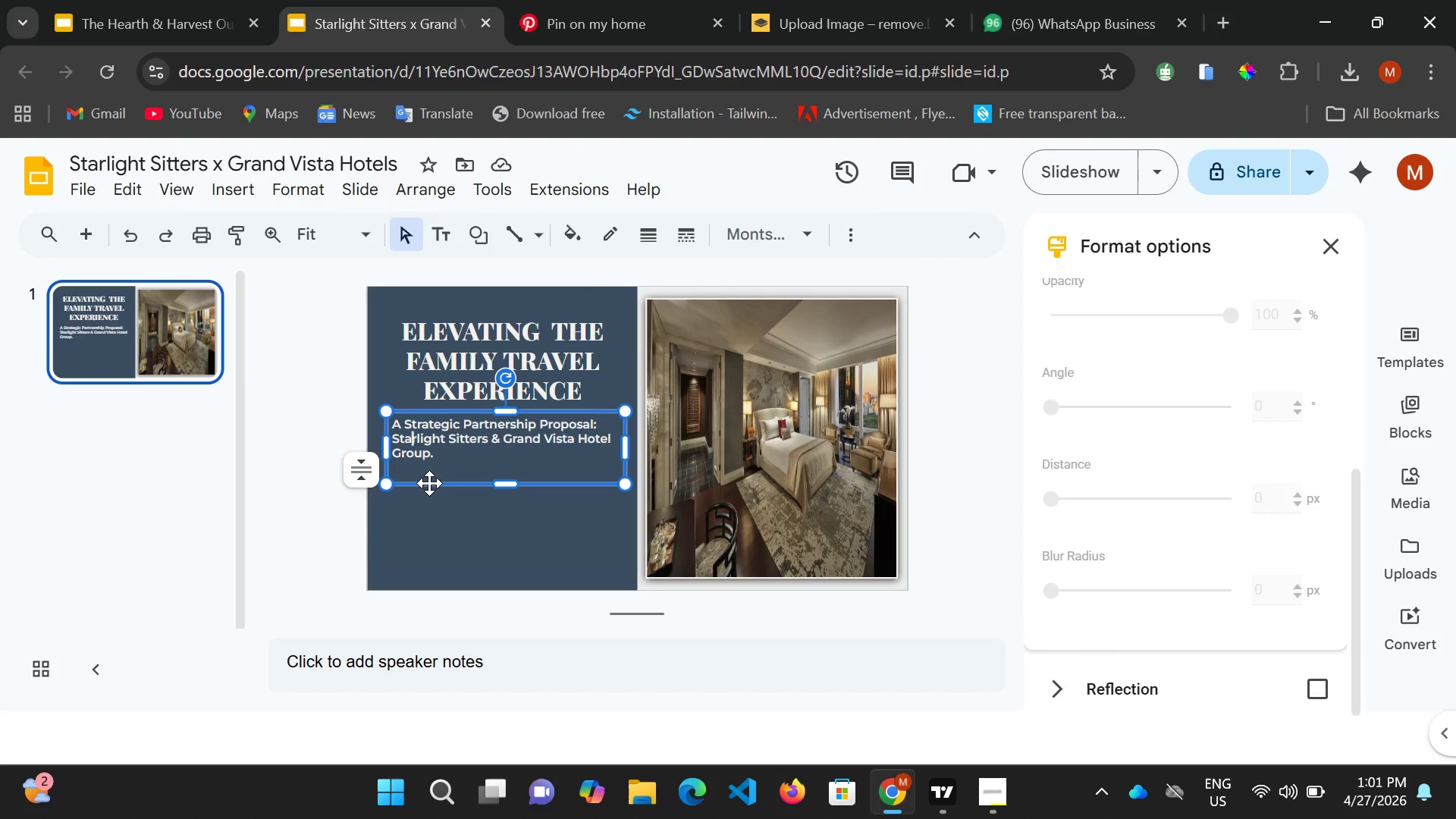 
key(Control+A)
 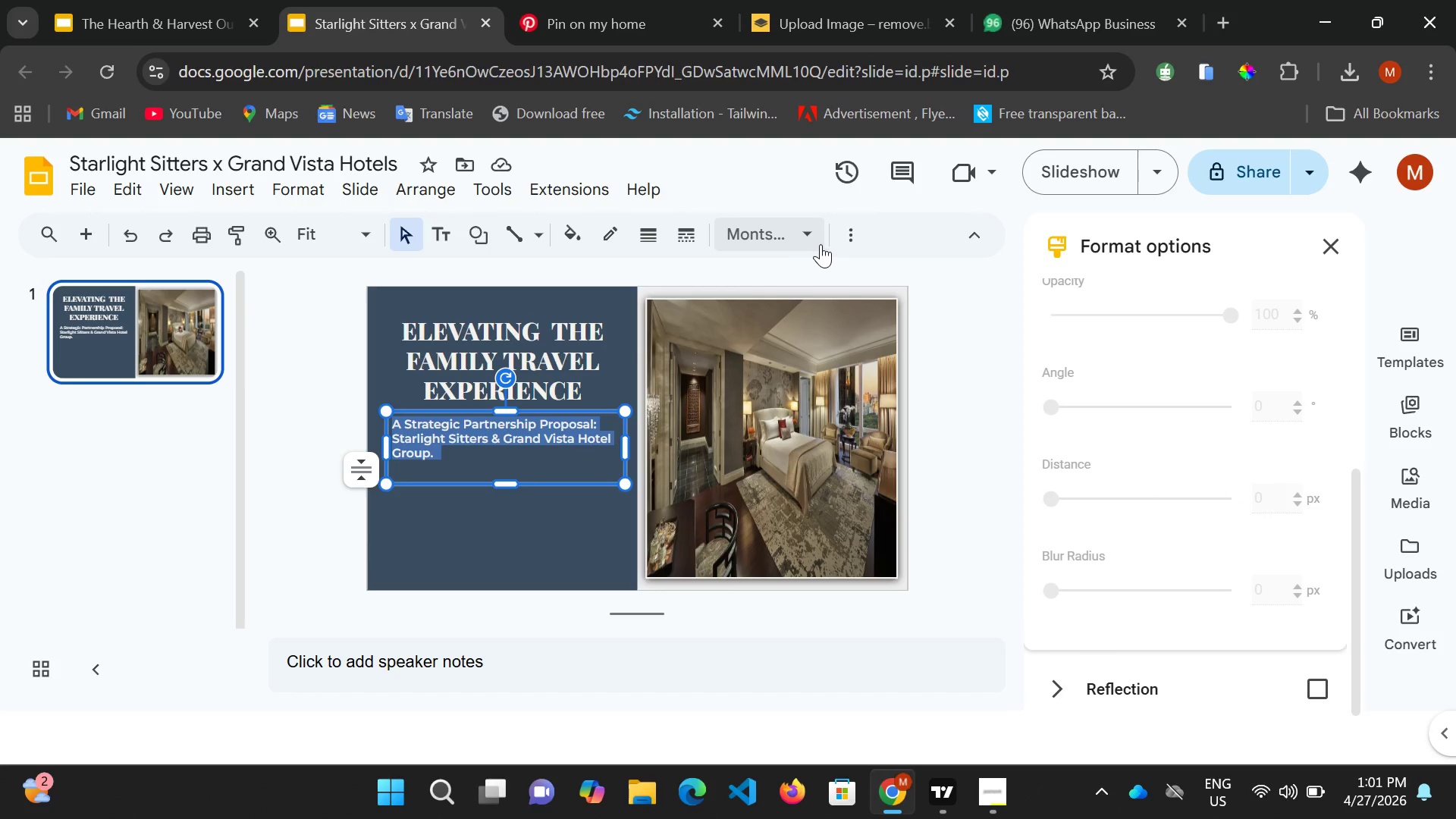 
left_click([843, 244])
 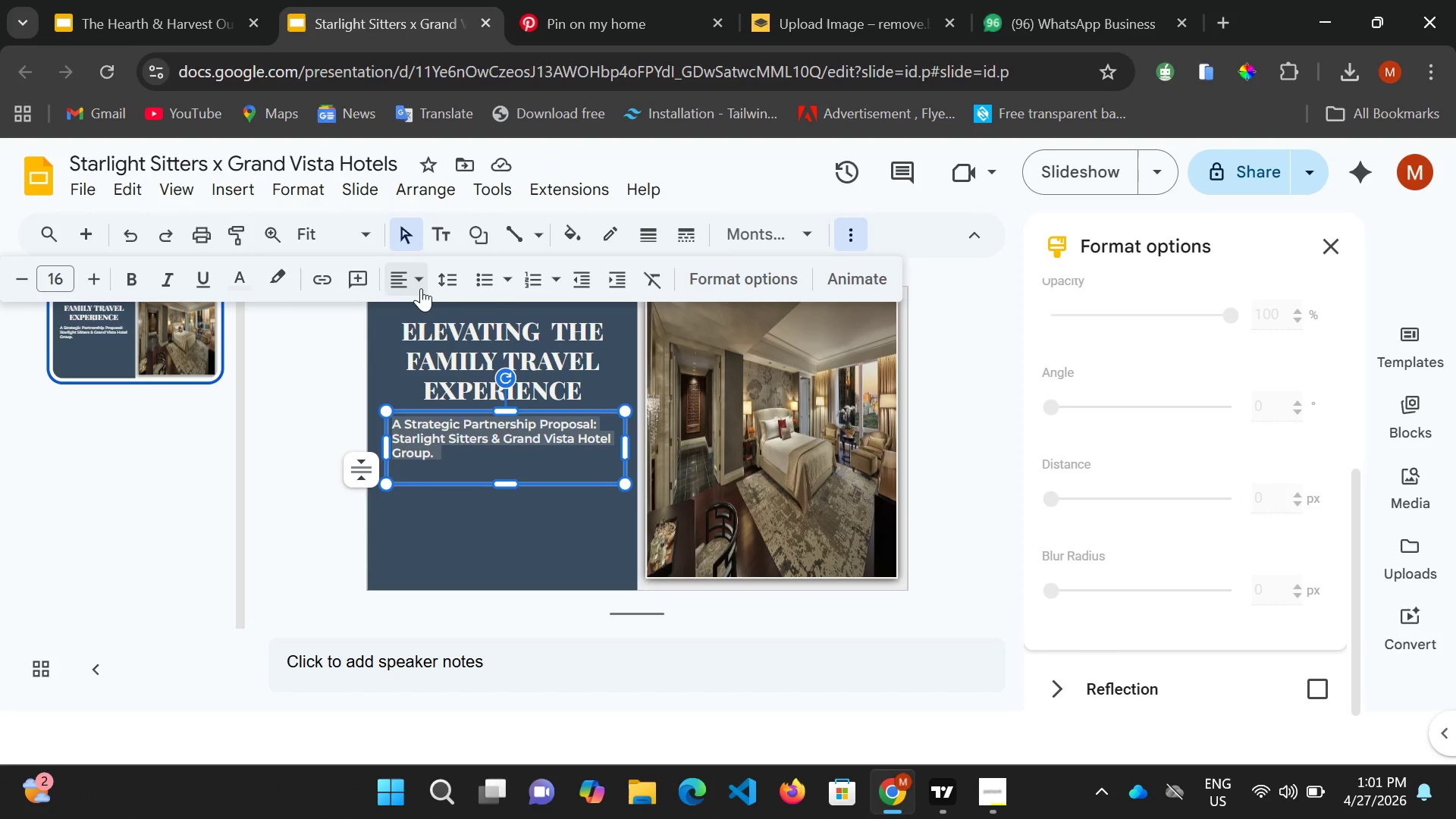 
left_click([422, 286])
 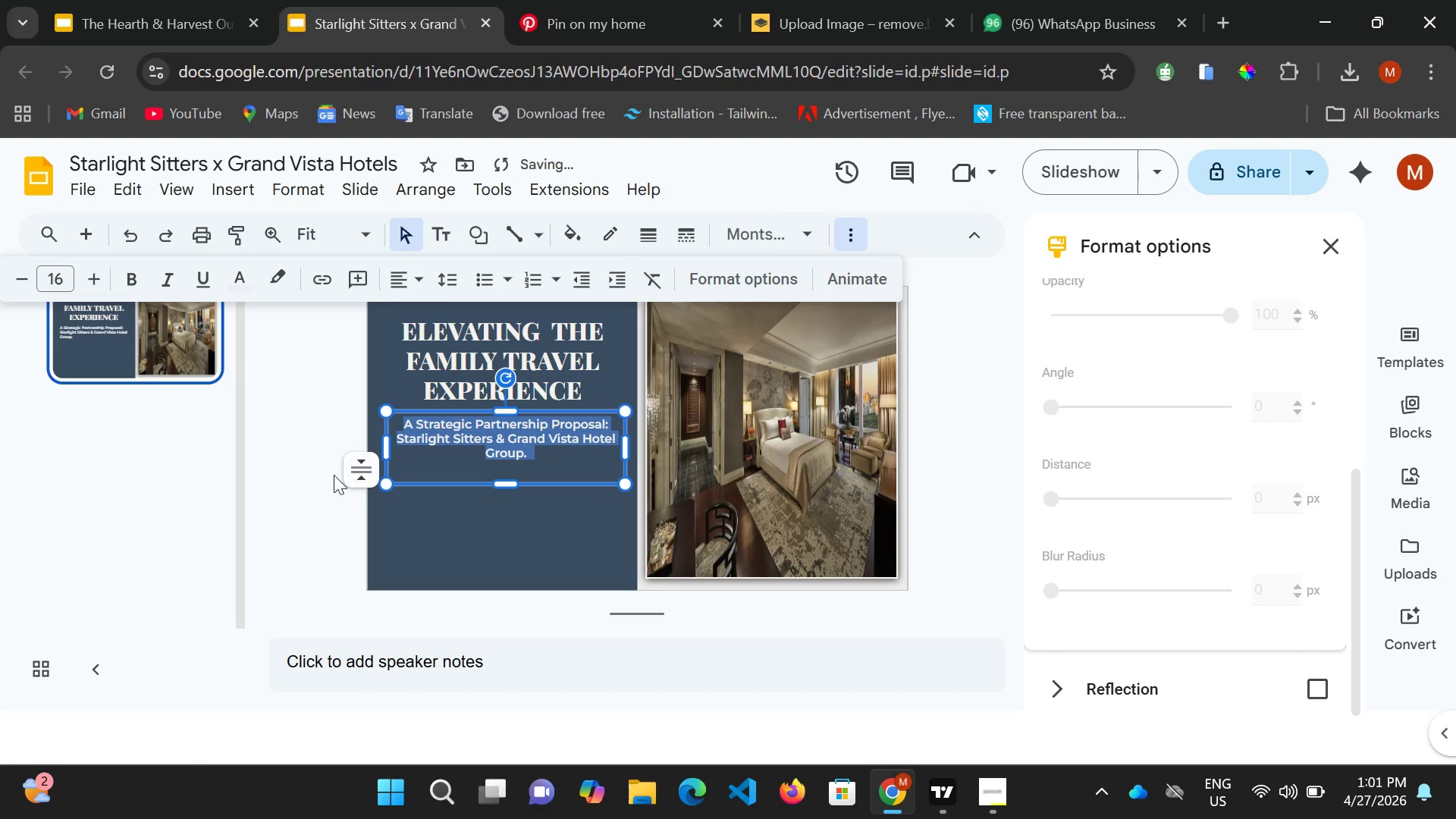 
left_click([392, 542])
 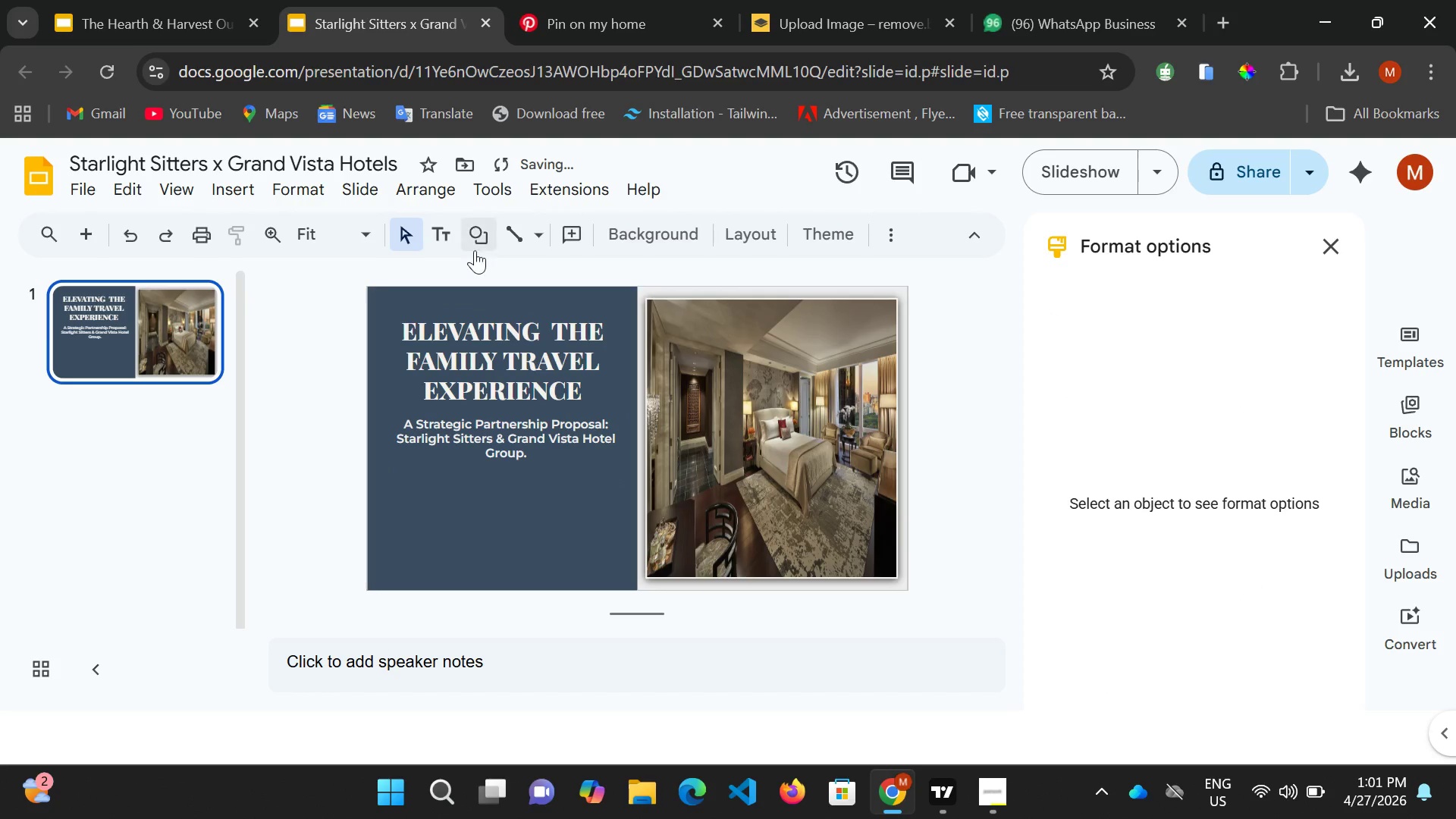 
left_click([447, 235])
 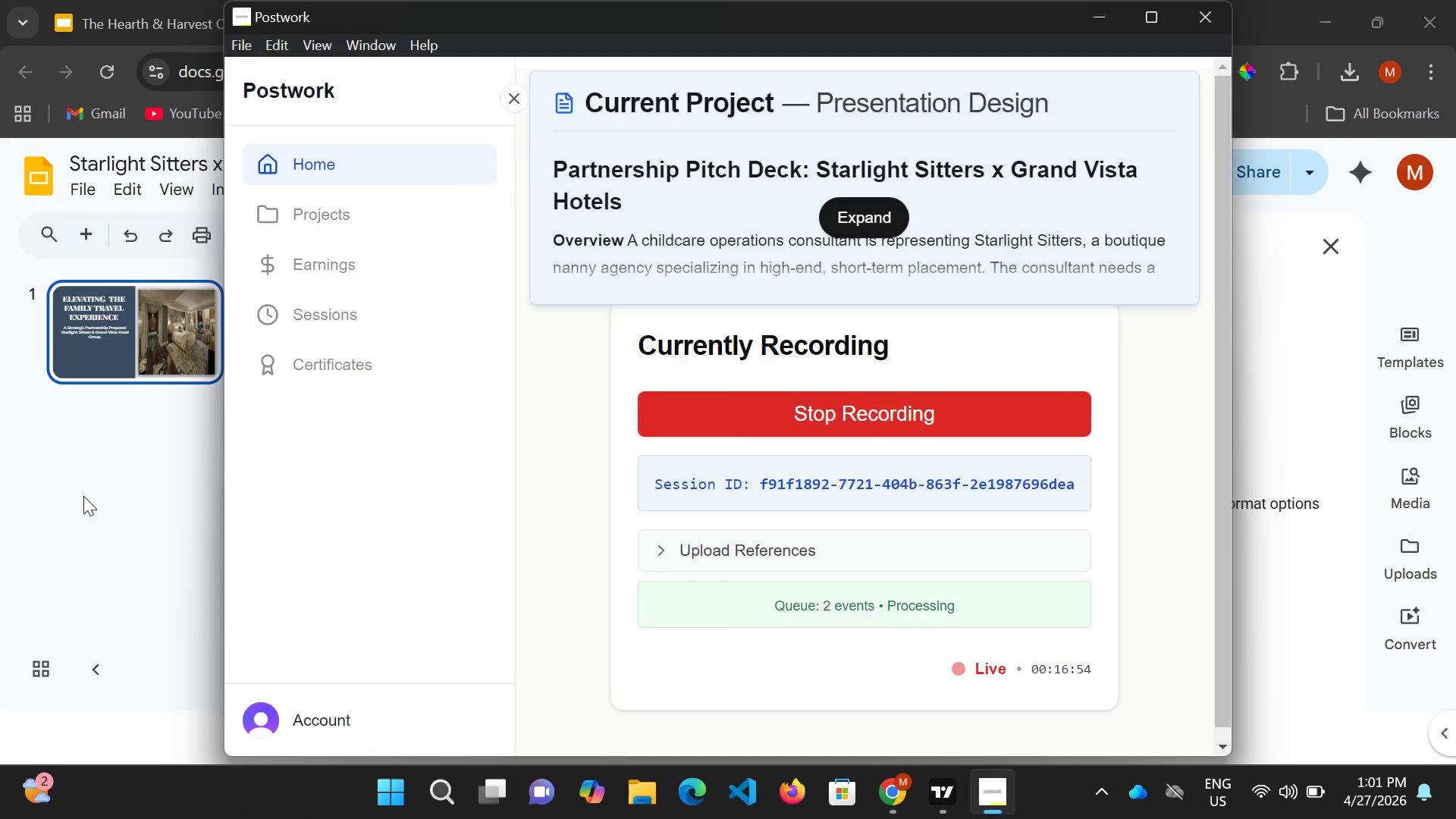 
wait(5.73)
 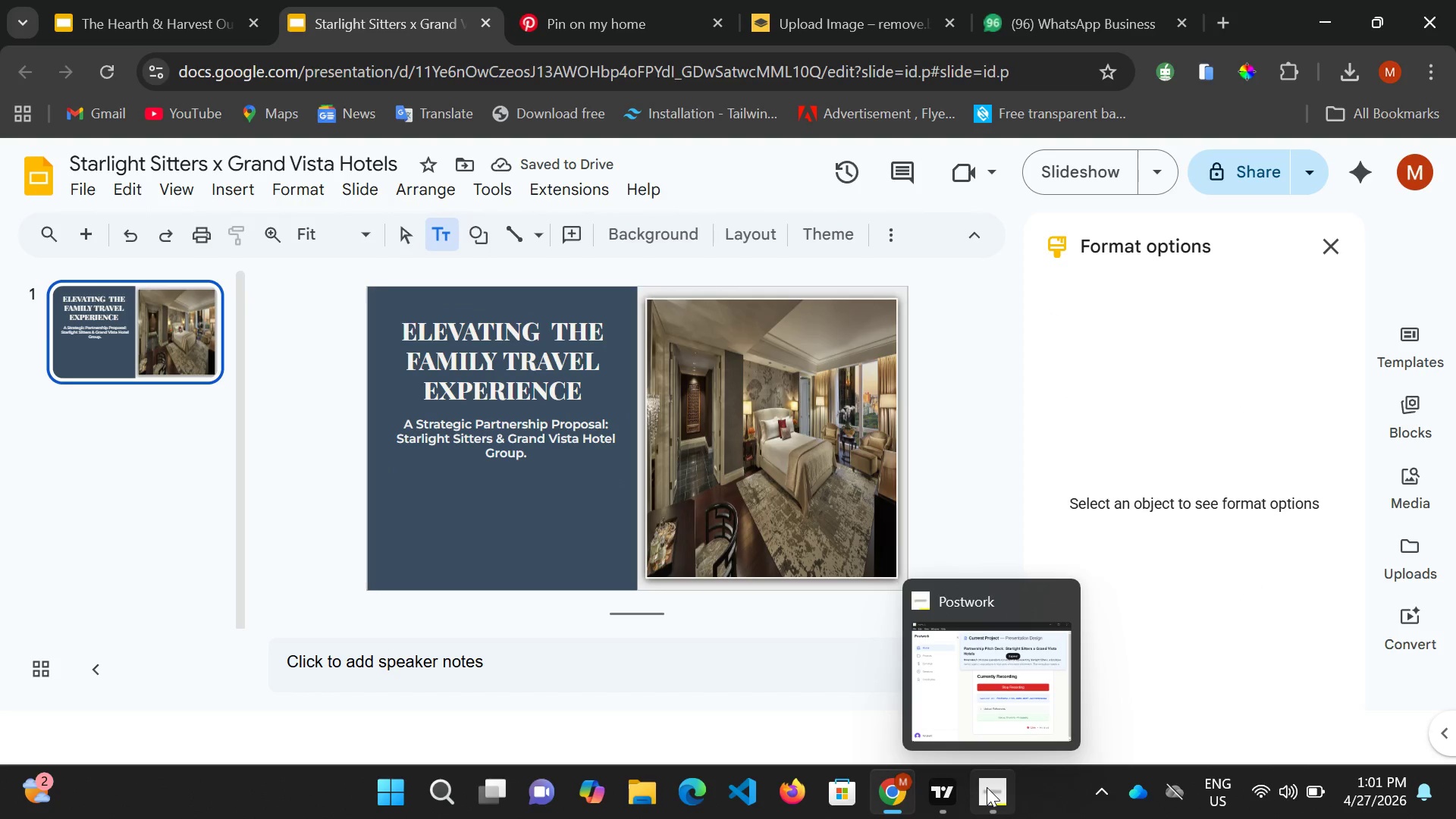 
left_click([437, 489])
 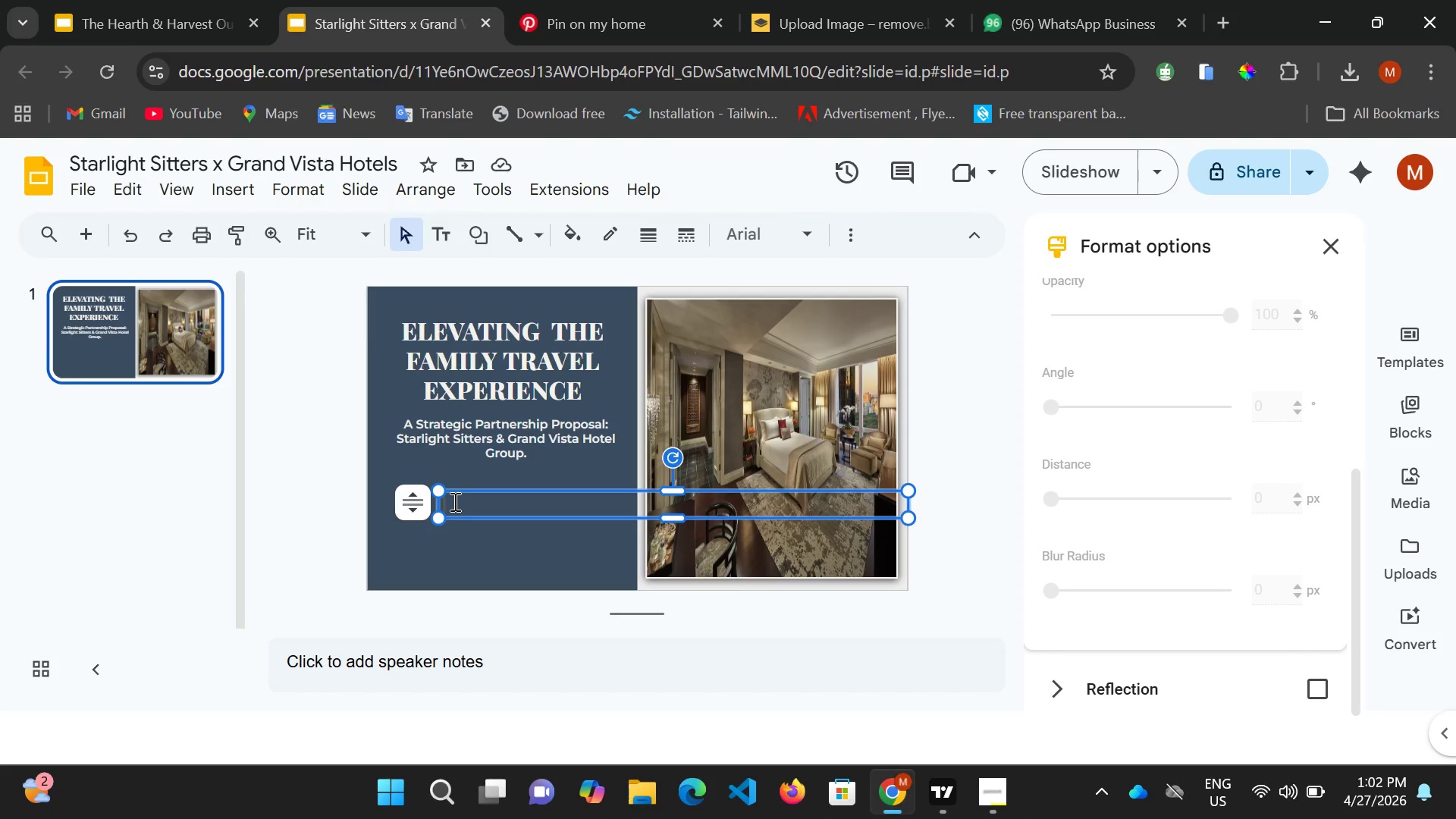 
wait(57.61)
 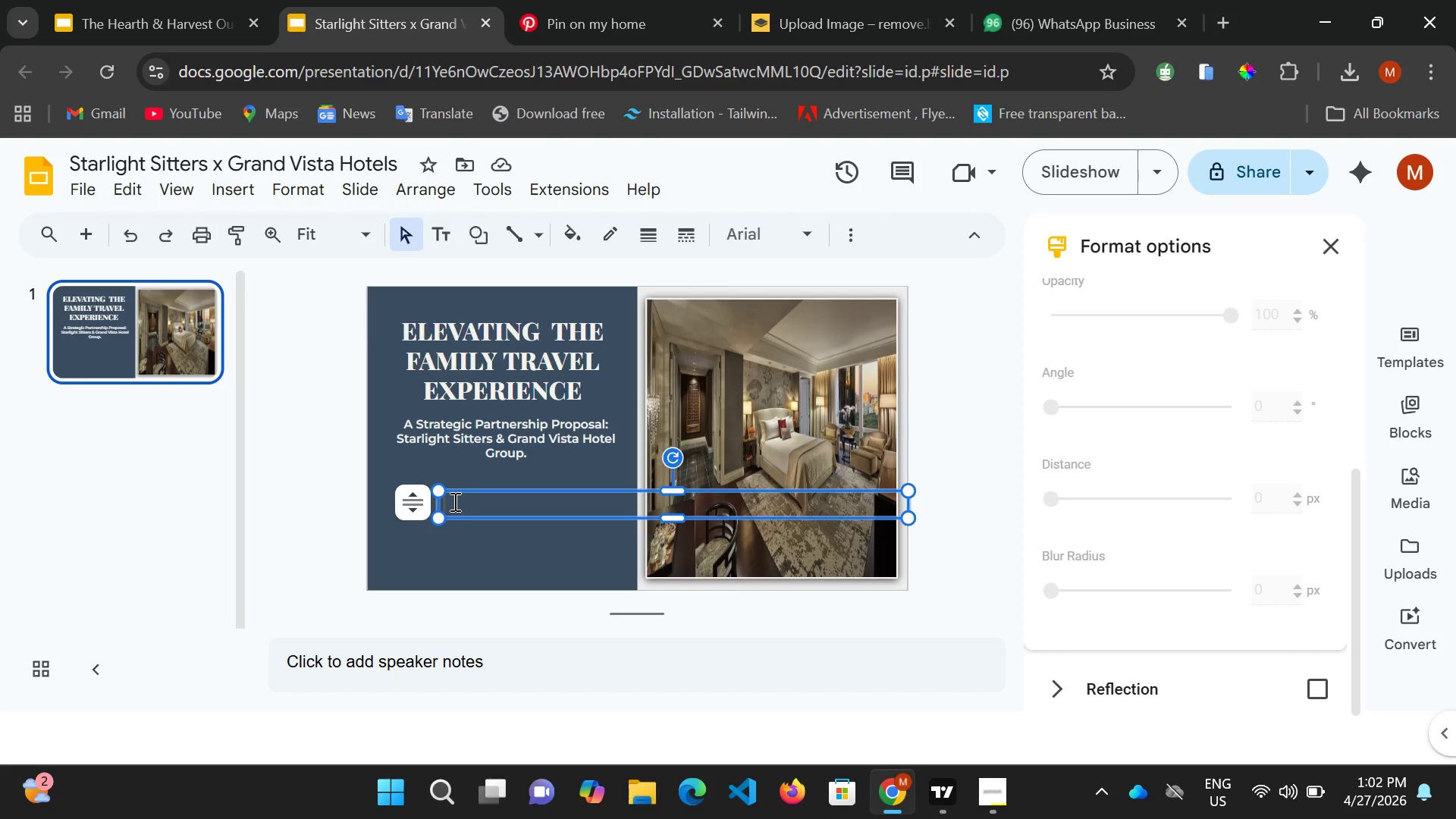 
left_click([492, 509])
 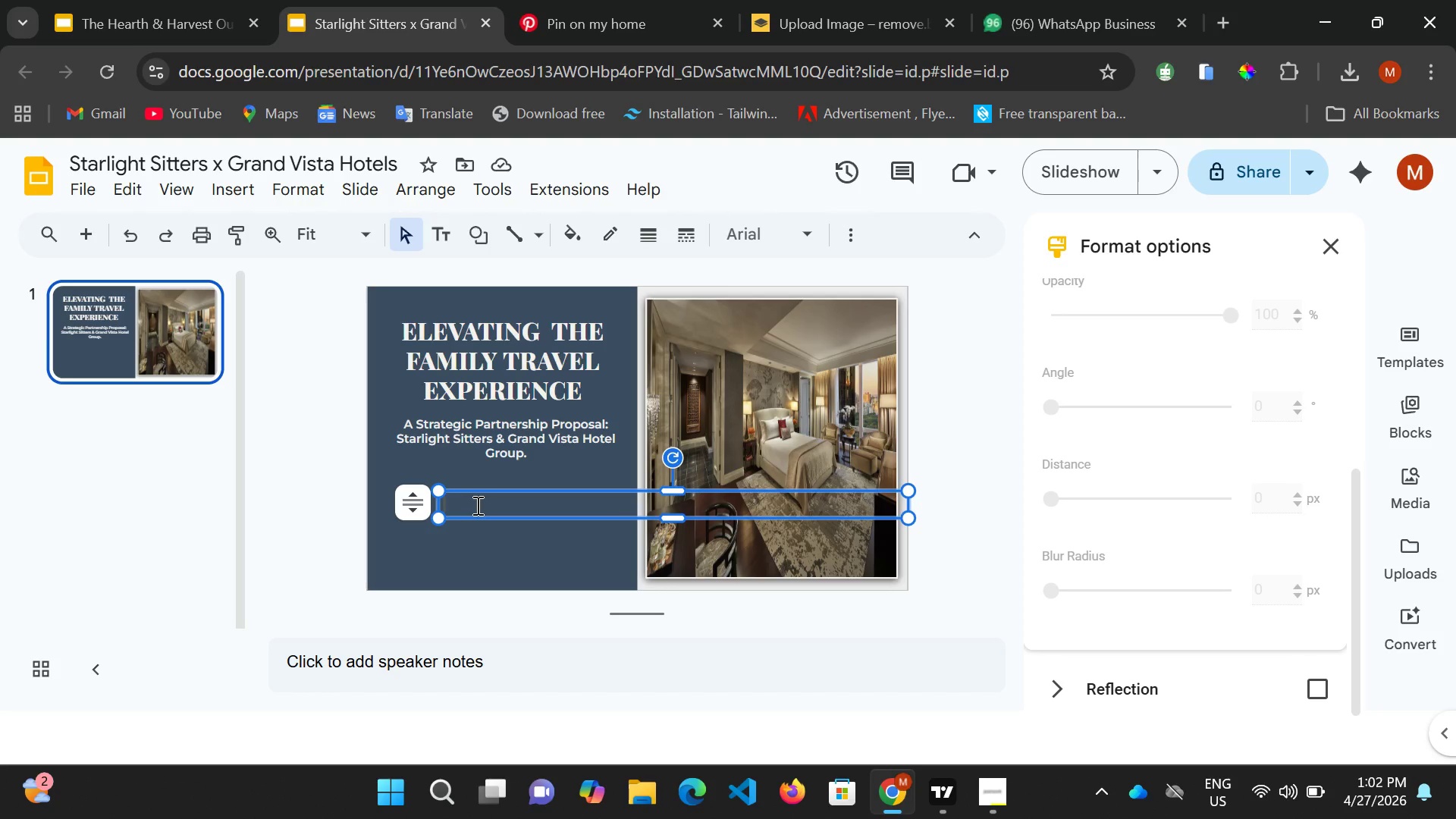 
wait(5.39)
 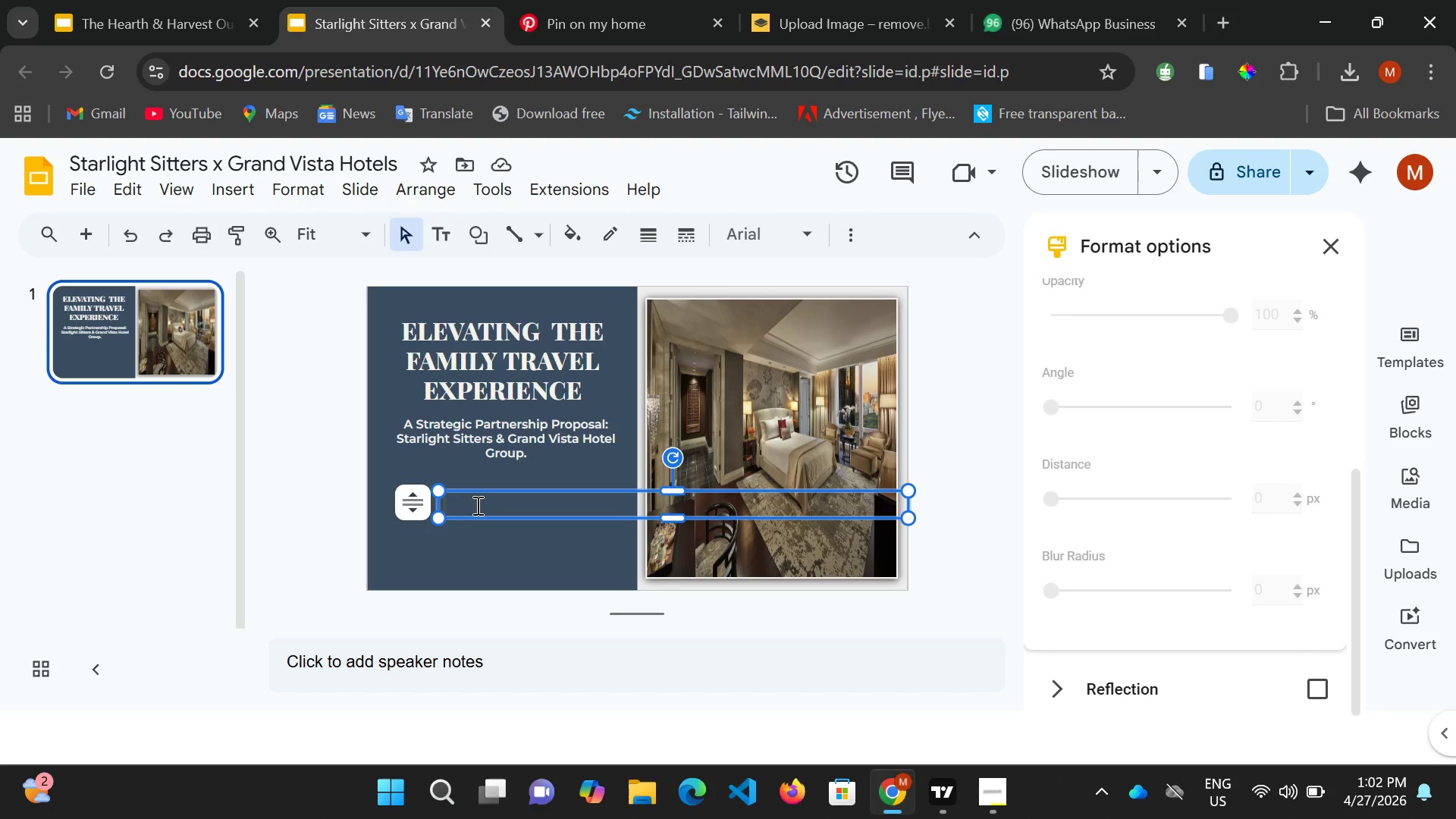 
type(By: )
 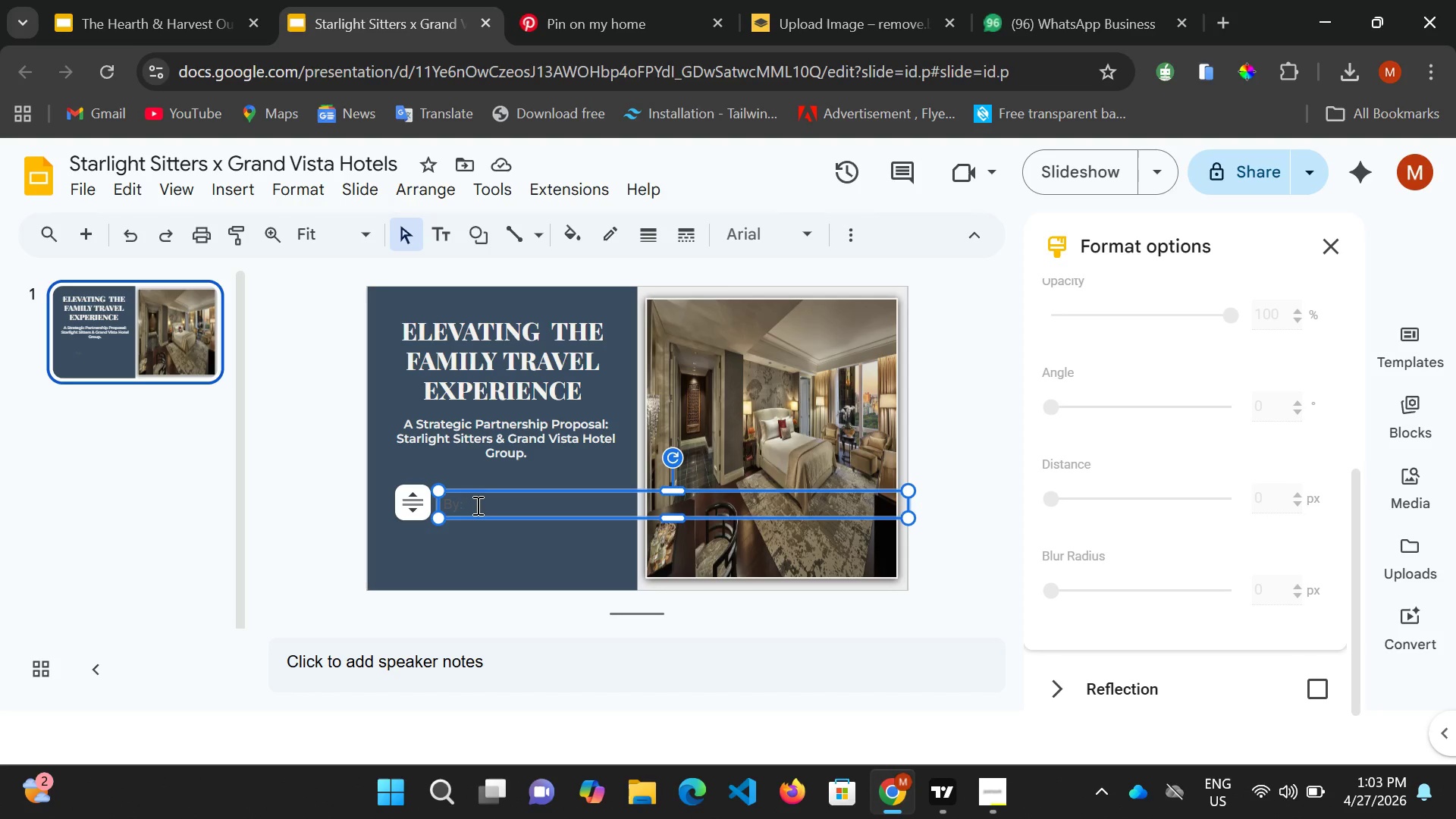 
wait(12.86)
 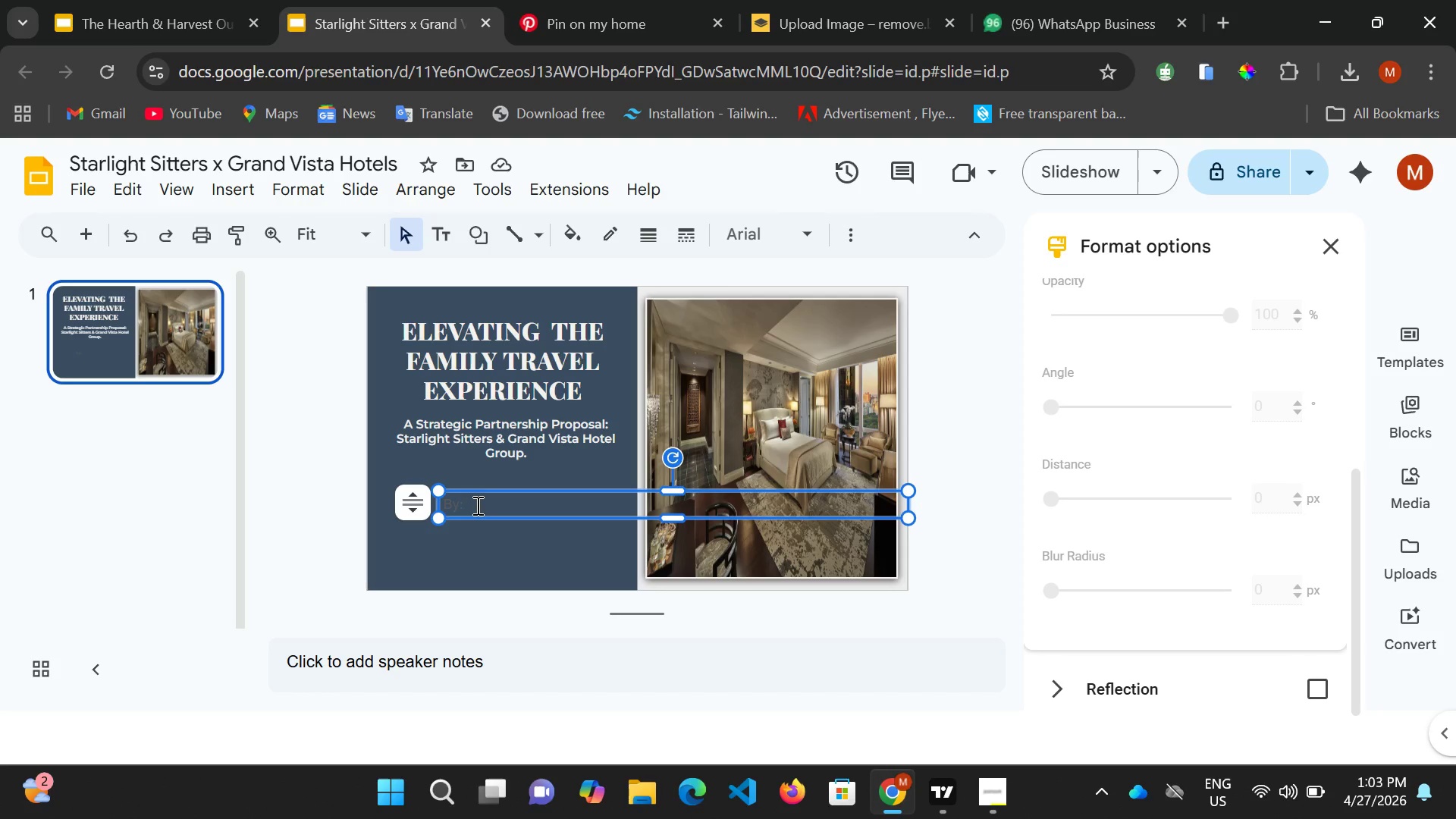 
type(Paul )
 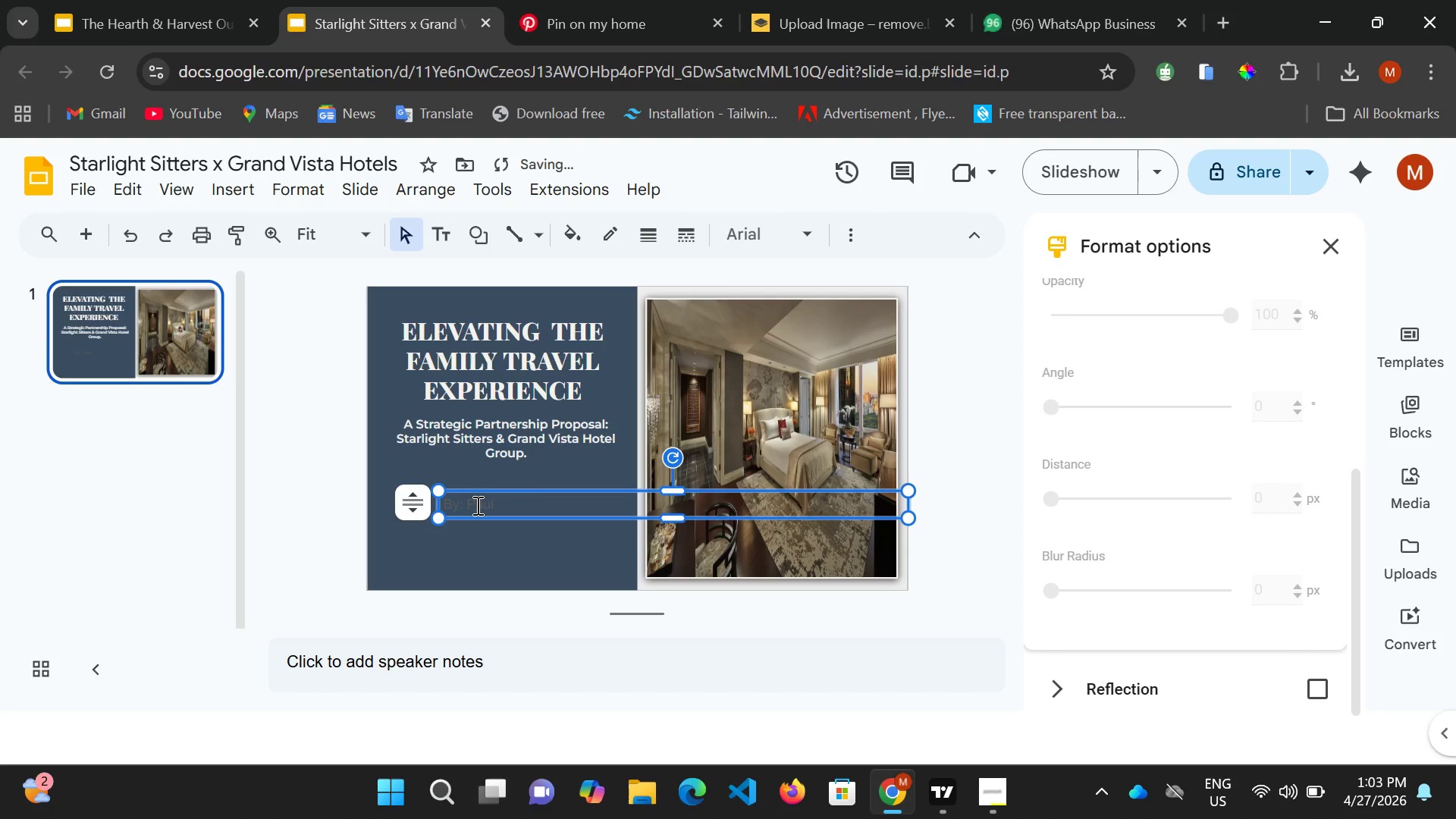 
key(Shift+ShiftRight)
 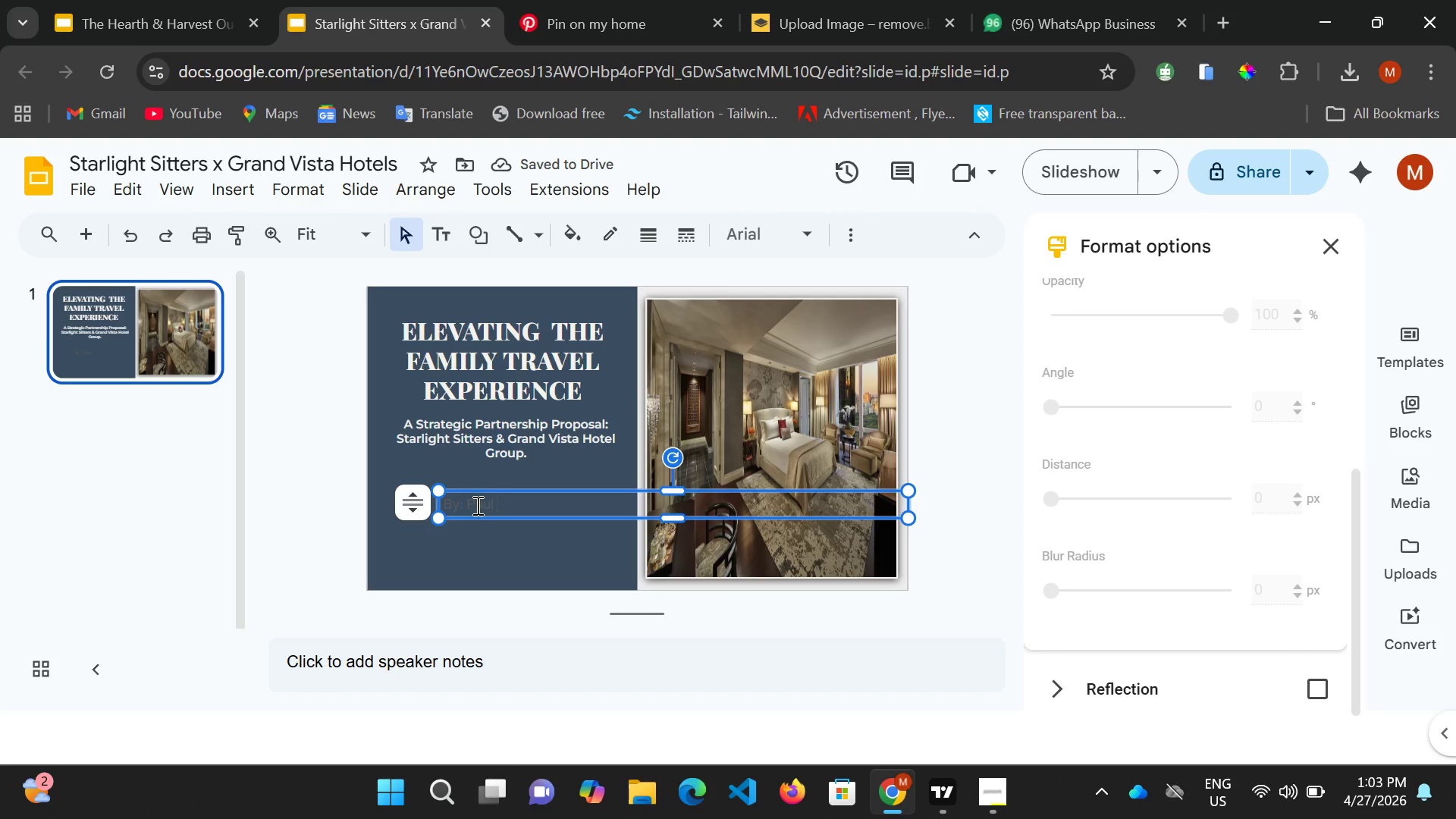 
key(Shift+ShiftRight)
 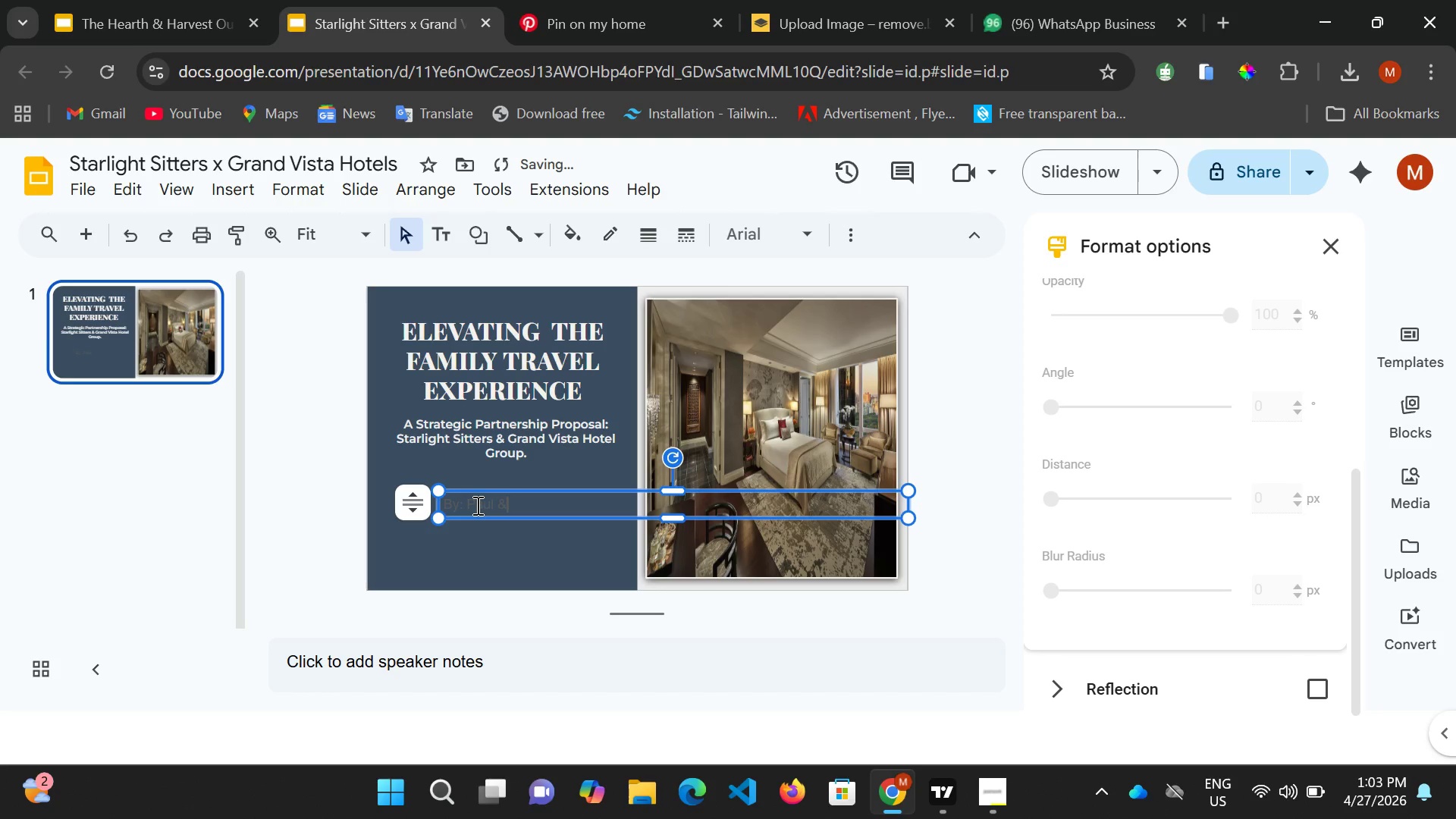 
key(Shift+7)
 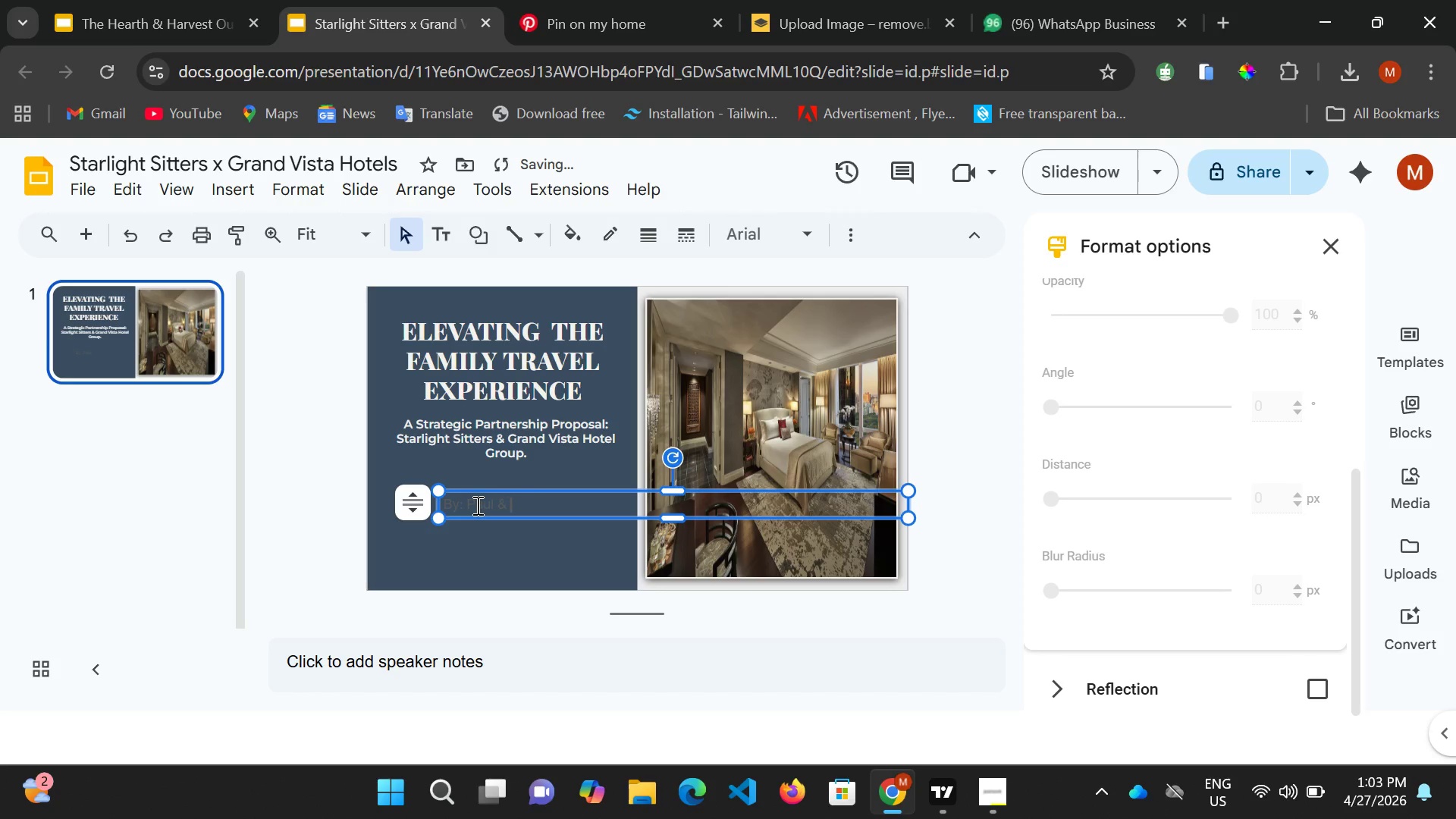 
key(Space)
 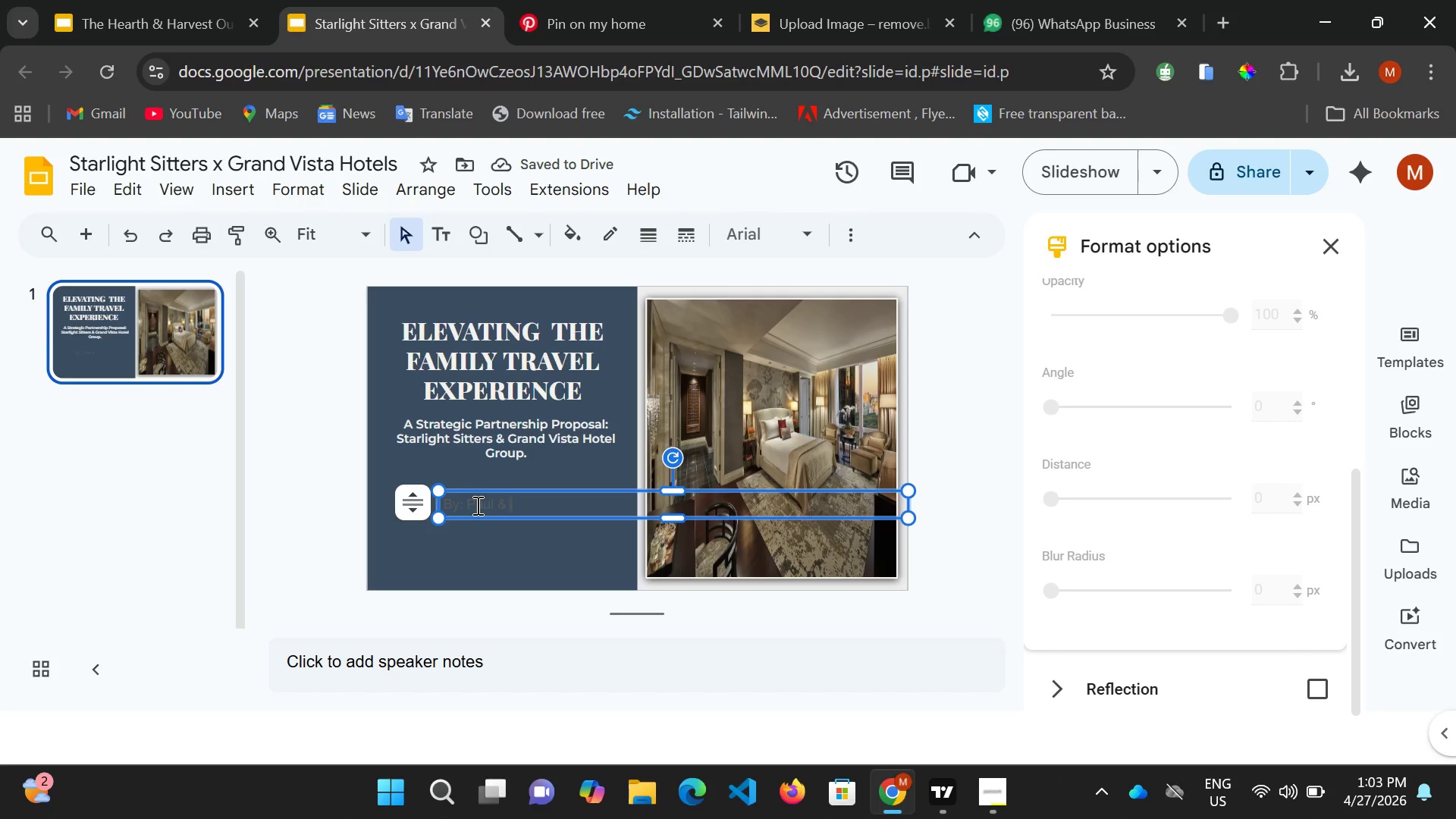 
type(Calc Consultancy)
 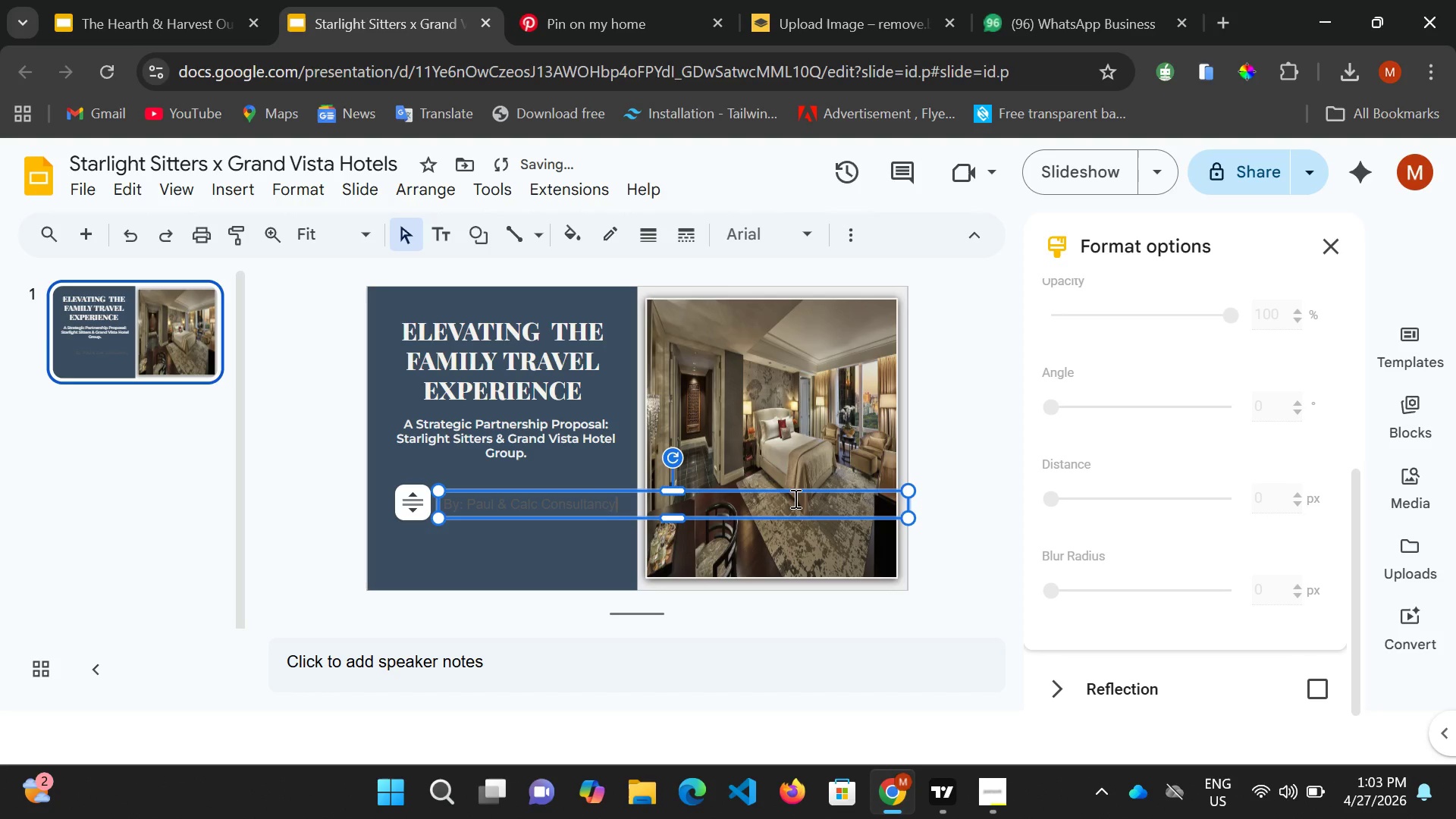 
key(Control+A)
 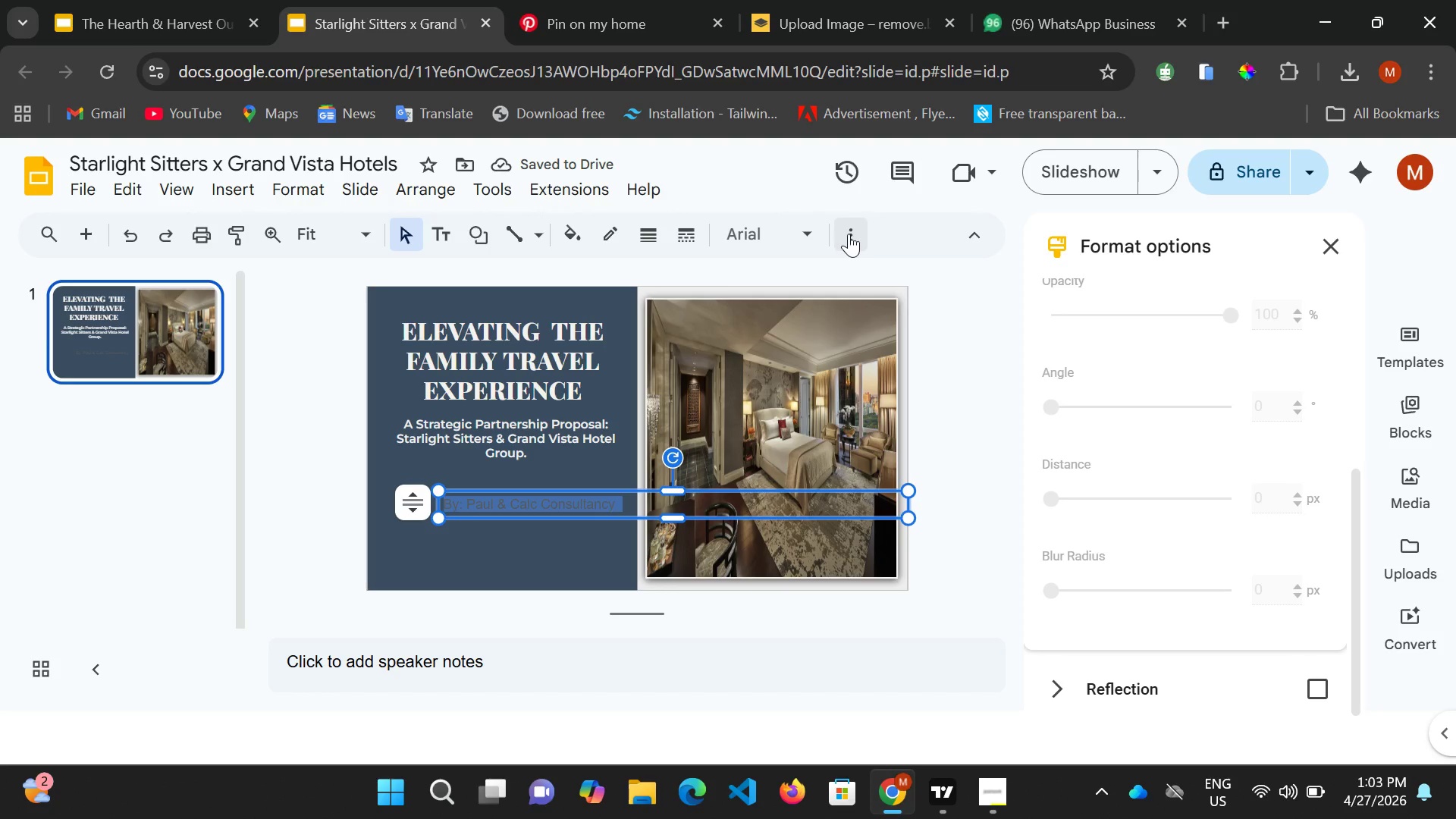 
left_click([849, 234])
 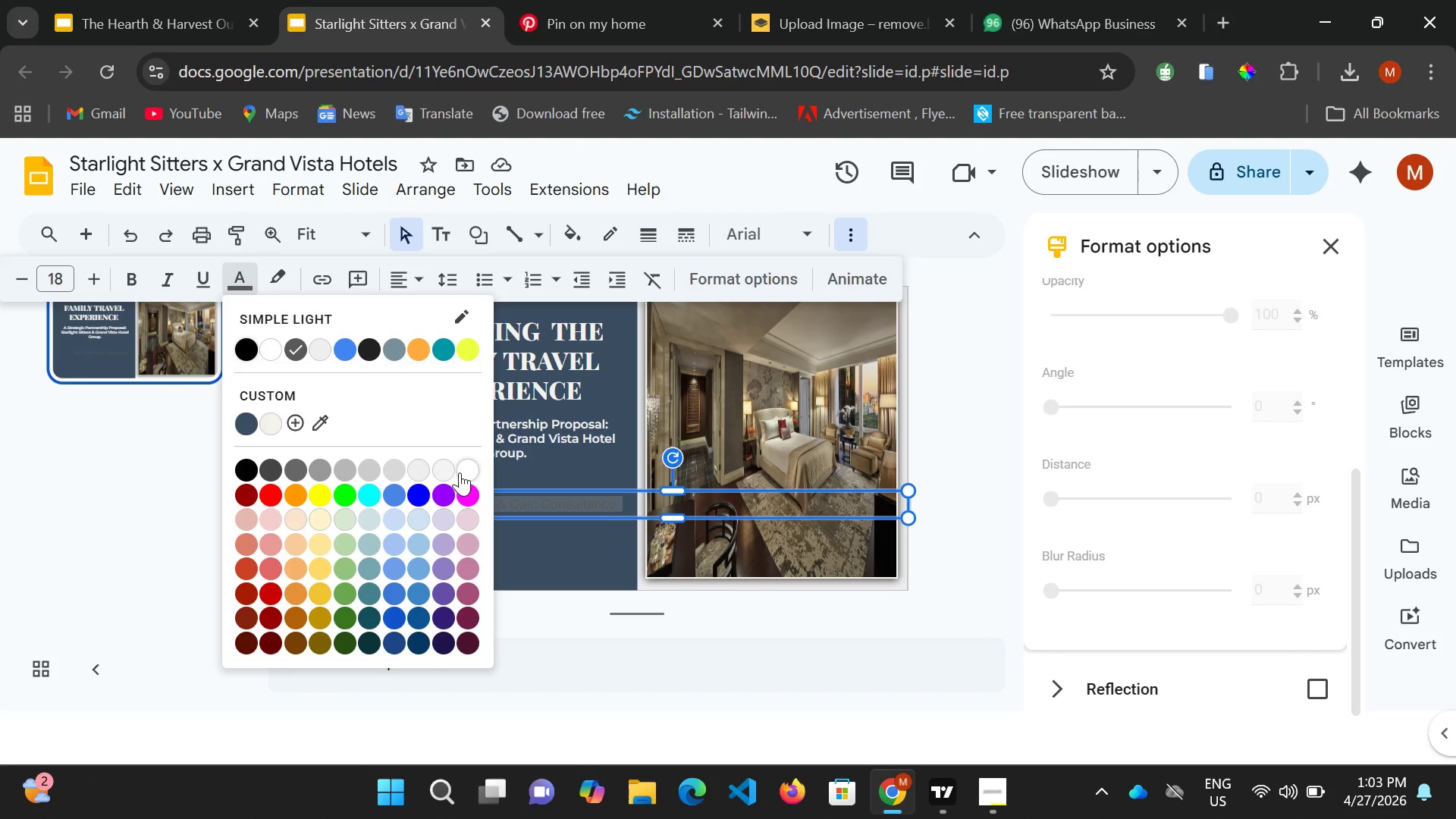 
wait(5.34)
 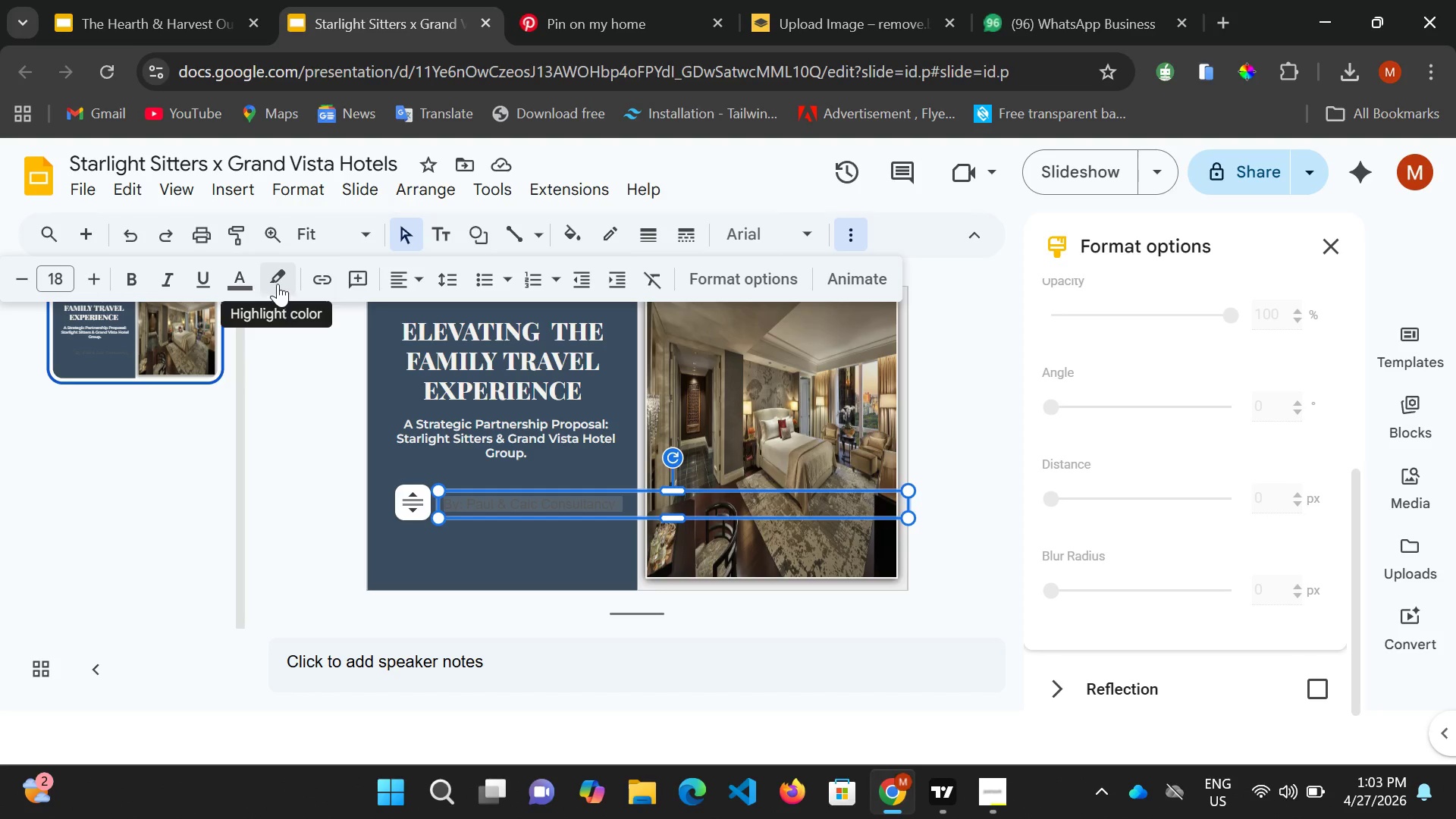 
left_click([473, 475])
 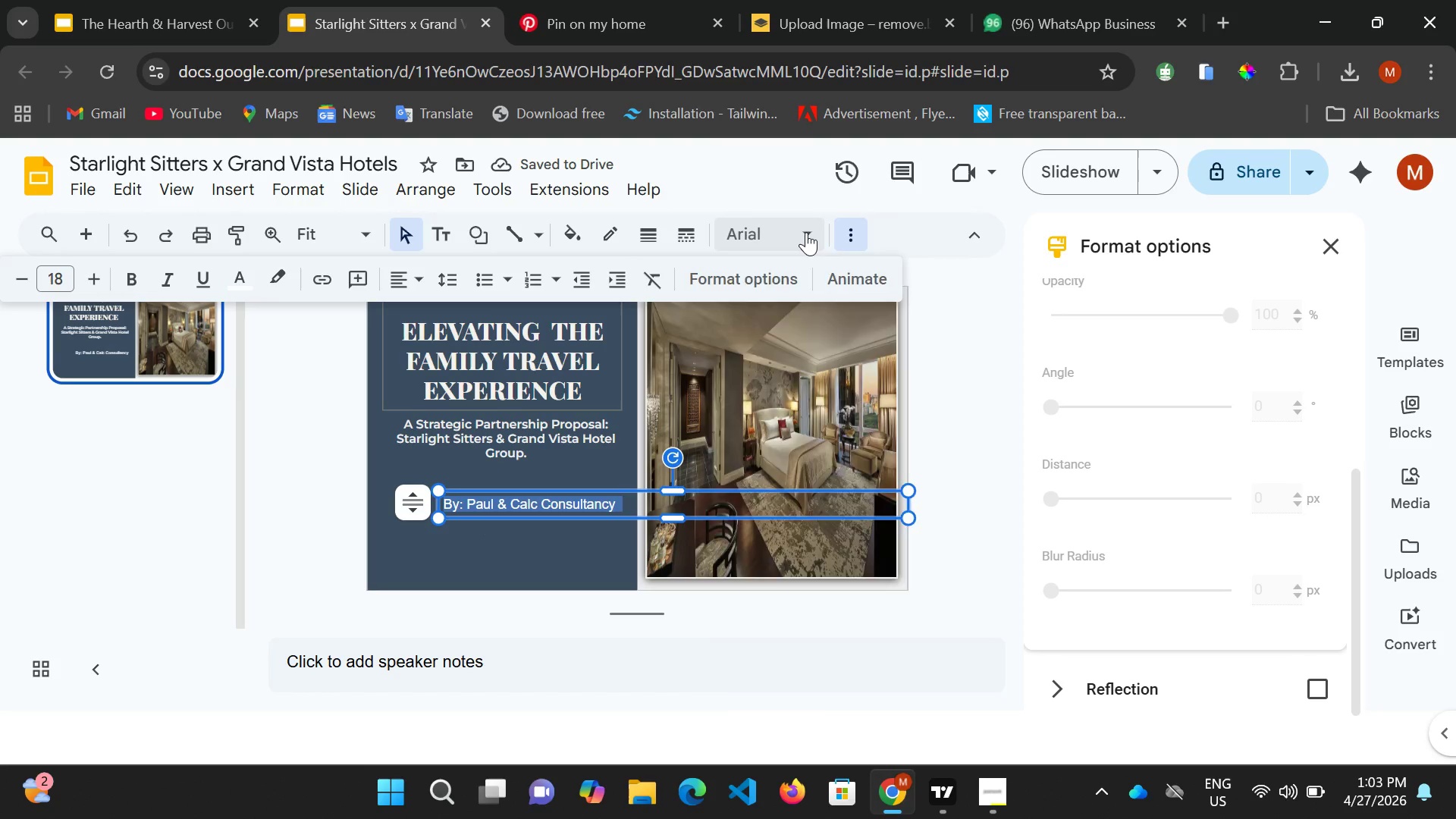 
wait(10.08)
 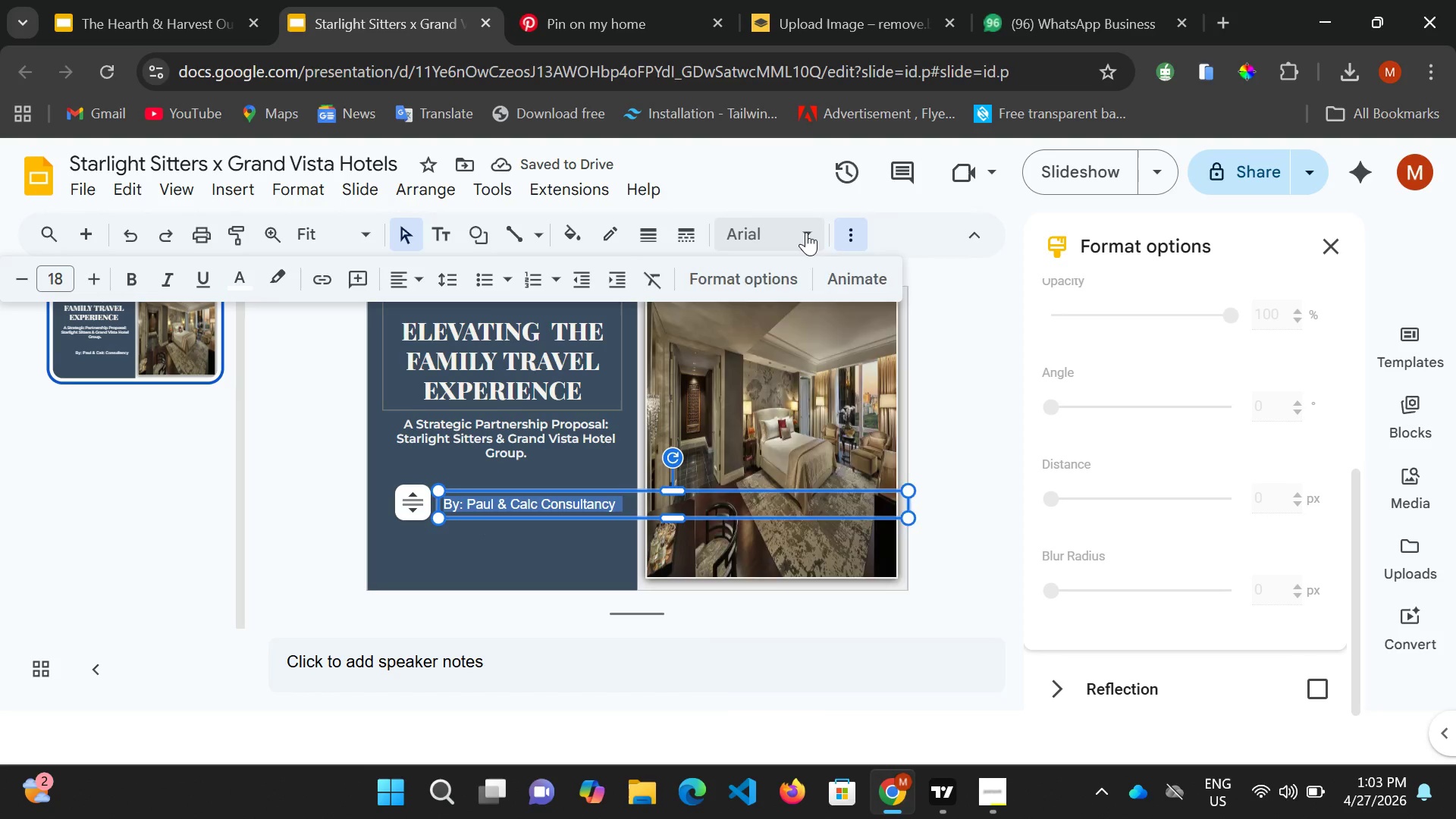 
left_click([1084, 300])
 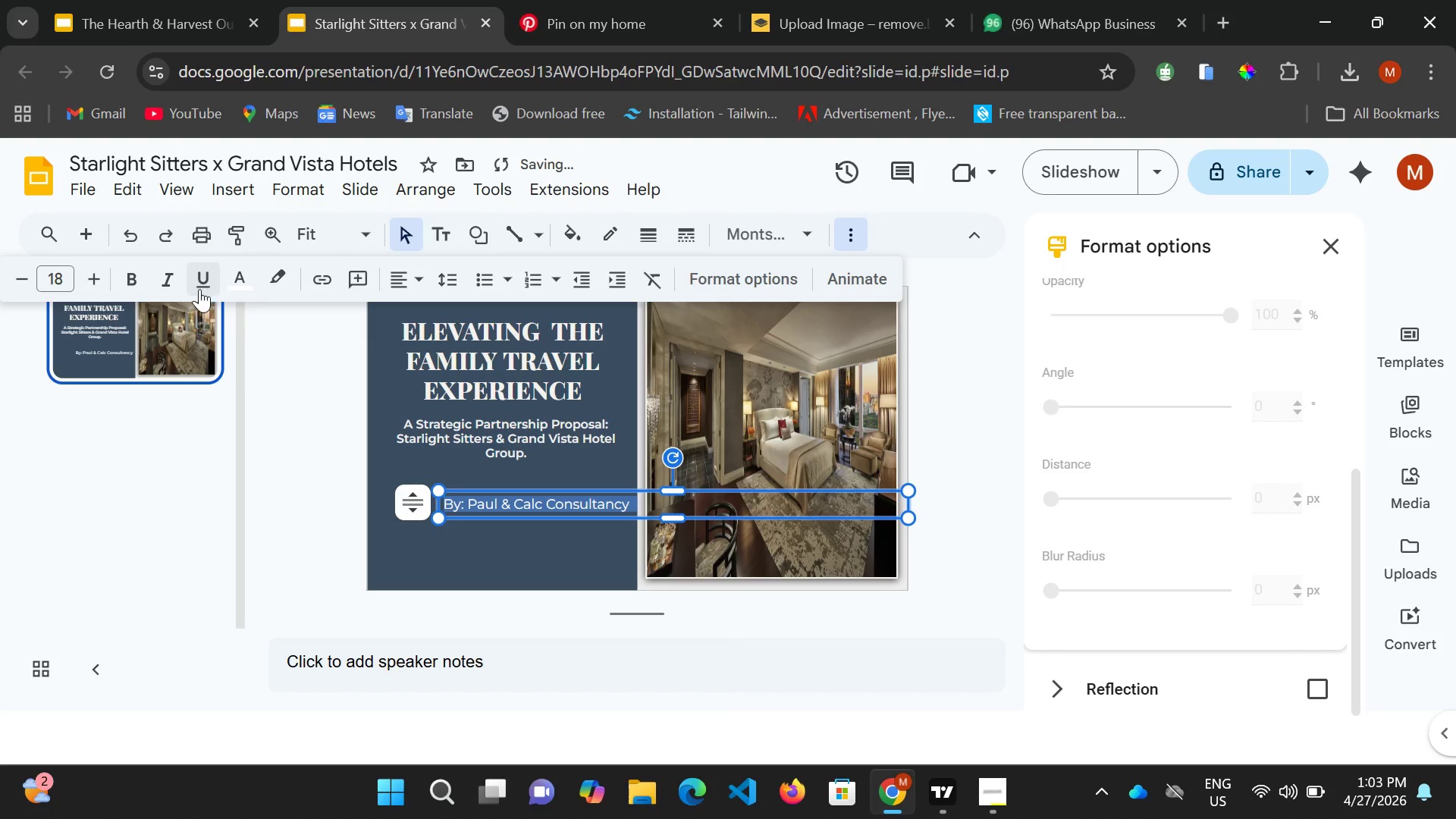 
left_click([174, 282])
 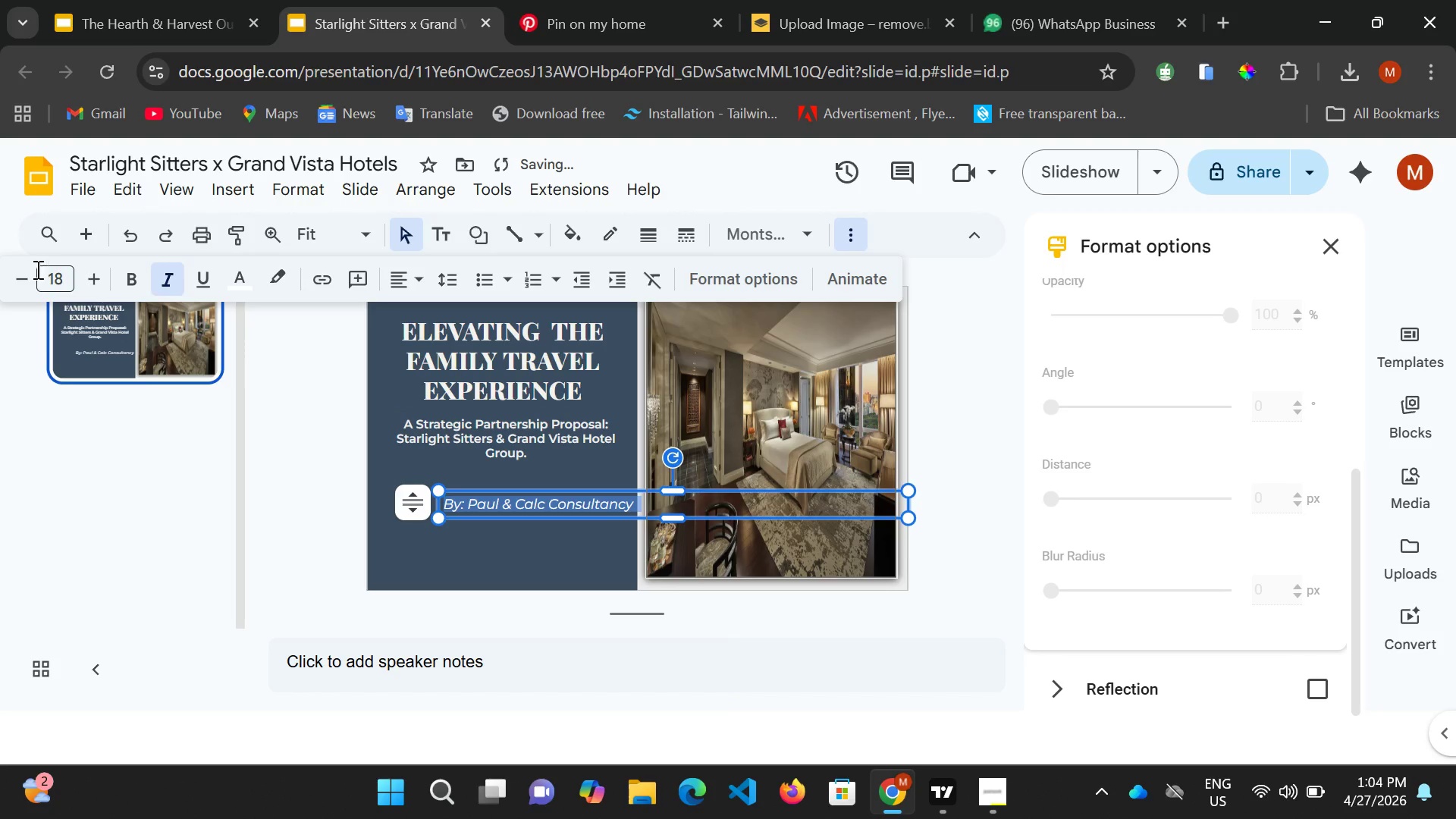 
double_click([24, 278])
 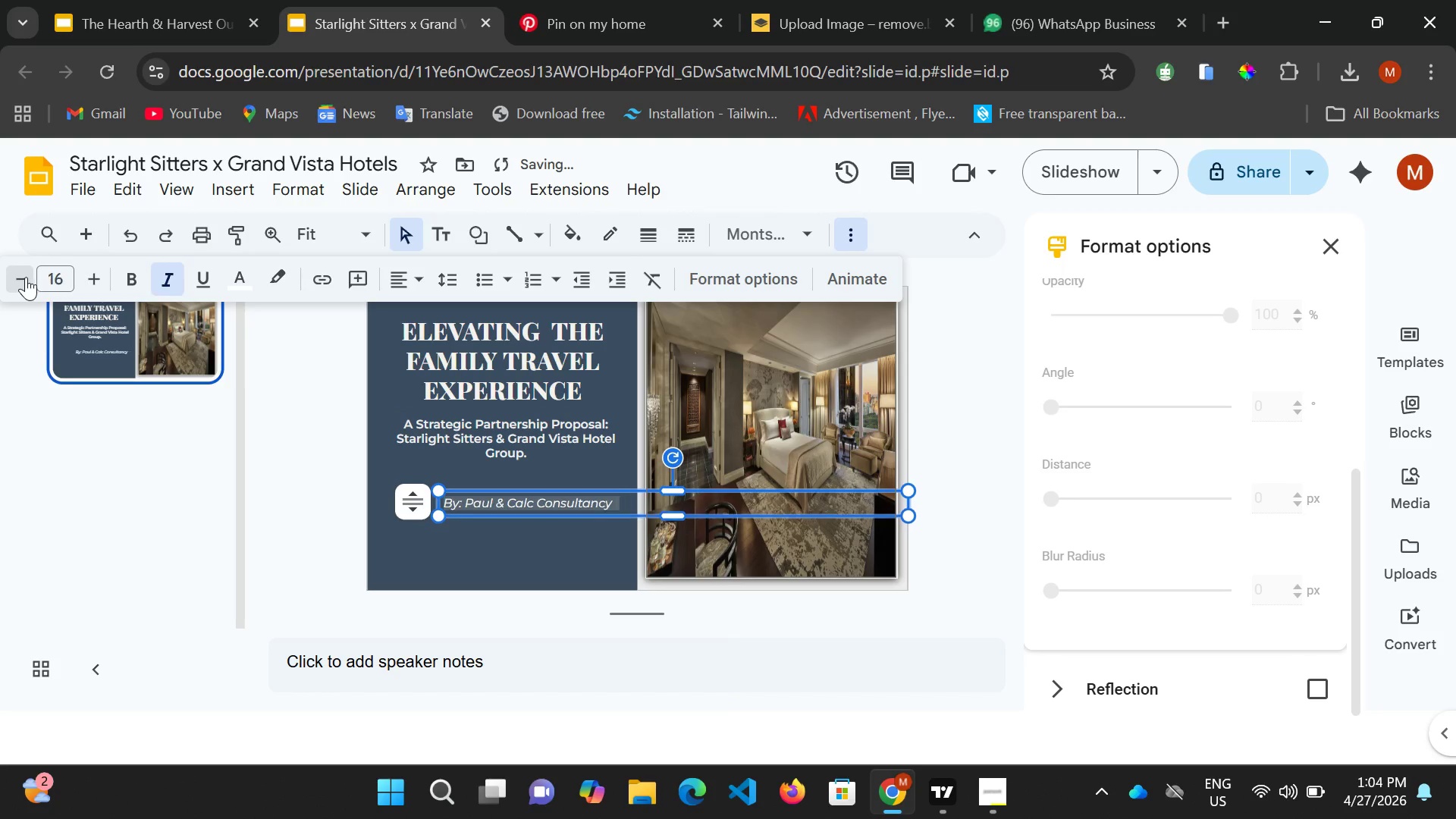 
triple_click([24, 278])
 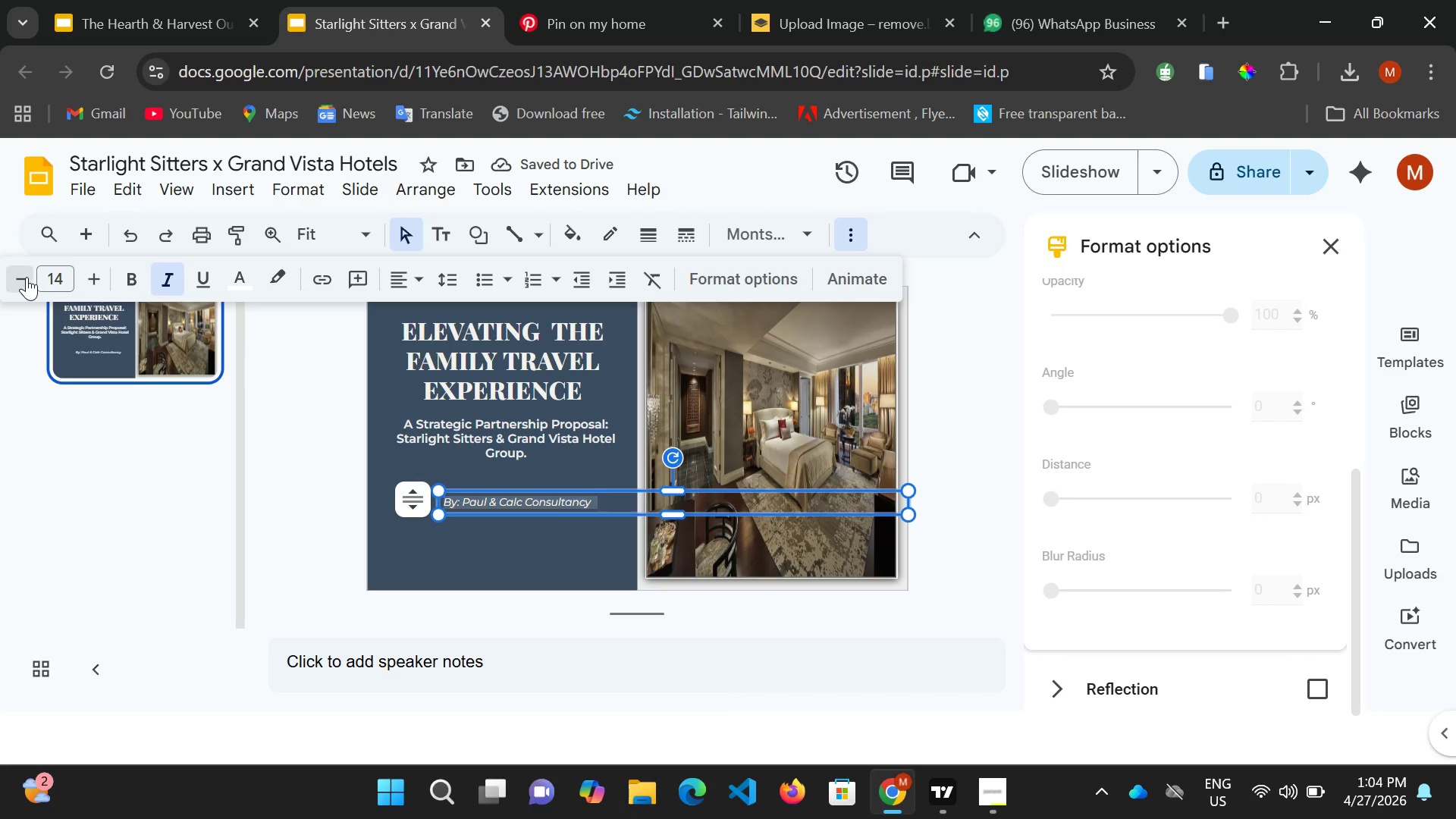 
double_click([27, 277])
 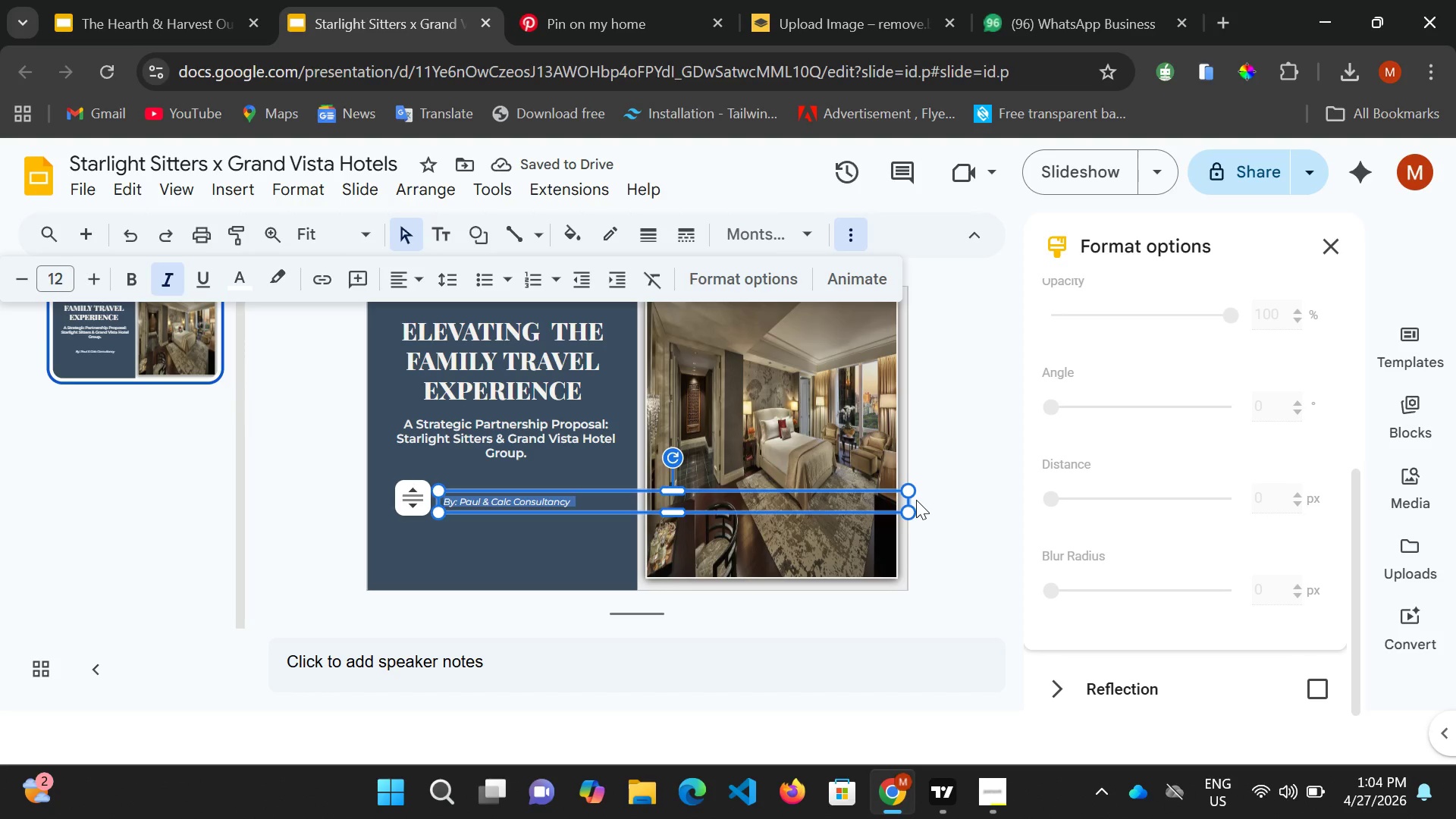 
left_click_drag(start_coordinate=[910, 502], to_coordinate=[613, 495])
 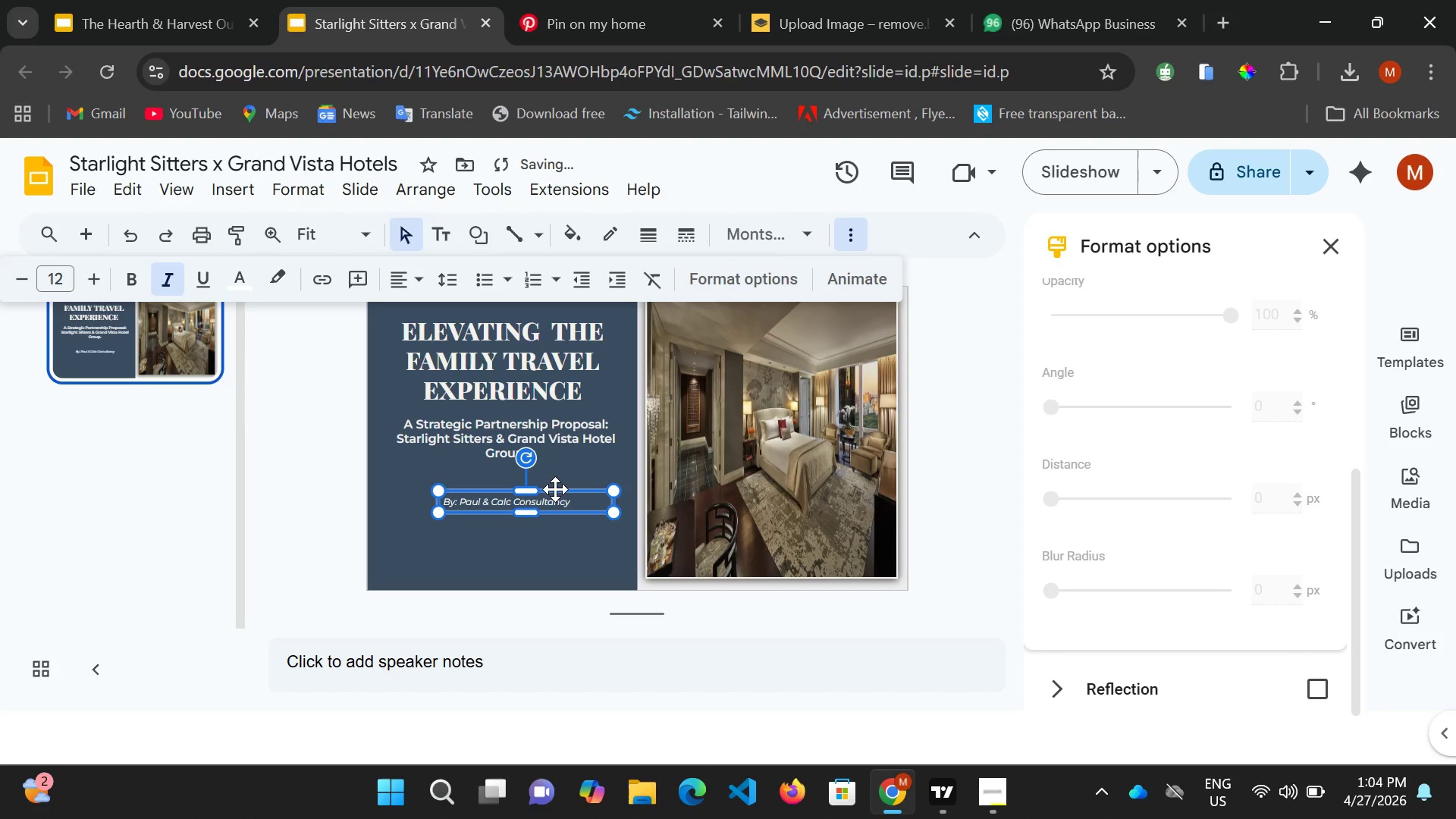 
left_click_drag(start_coordinate=[555, 489], to_coordinate=[528, 552])
 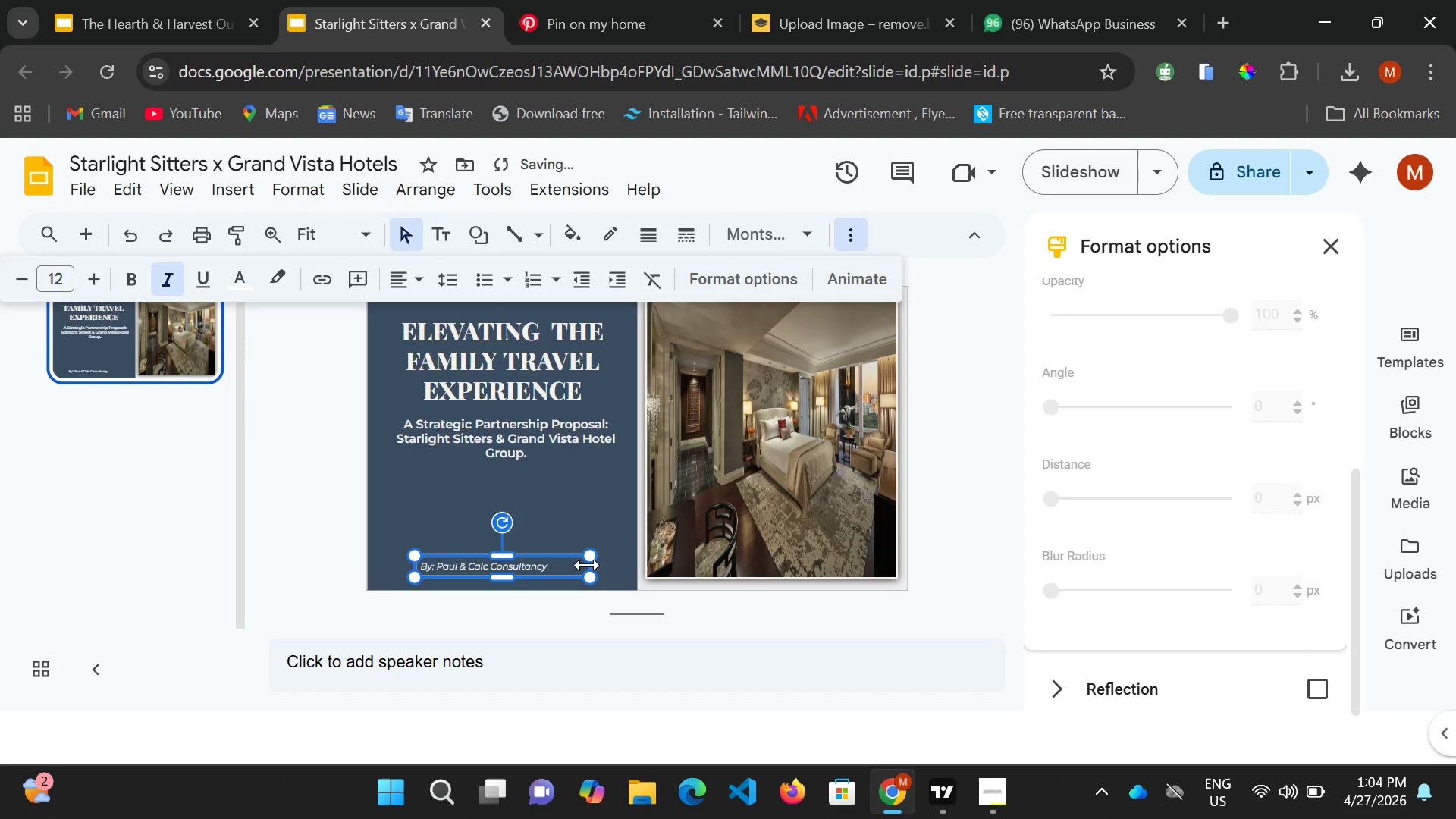 
left_click_drag(start_coordinate=[587, 565], to_coordinate=[559, 560])
 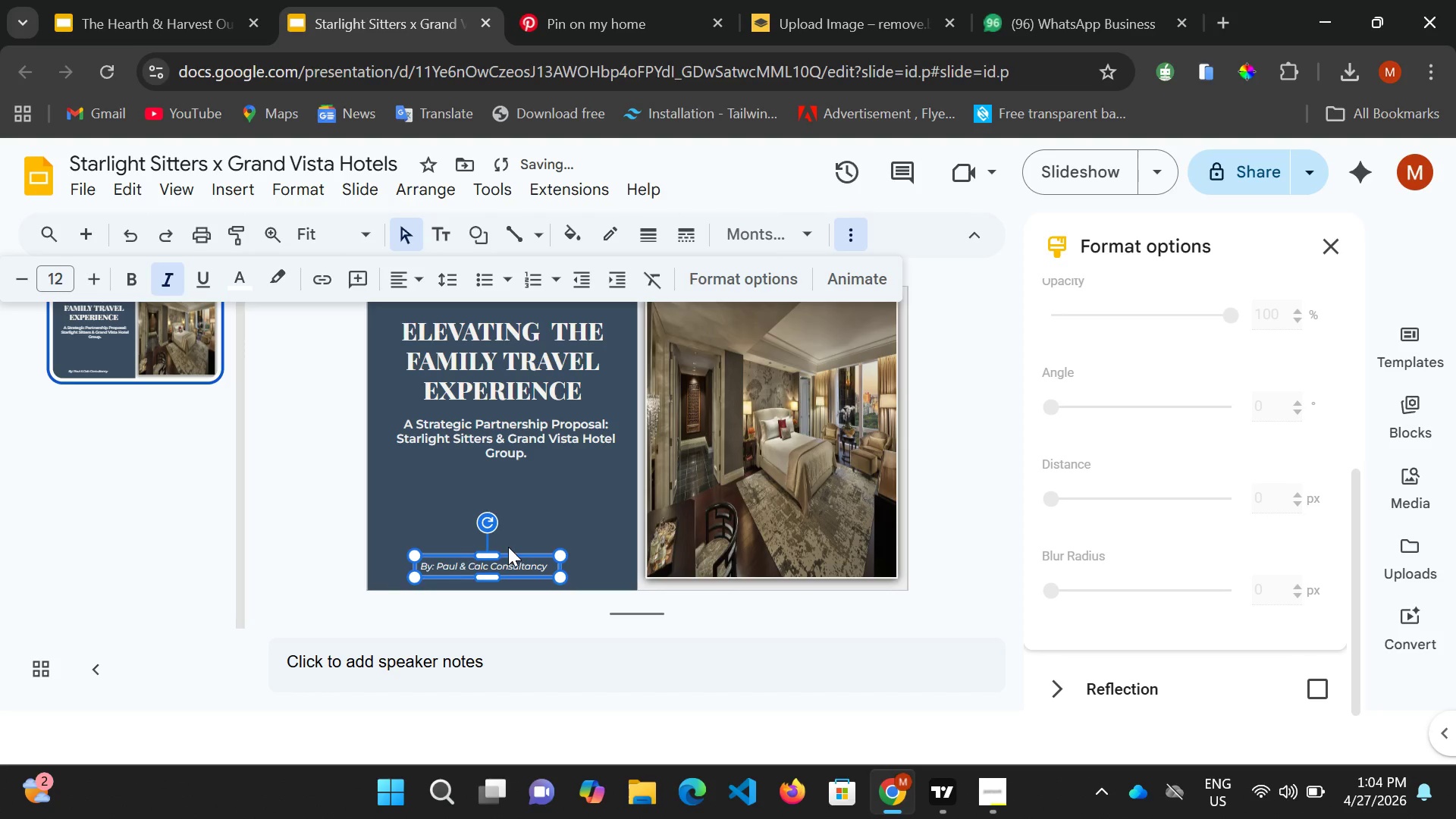 
hold_key(key=ArrowRight, duration=0.75)
 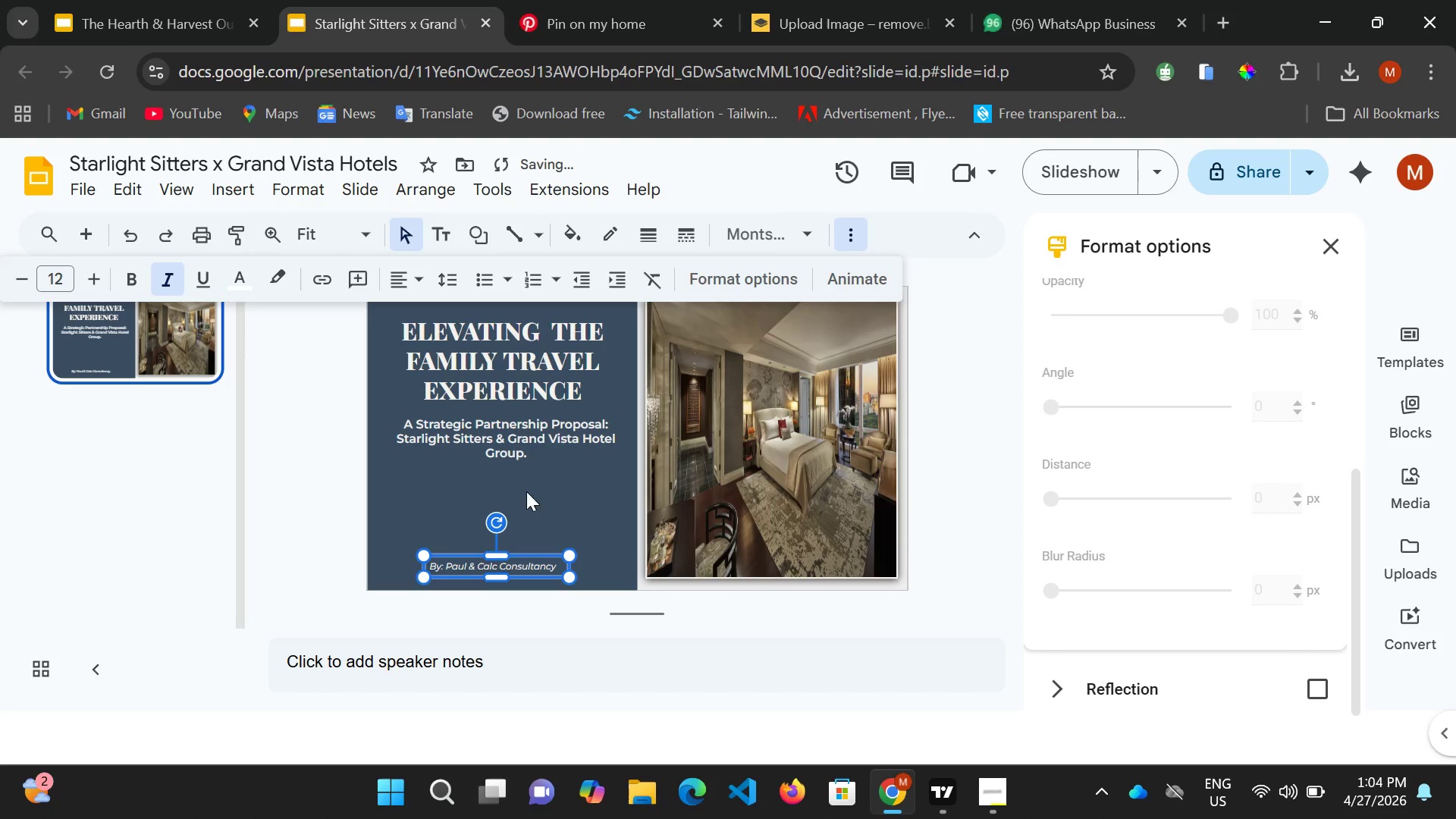 
key(ArrowRight)
 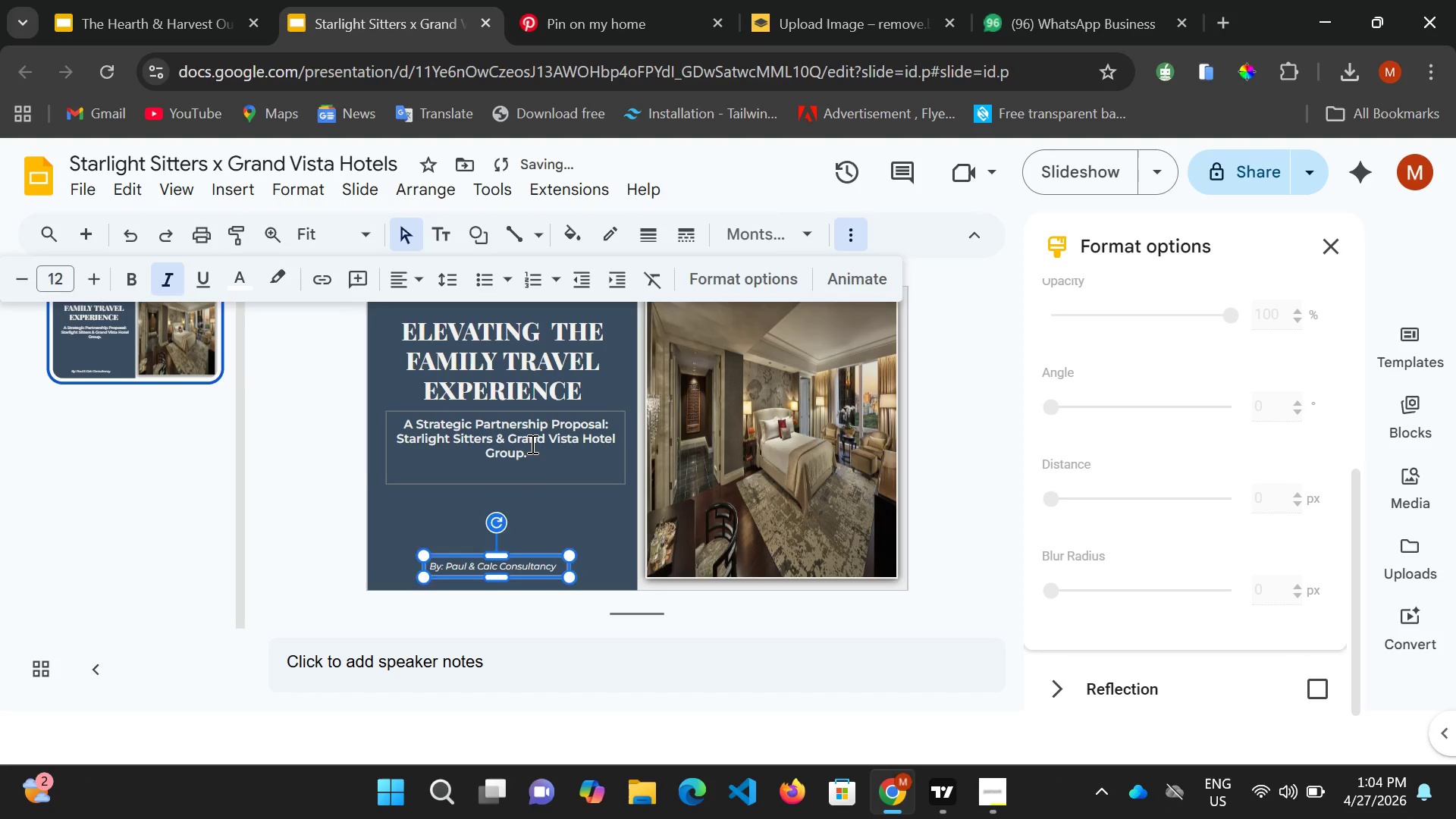 
left_click([531, 444])
 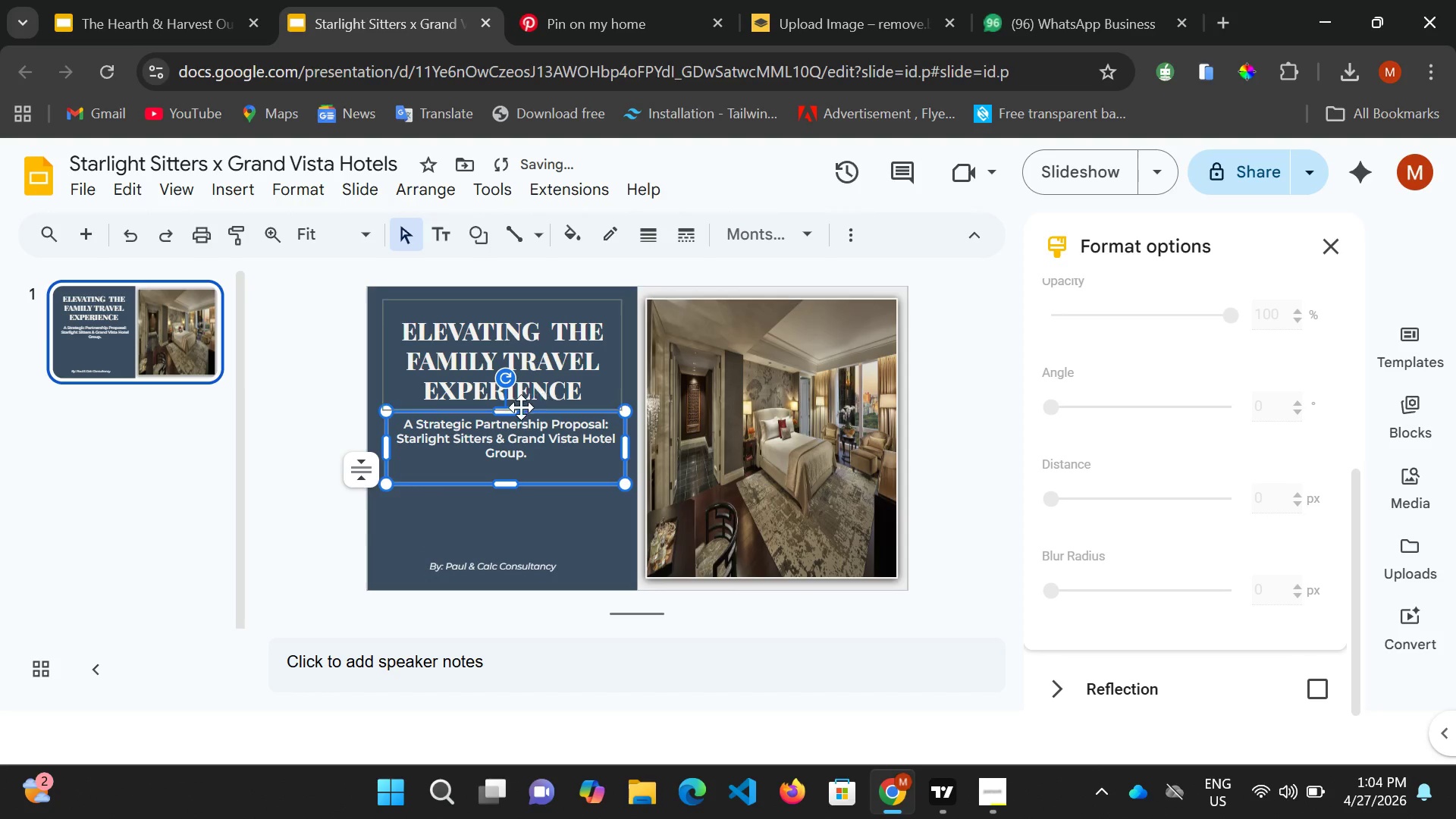 
left_click([510, 408])
 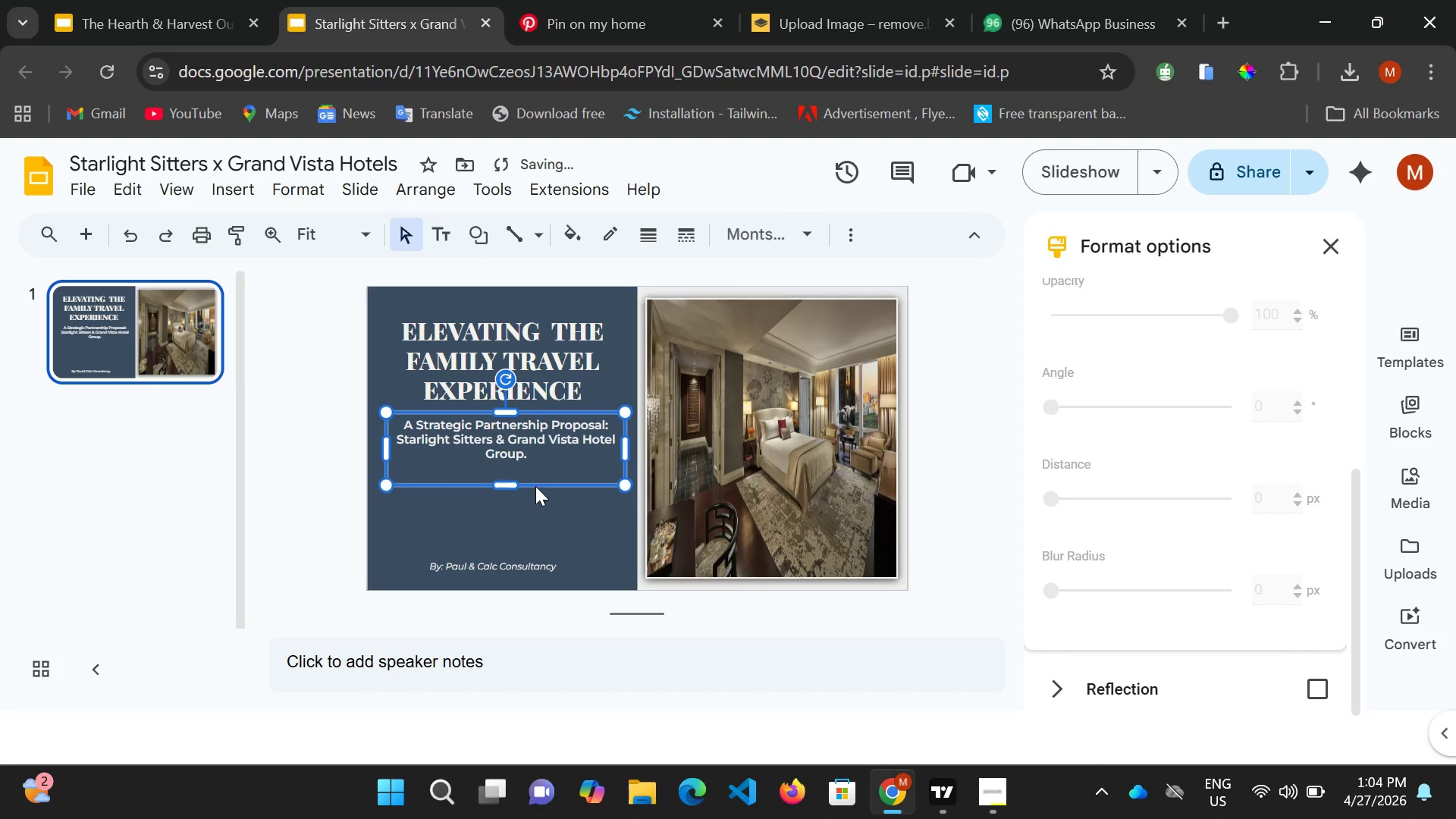 
hold_key(key=ArrowDown, duration=0.58)
 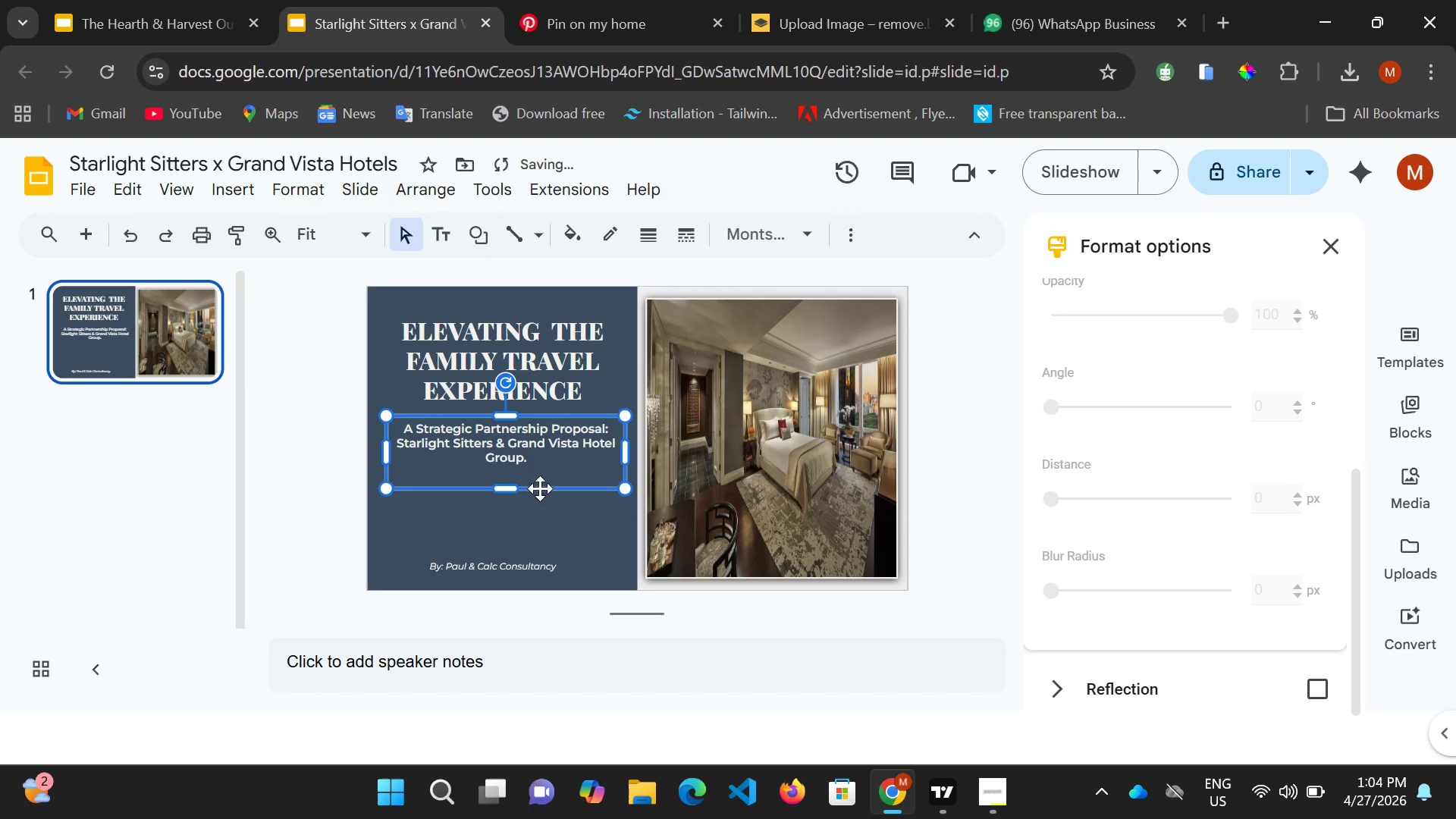 
key(ArrowDown)
 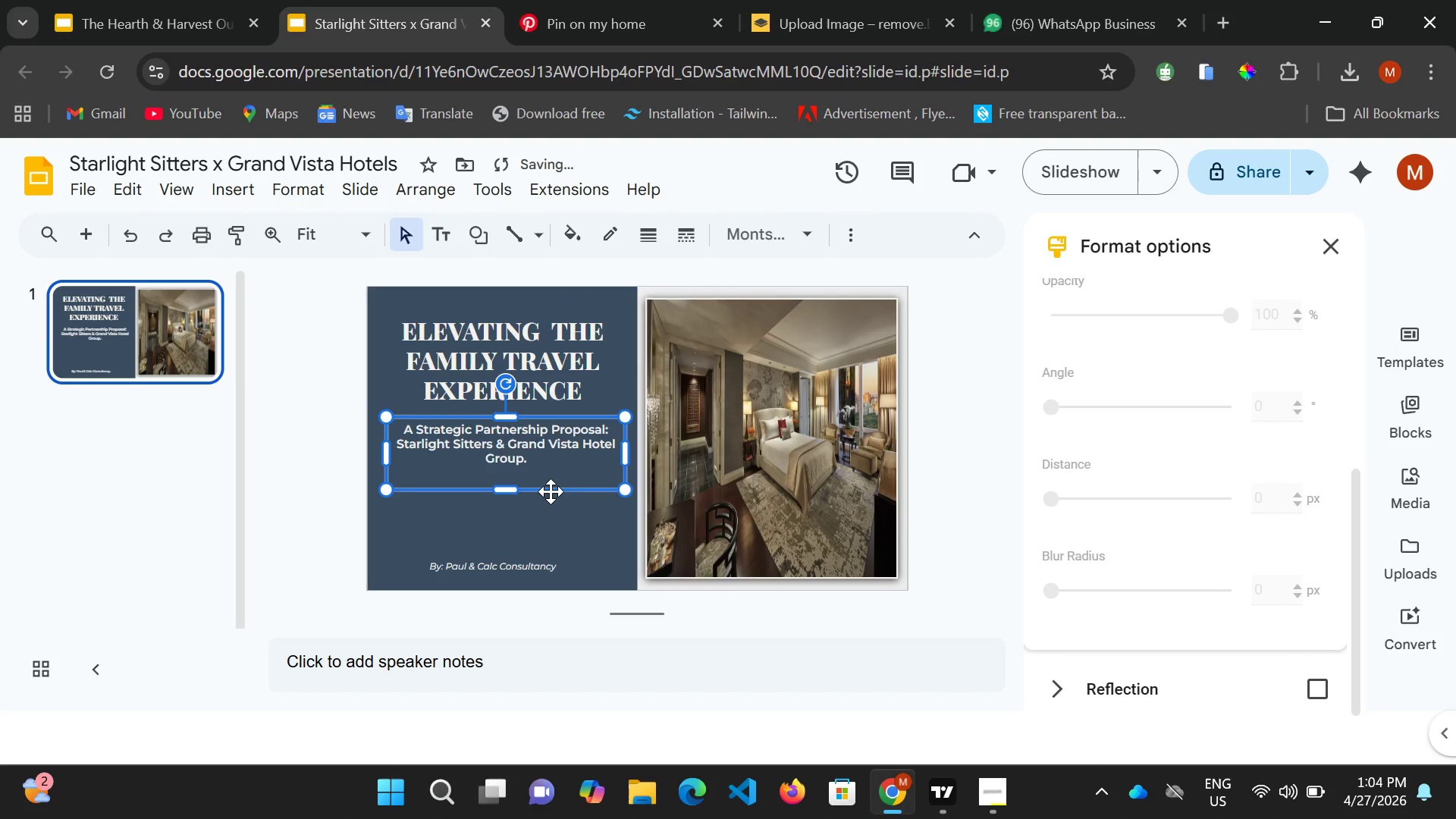 
key(ArrowDown)
 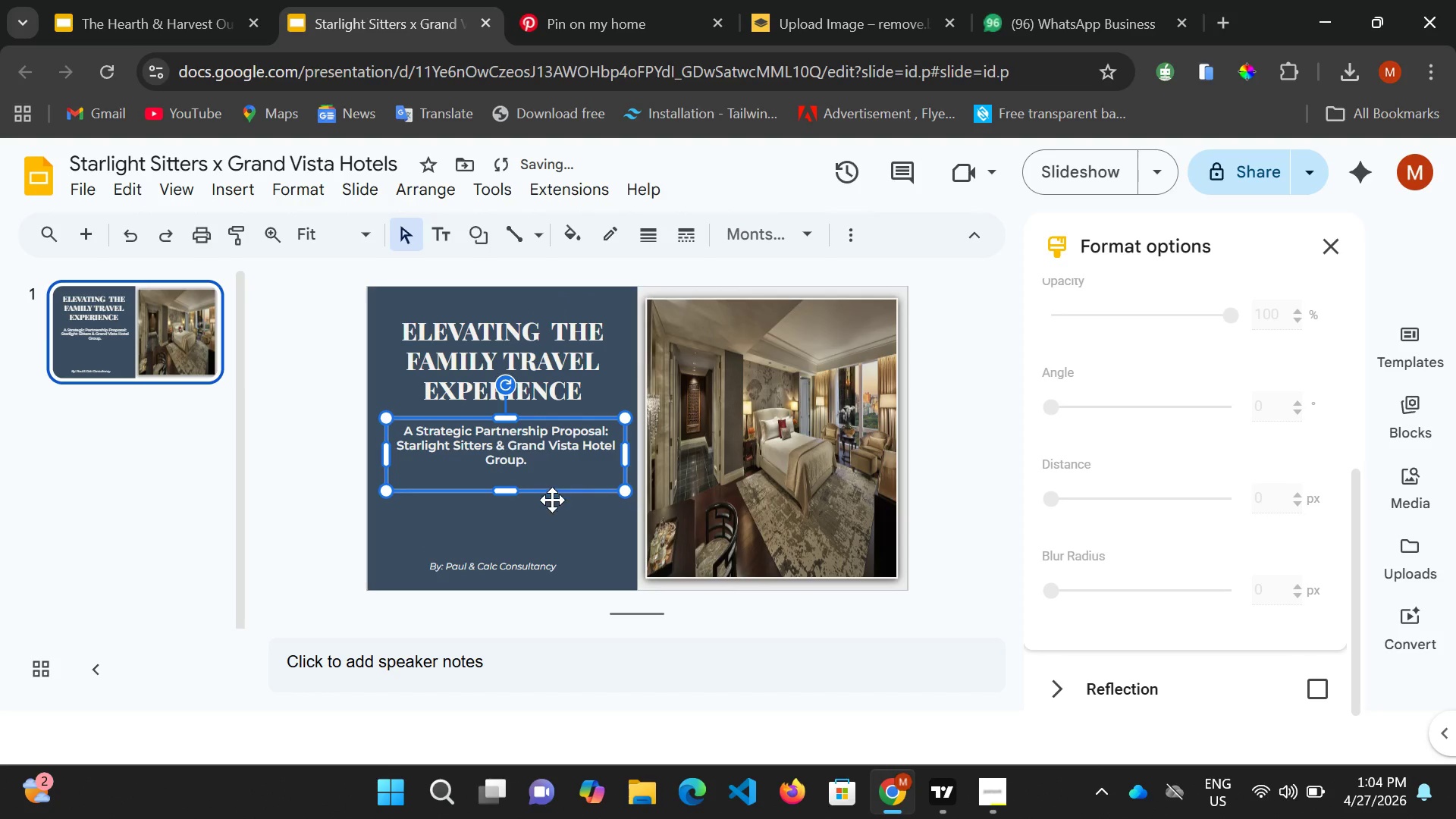 
key(ArrowDown)
 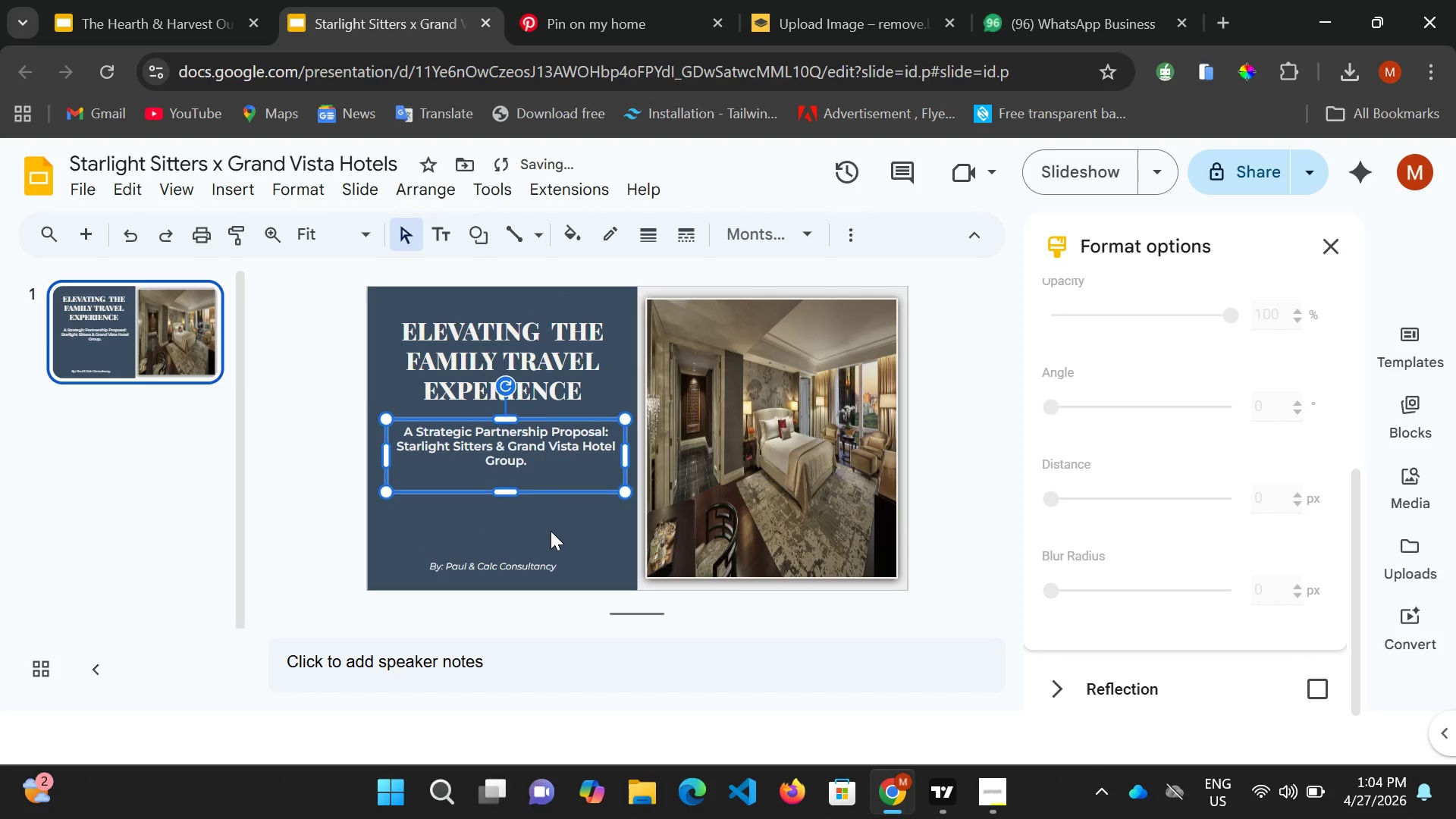 
key(ArrowDown)
 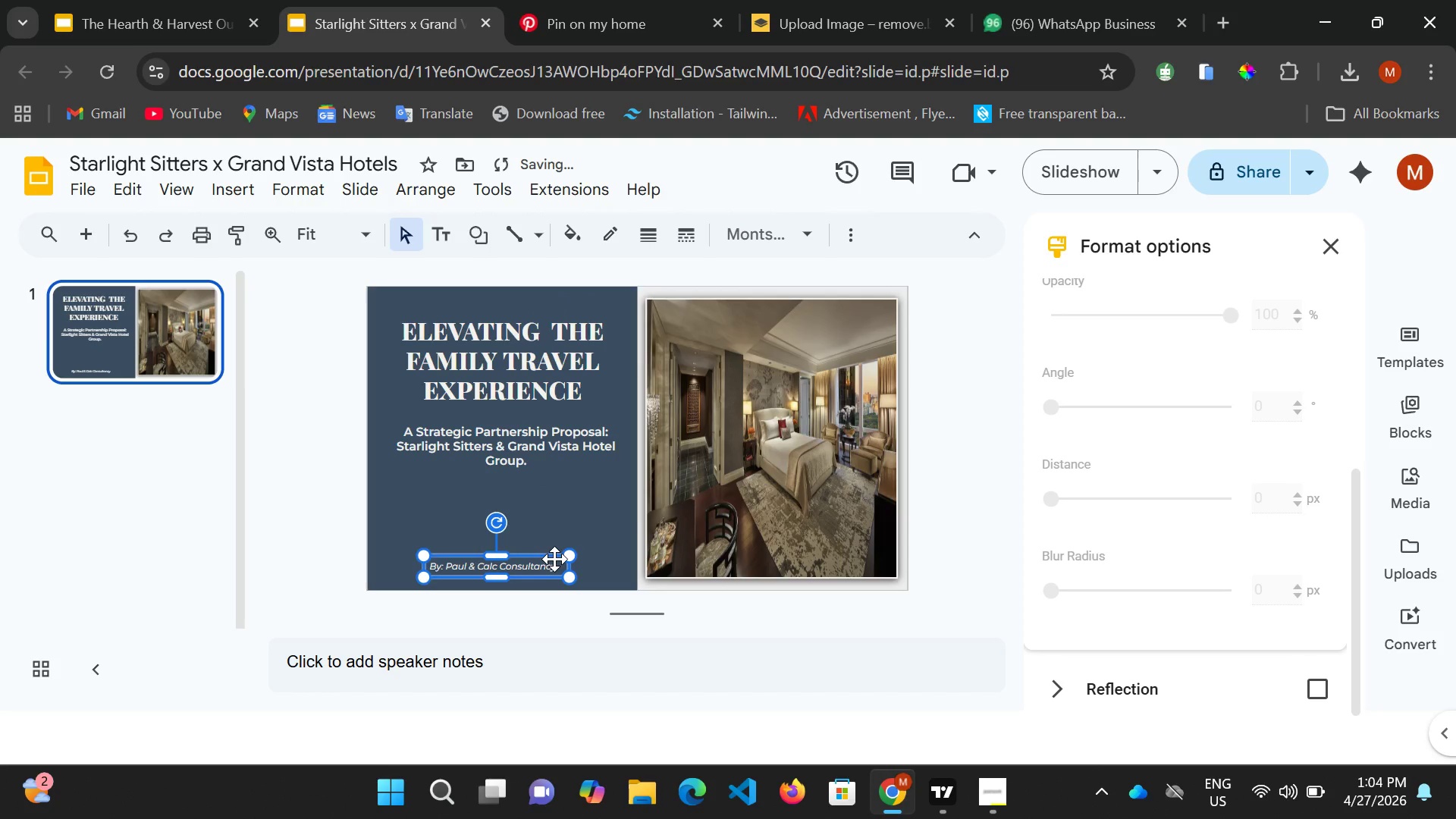 
key(ArrowRight)
 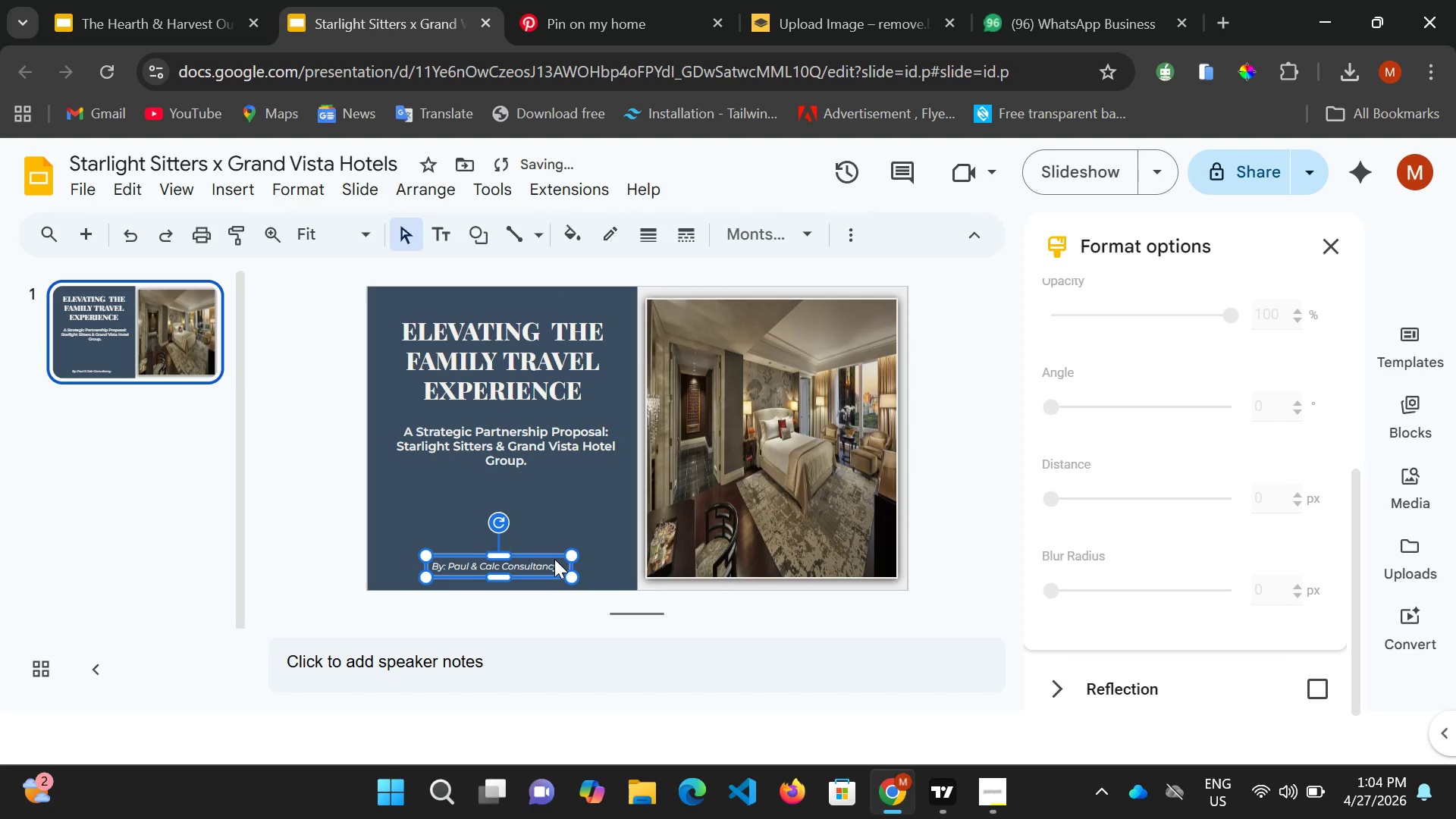 
key(ArrowRight)
 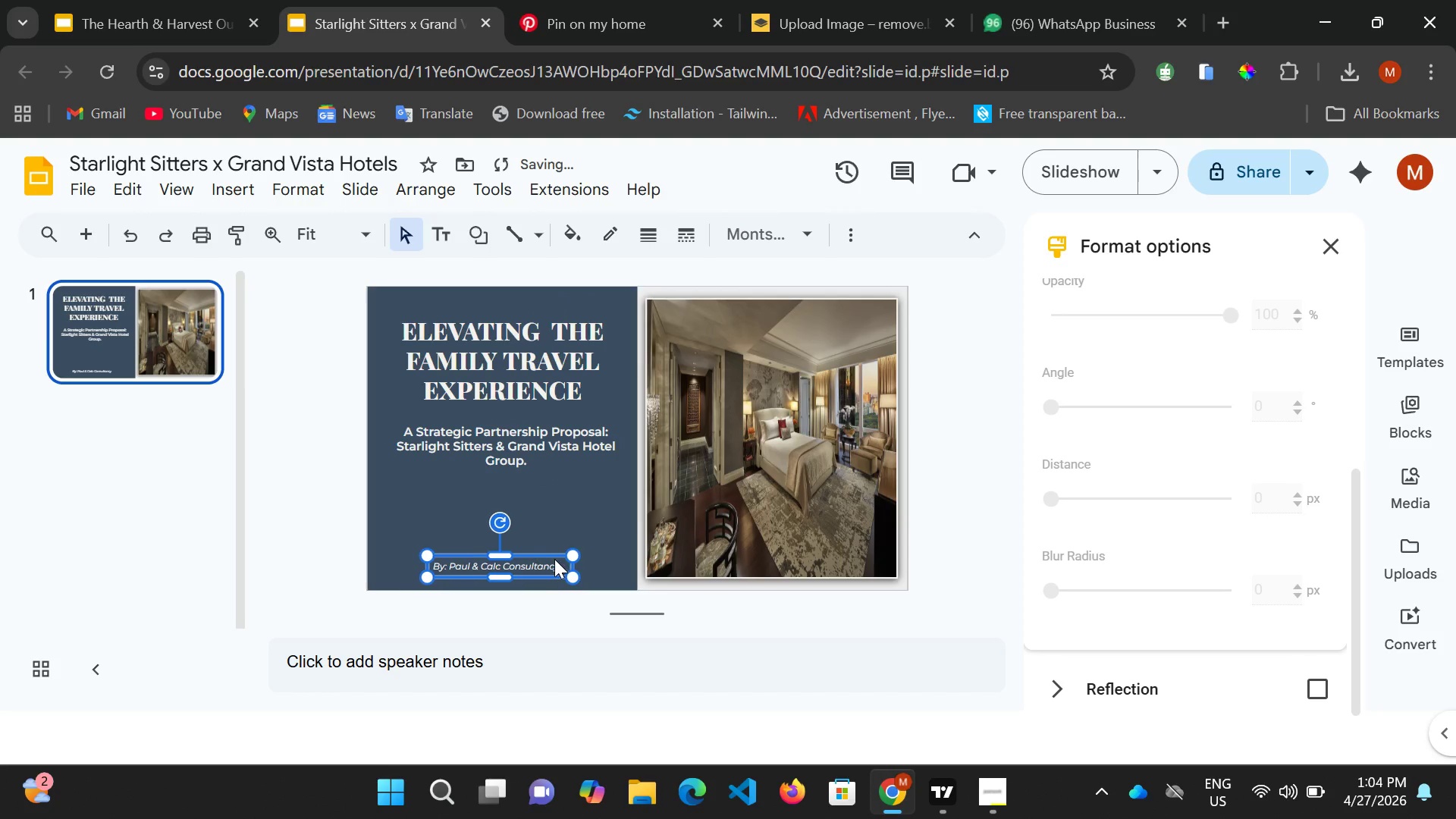 
key(ArrowRight)
 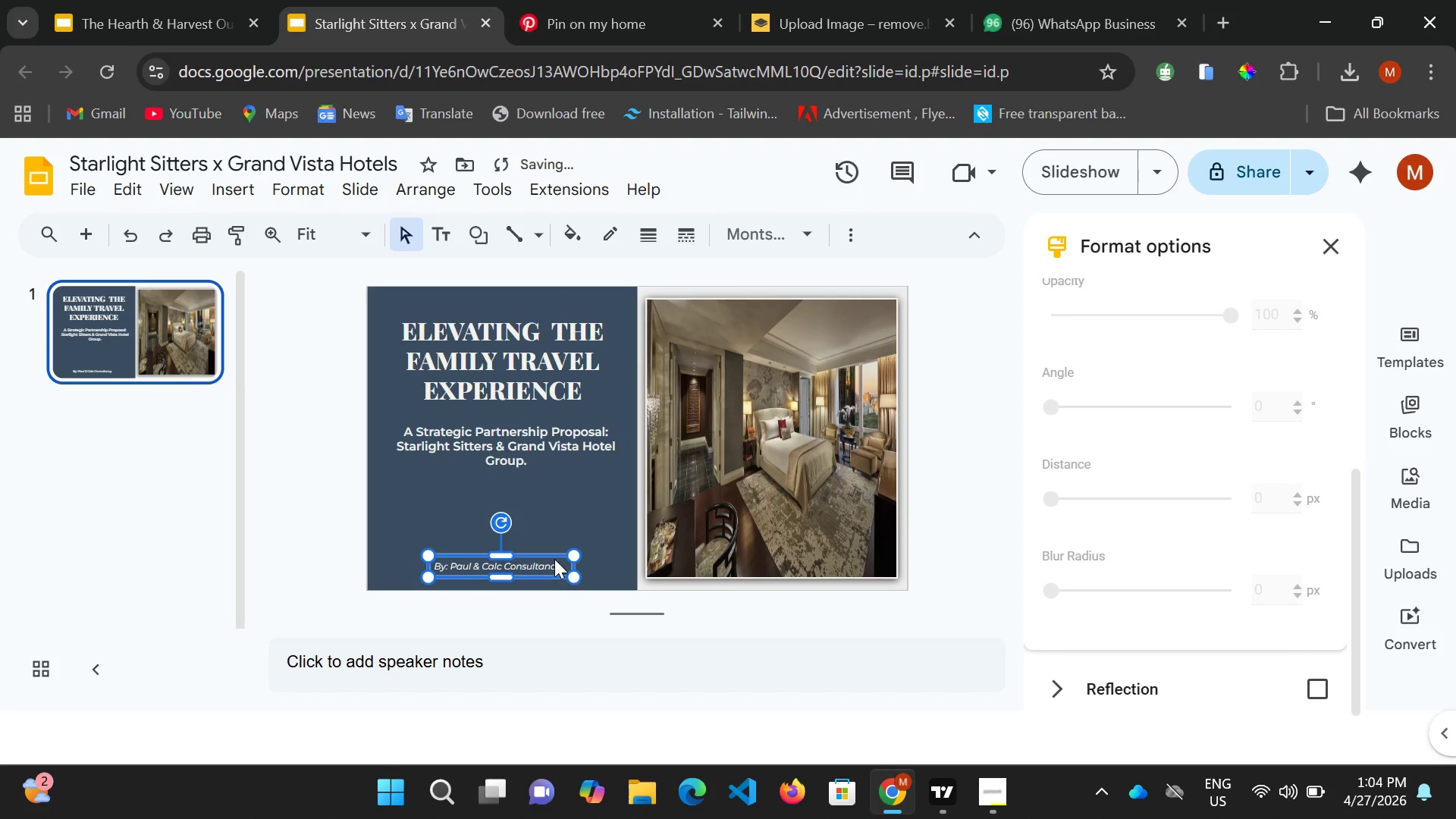 
key(ArrowRight)
 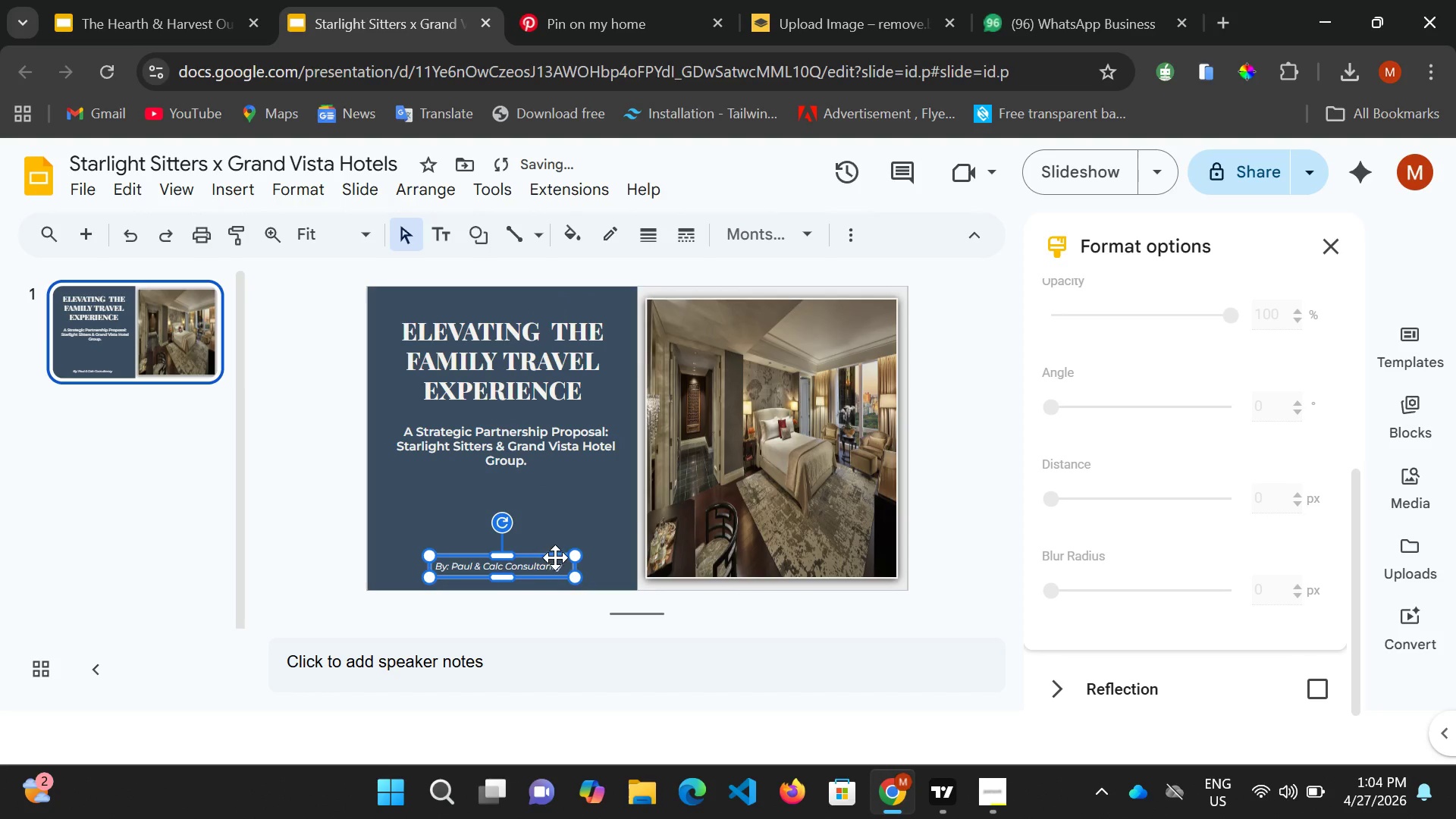 
key(ArrowRight)
 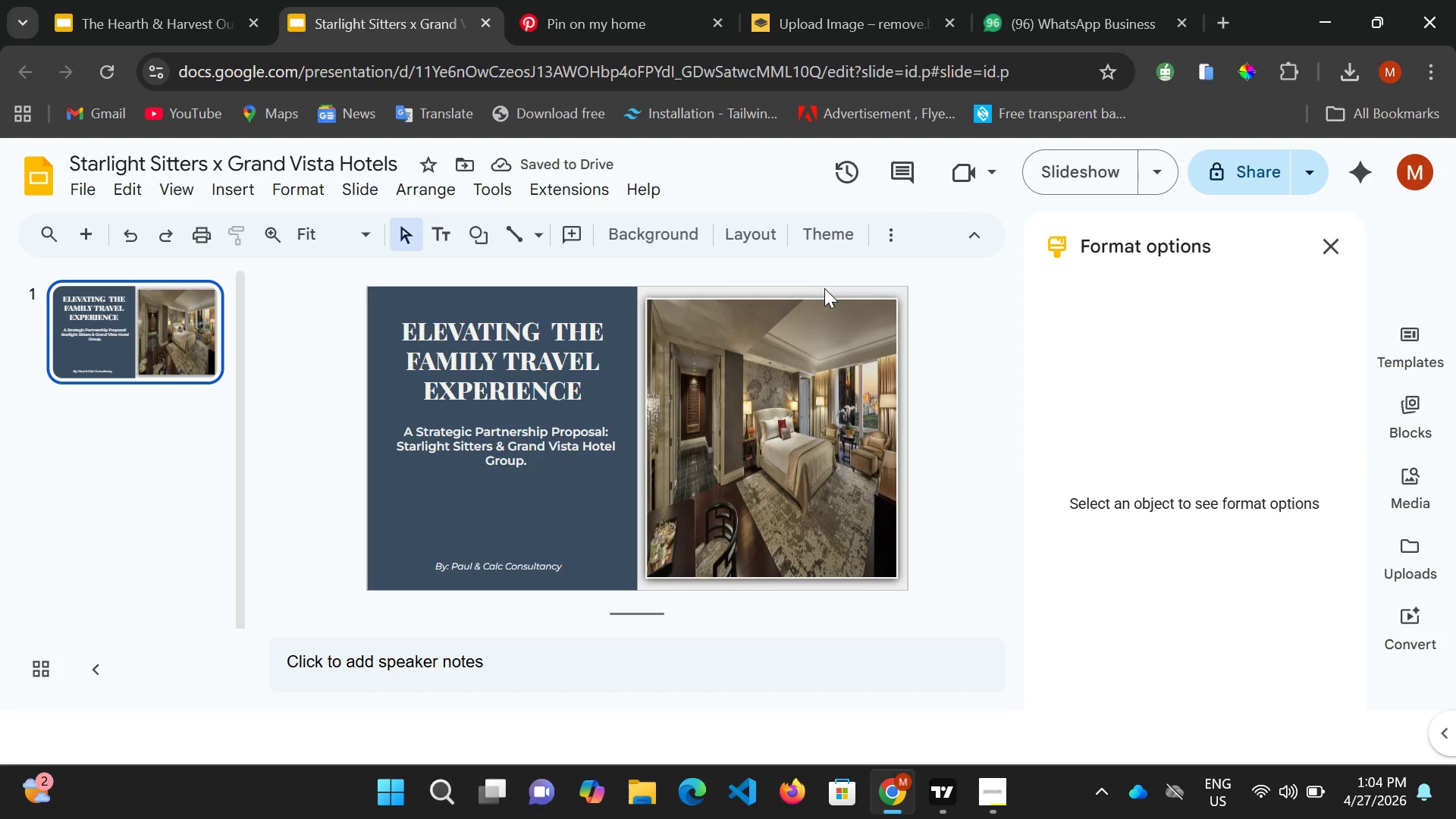 
left_click([1093, 171])
 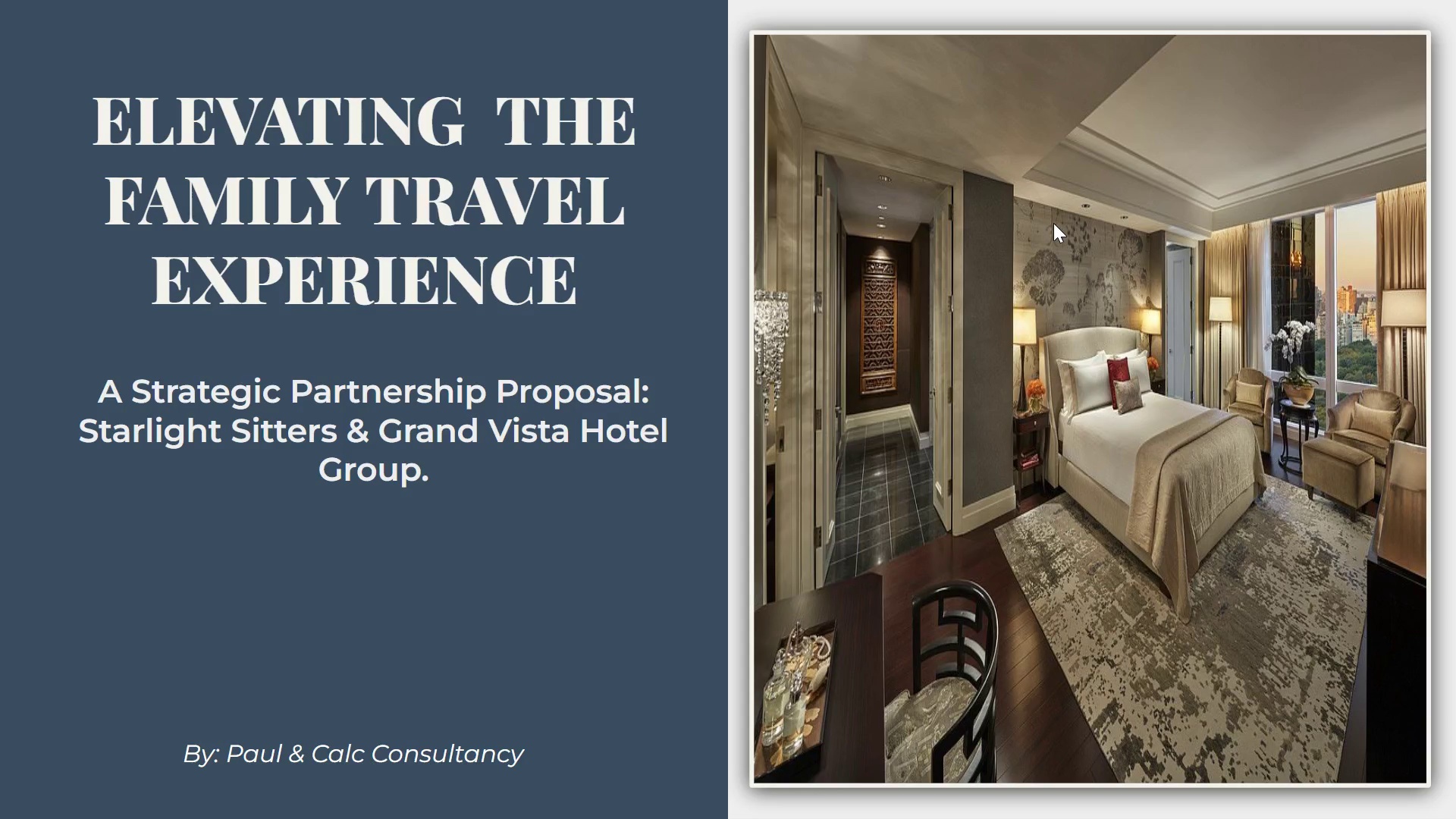 
wait(20.84)
 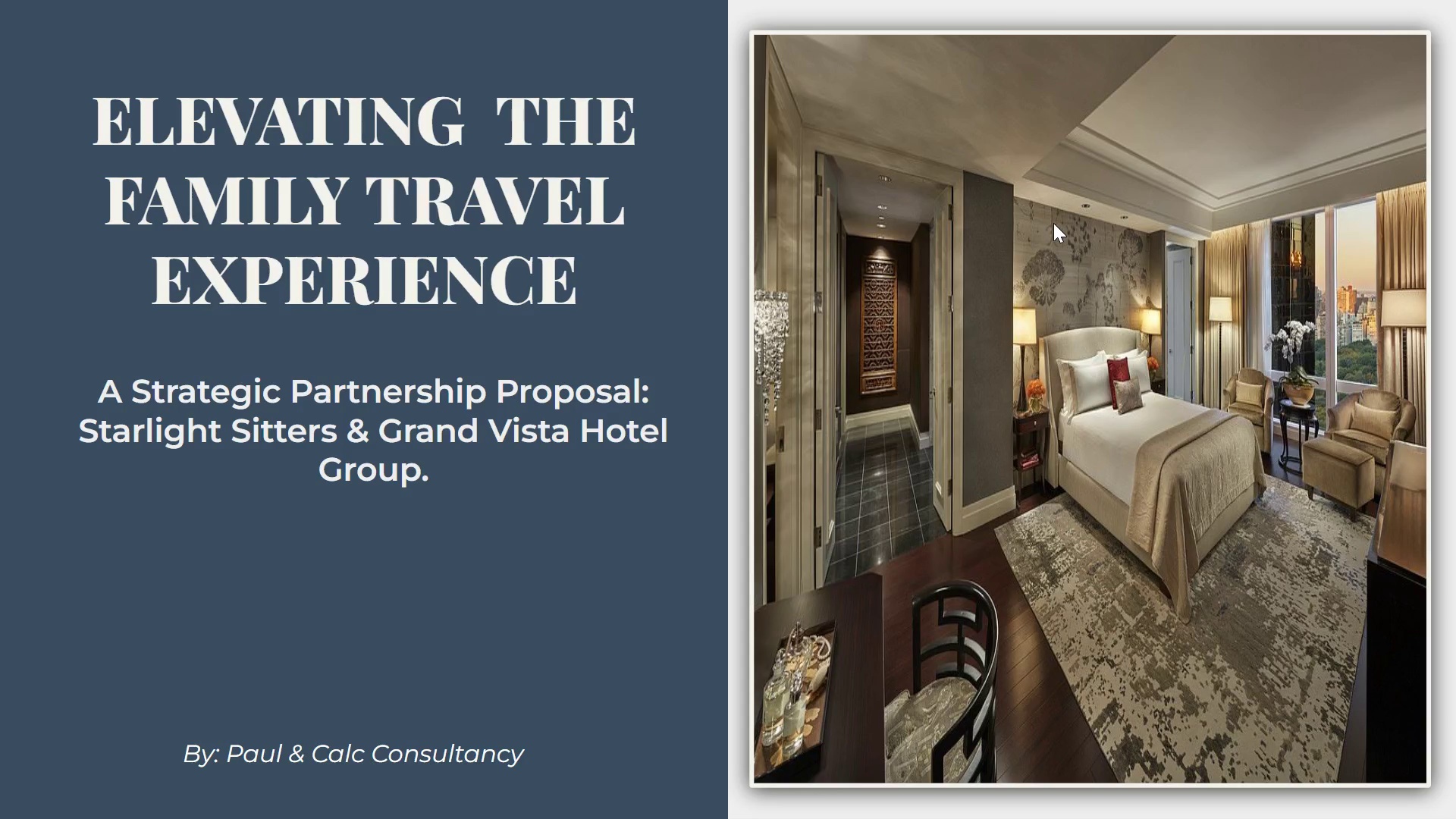 
key(Escape)
 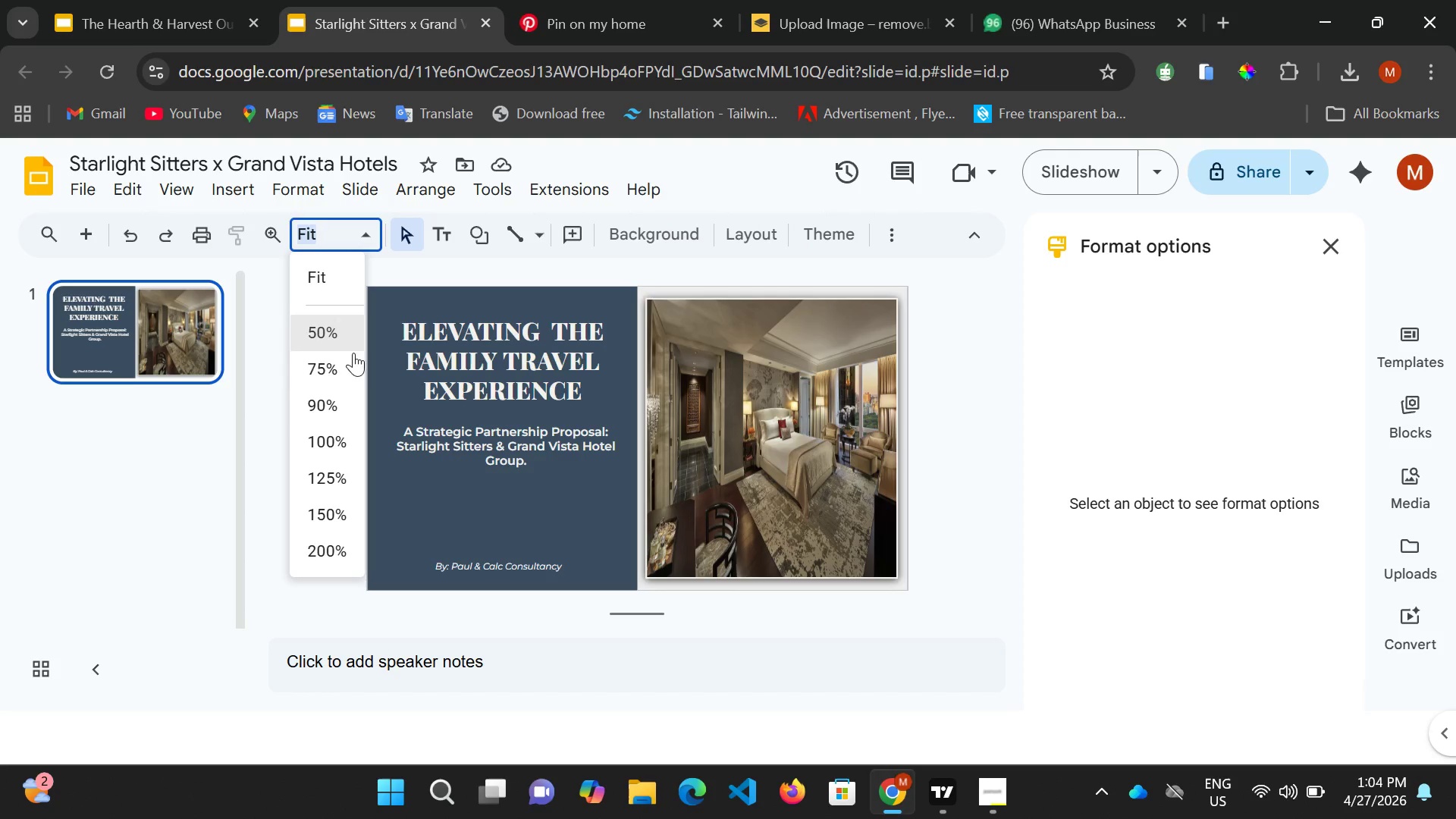 
left_click([331, 400])
 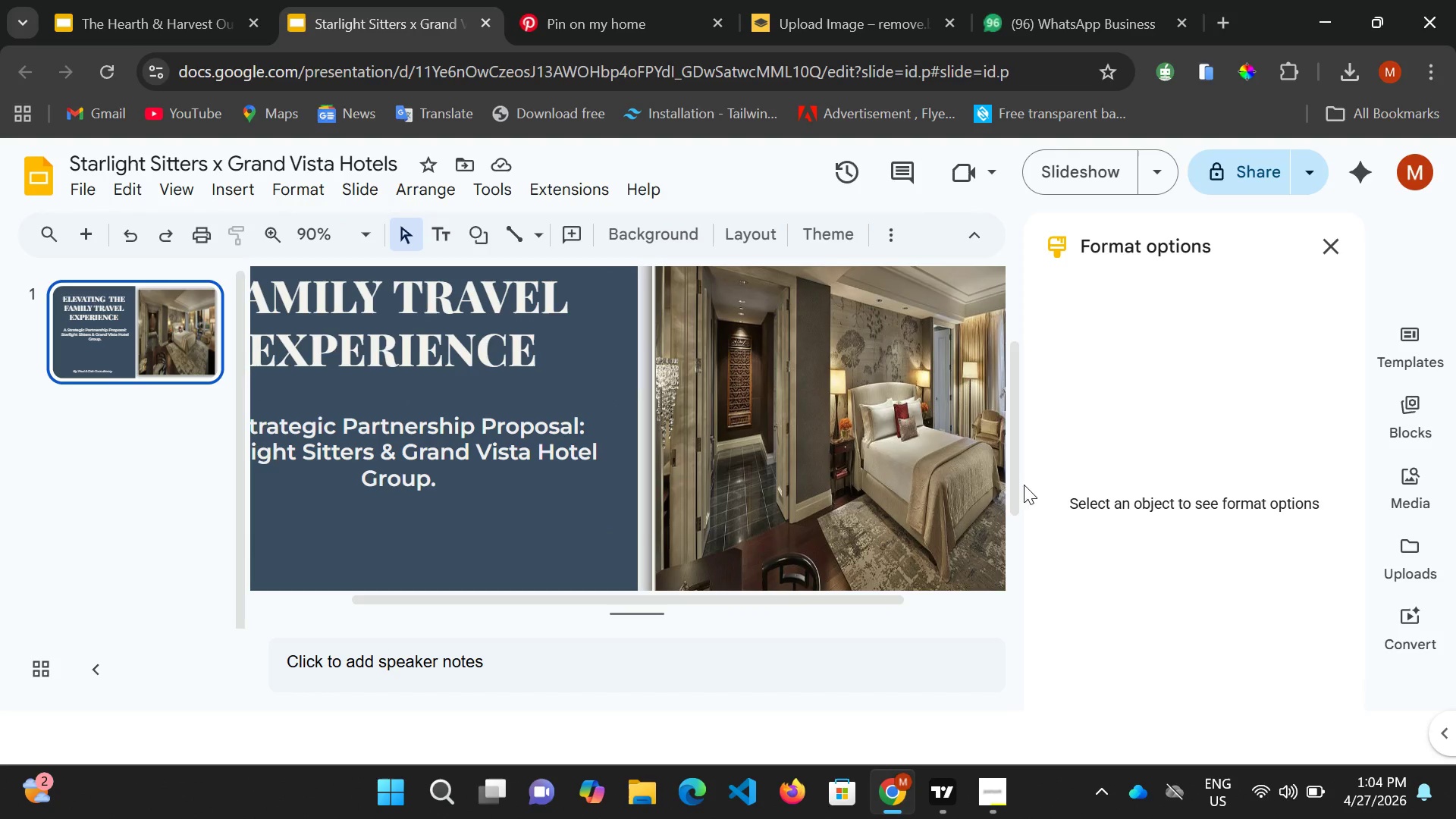 
left_click_drag(start_coordinate=[1021, 472], to_coordinate=[1023, 428])
 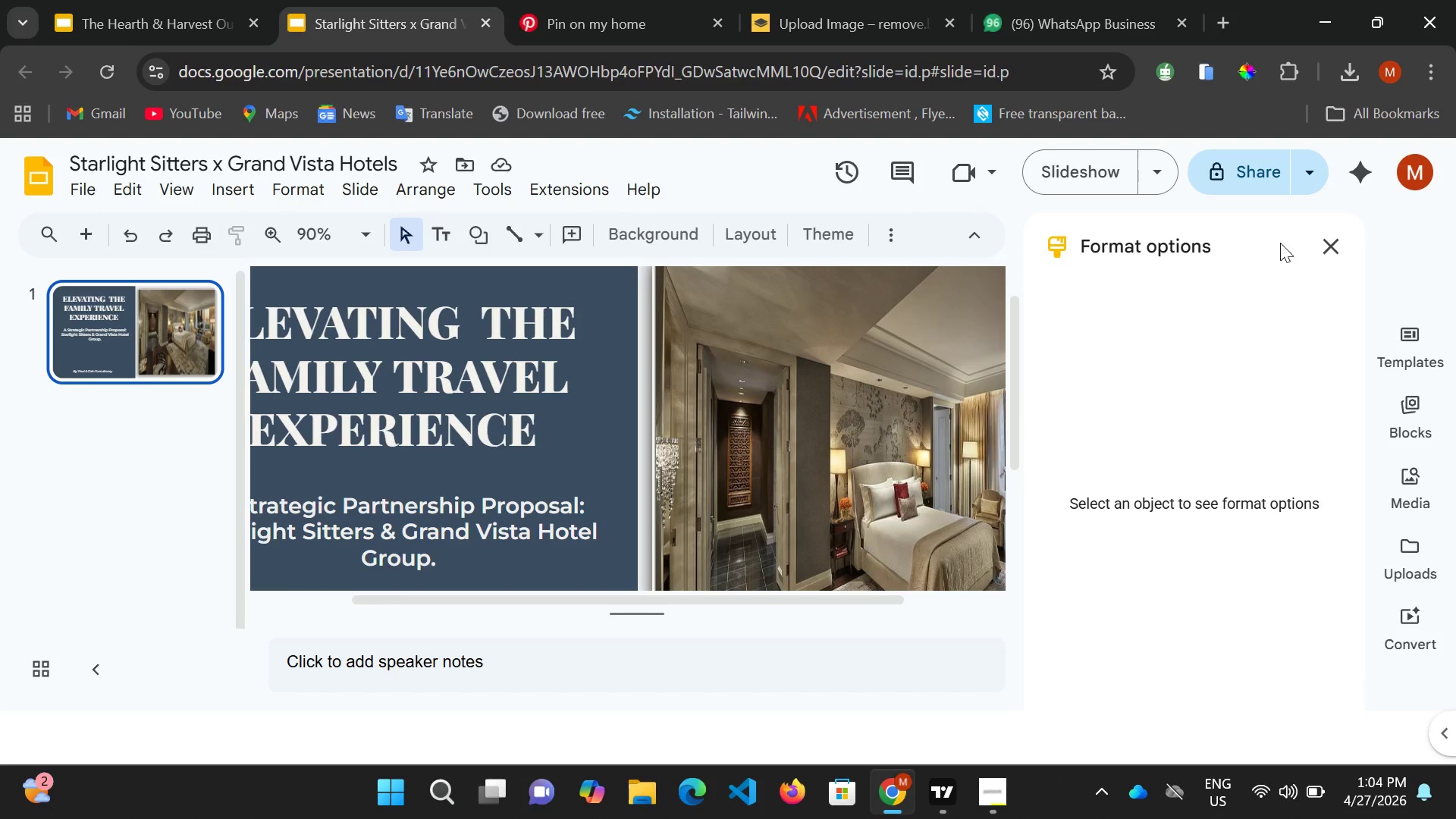 
left_click([1328, 239])
 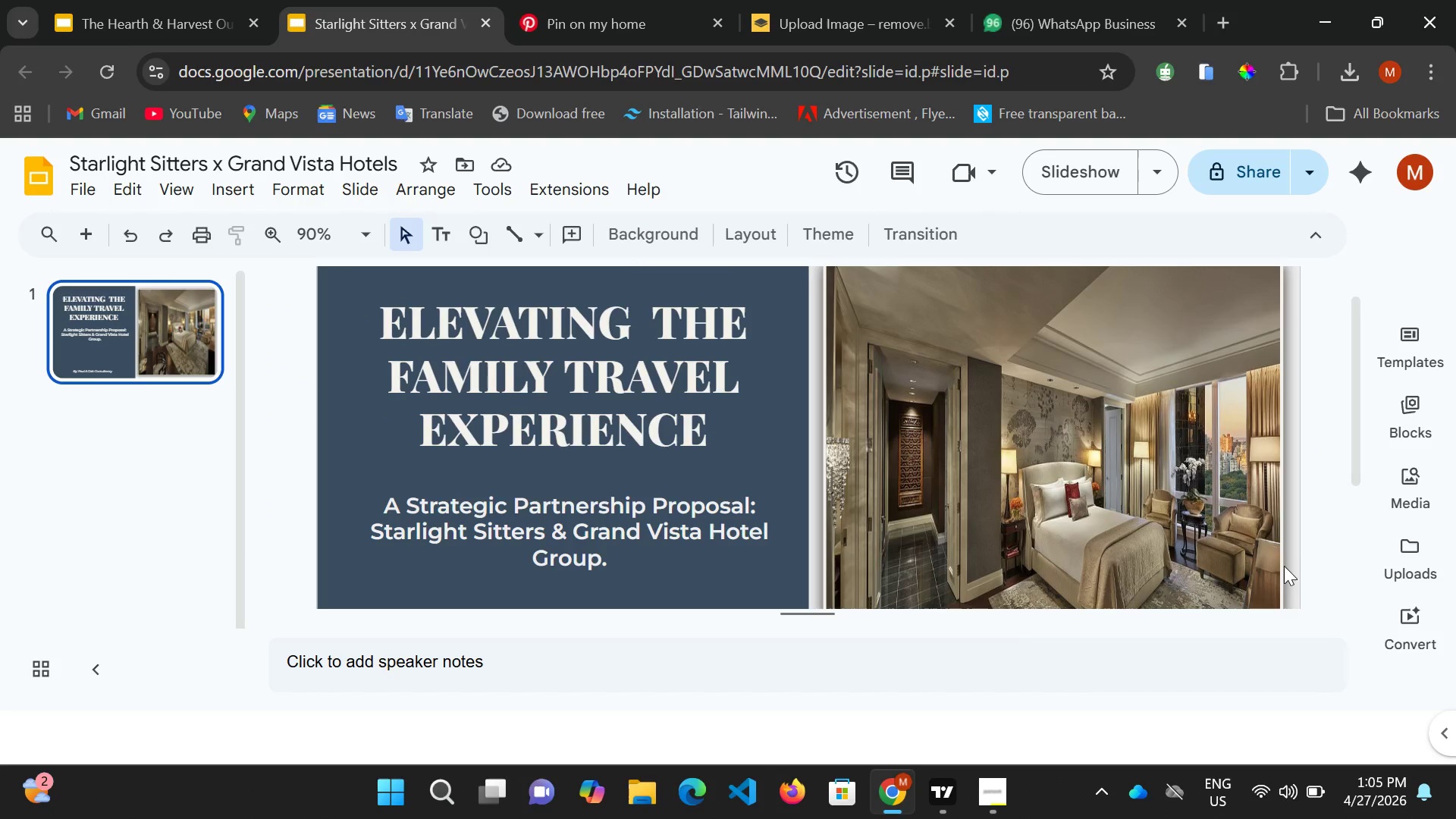 
scroll: coordinate [1284, 561], scroll_direction: down, amount: 3.0
 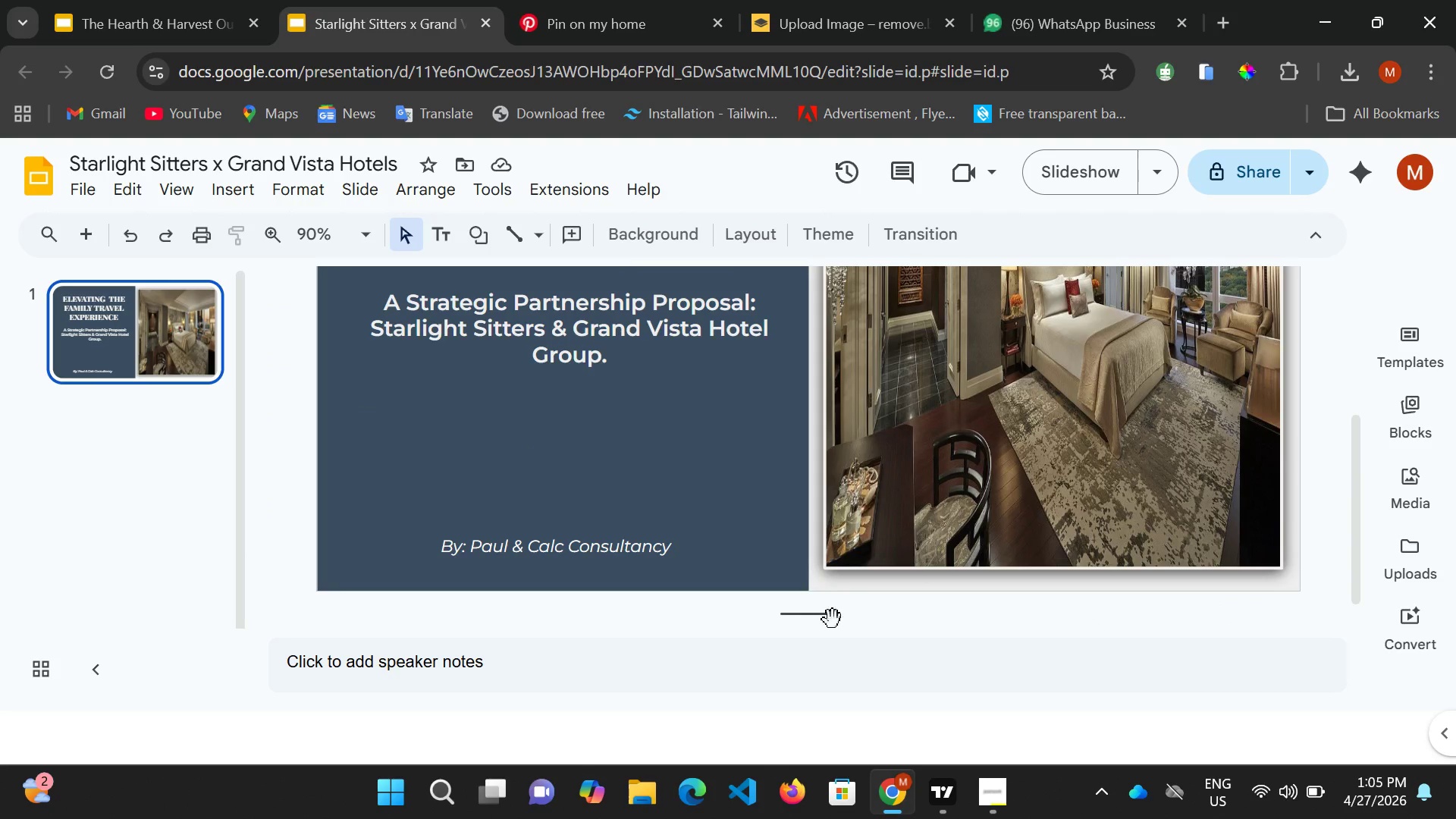 
left_click_drag(start_coordinate=[808, 617], to_coordinate=[803, 720])
 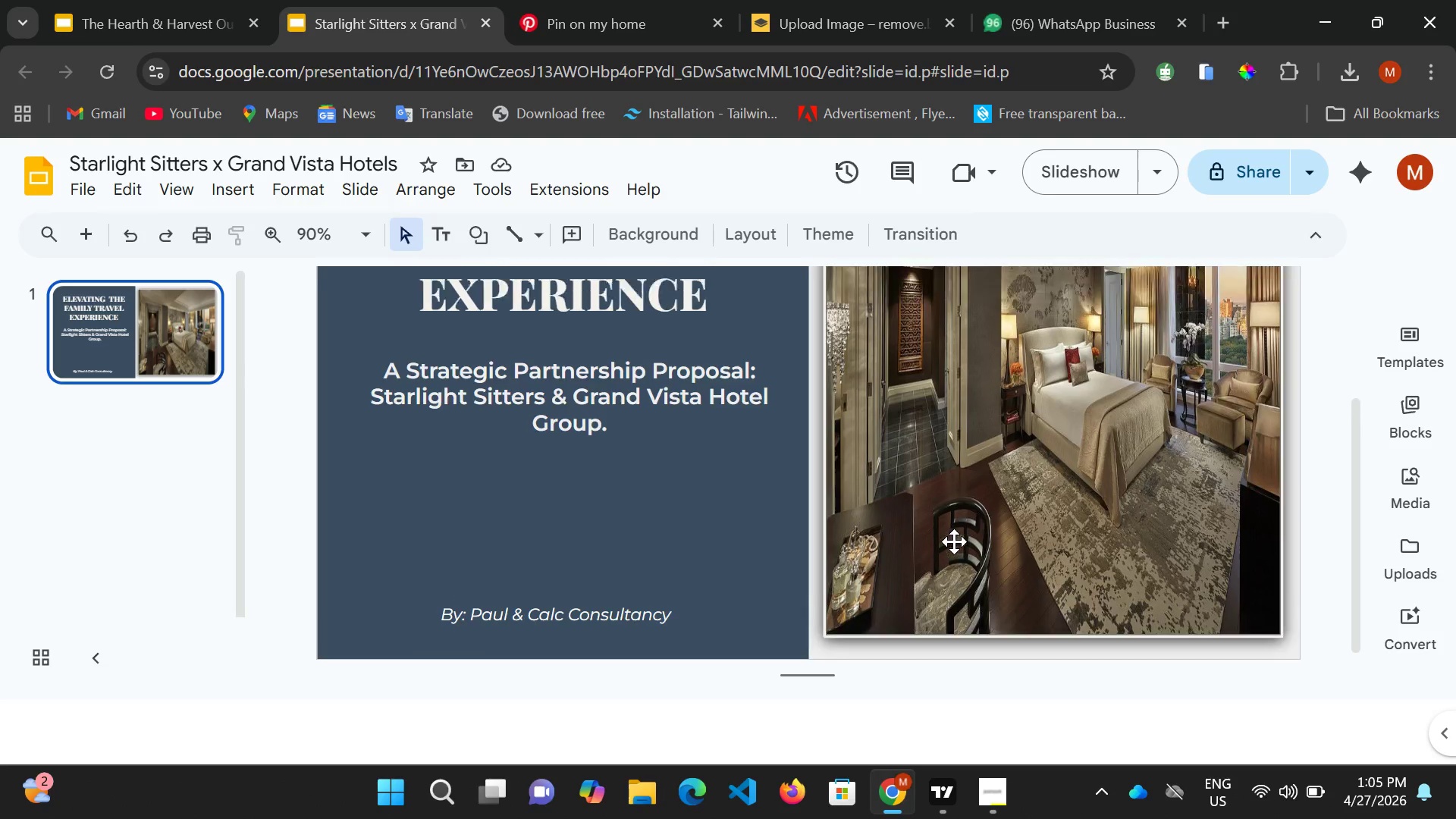 
scroll: coordinate [954, 541], scroll_direction: up, amount: 2.0
 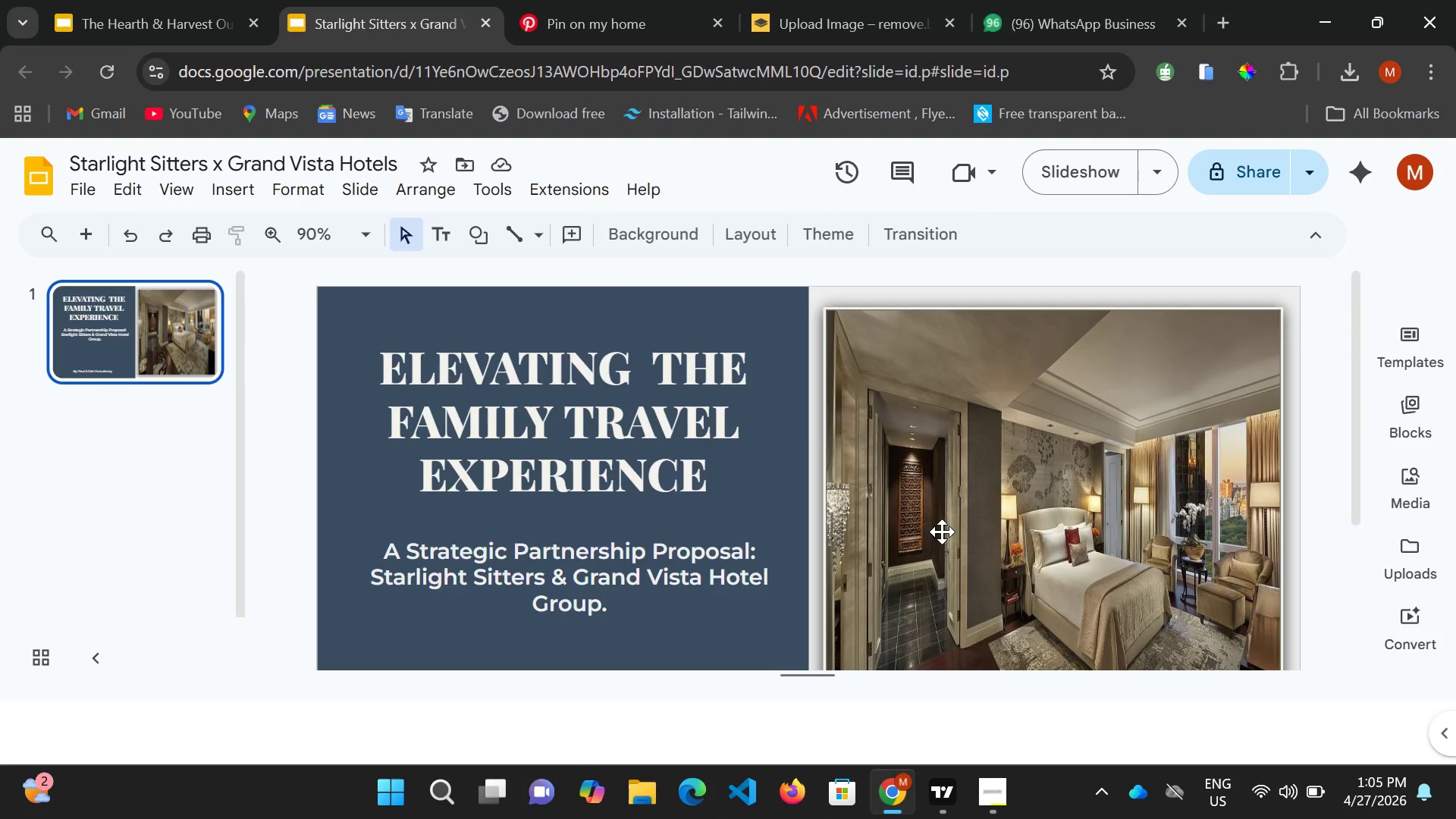 
scroll: coordinate [927, 496], scroll_direction: down, amount: 3.0
 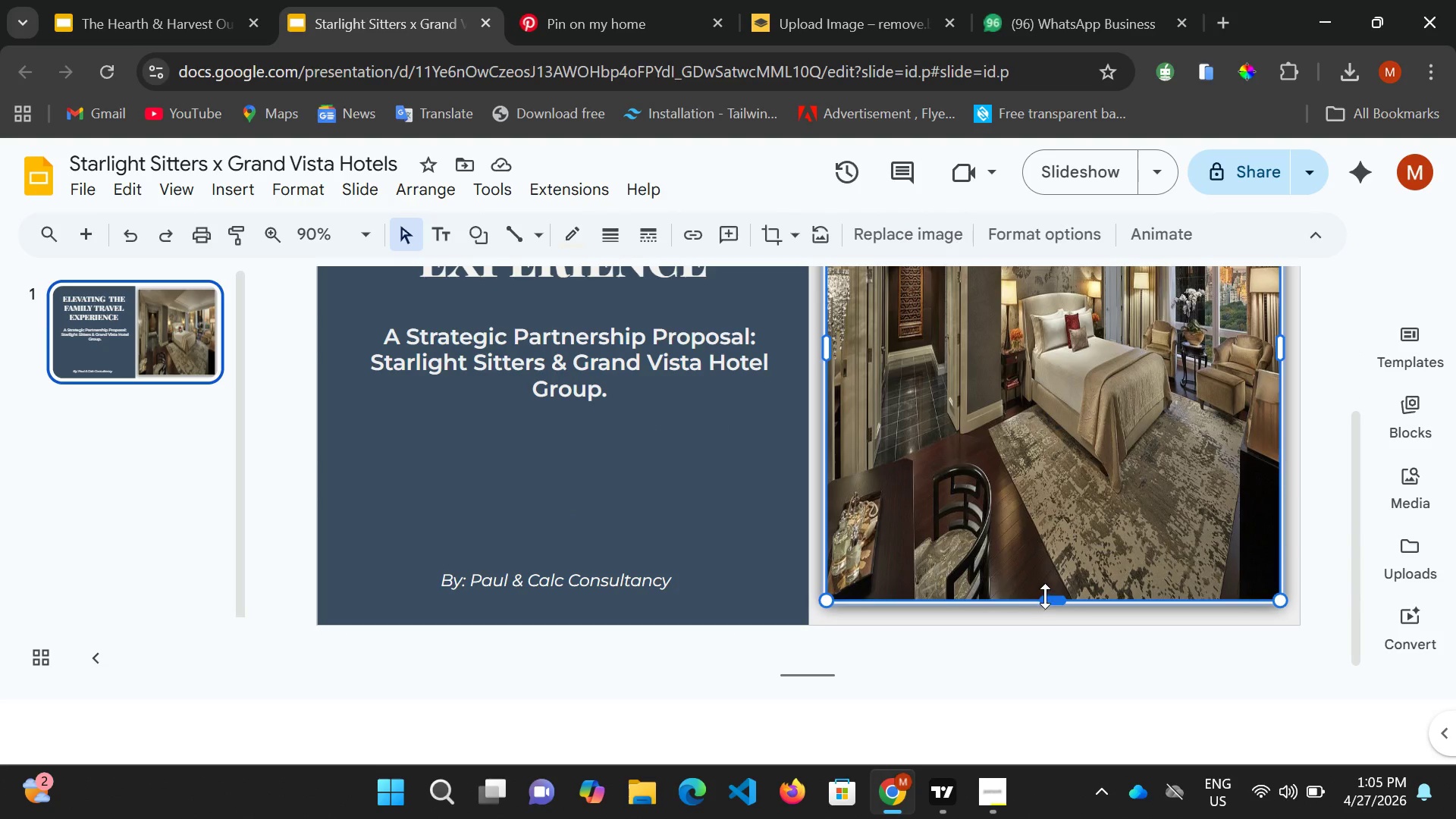 
left_click_drag(start_coordinate=[1048, 595], to_coordinate=[1046, 612])
 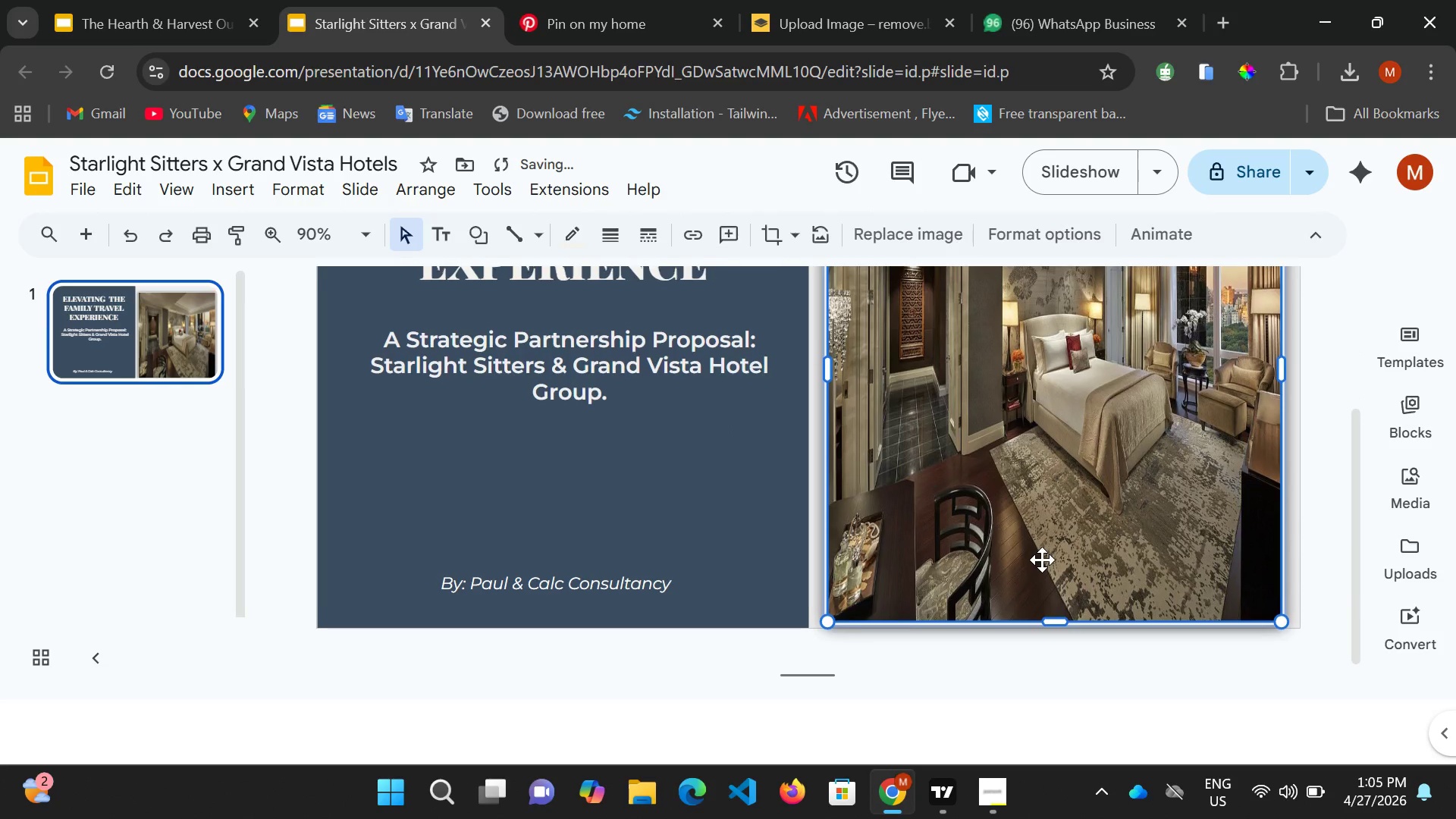 
scroll: coordinate [1033, 545], scroll_direction: up, amount: 4.0
 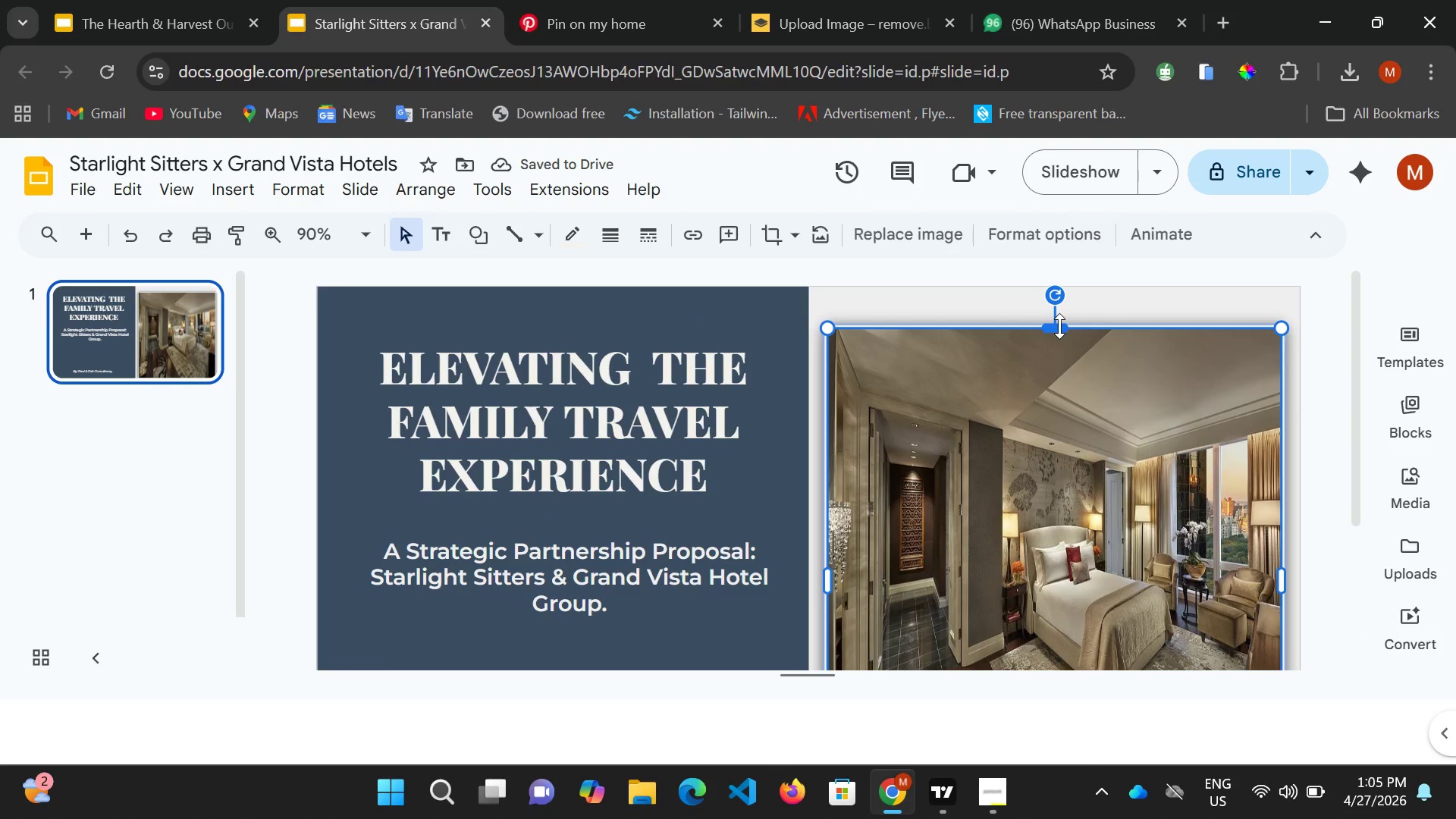 
left_click_drag(start_coordinate=[1059, 326], to_coordinate=[1061, 311])
 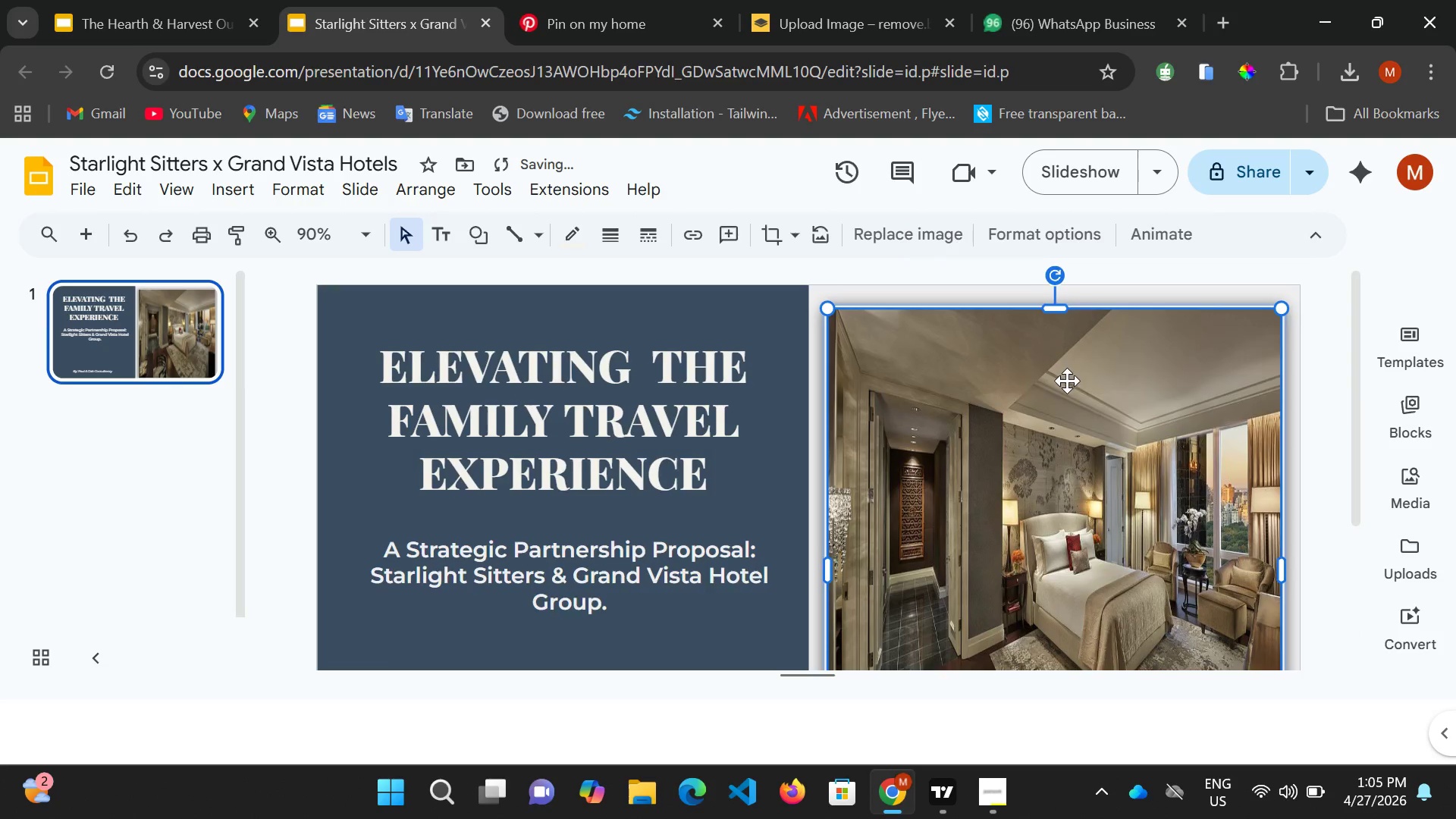 
scroll: coordinate [1068, 392], scroll_direction: down, amount: 4.0
 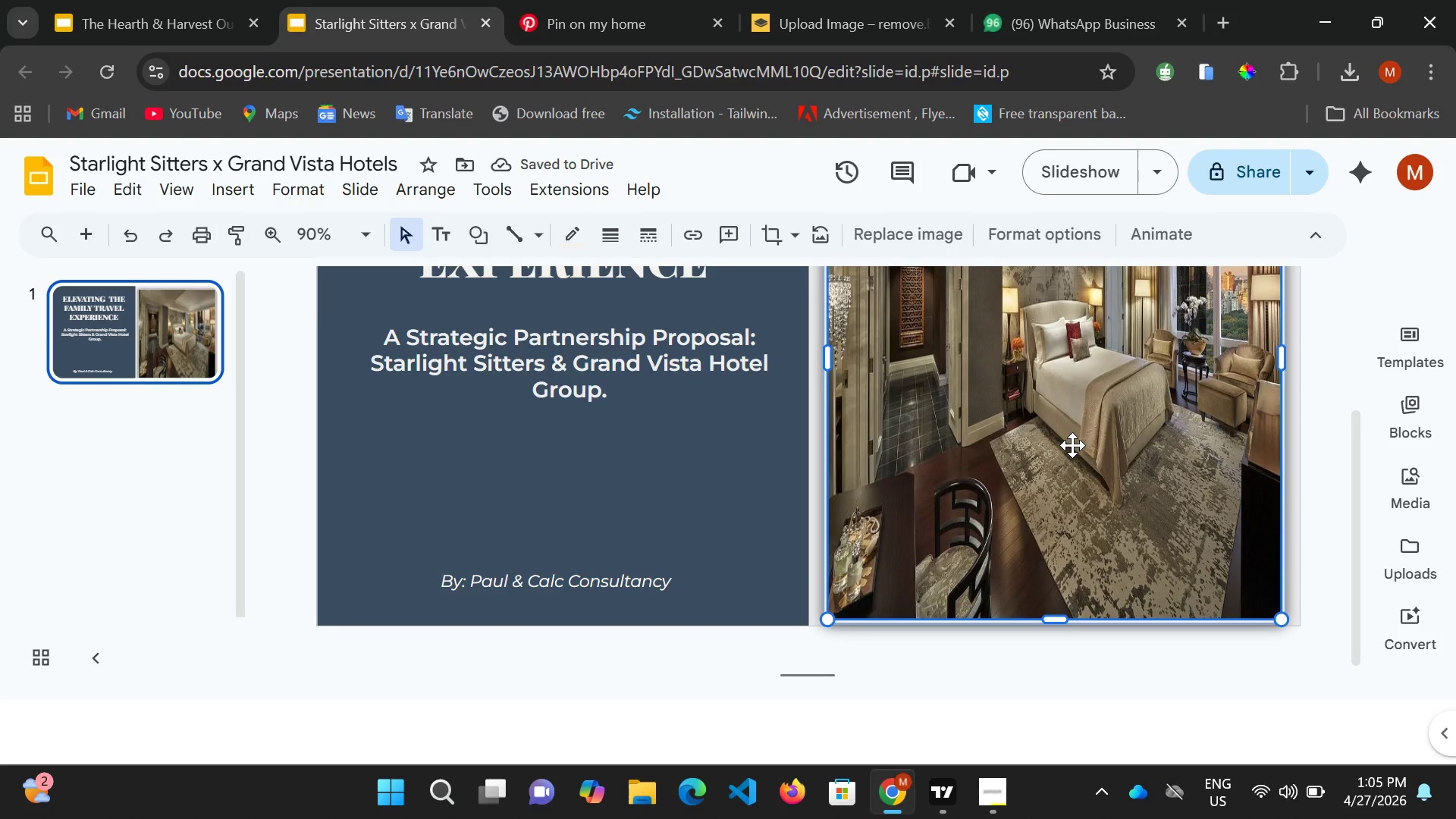 
scroll: coordinate [1072, 445], scroll_direction: up, amount: 2.0
 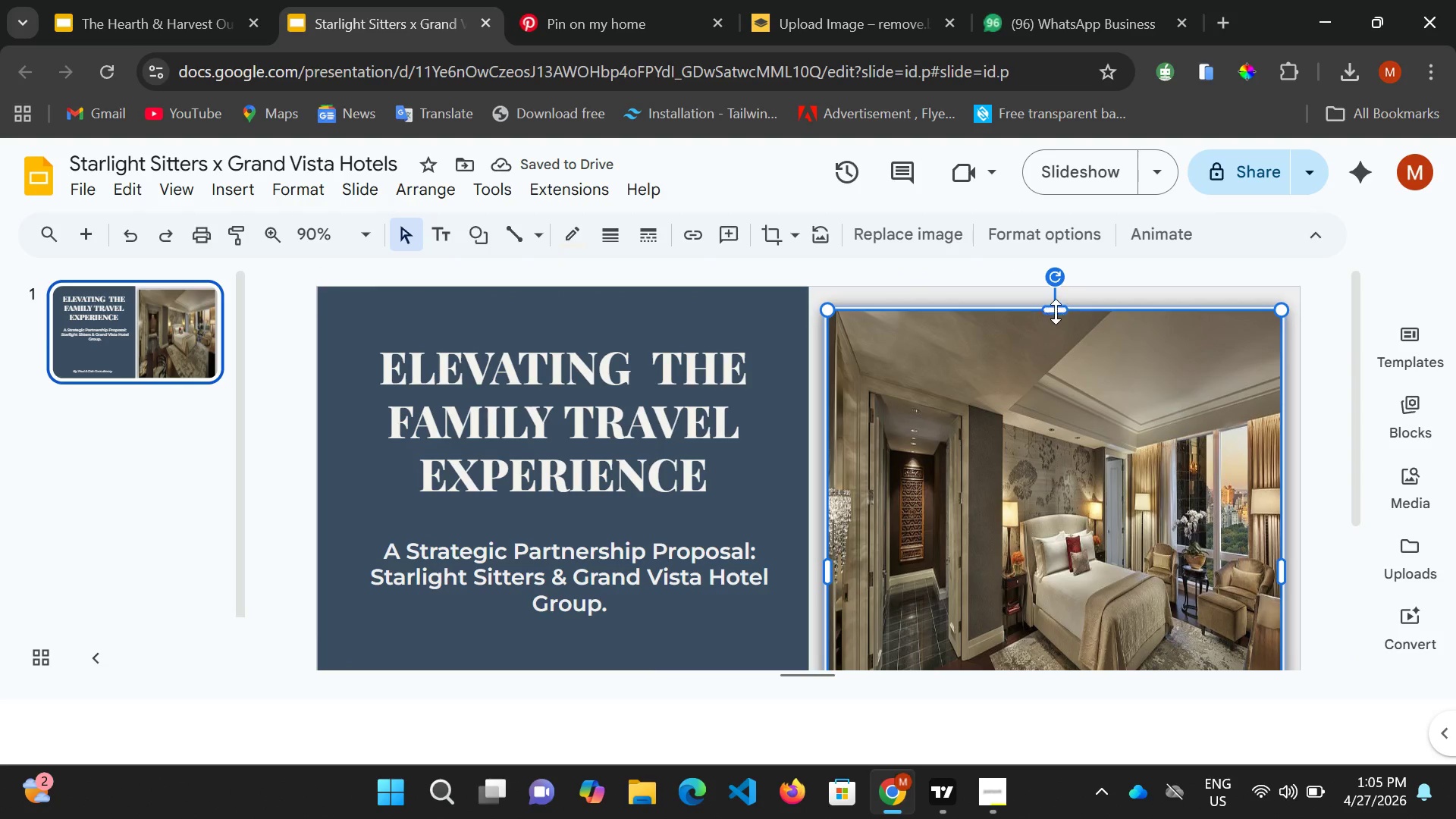 
left_click_drag(start_coordinate=[1056, 311], to_coordinate=[1058, 303])
 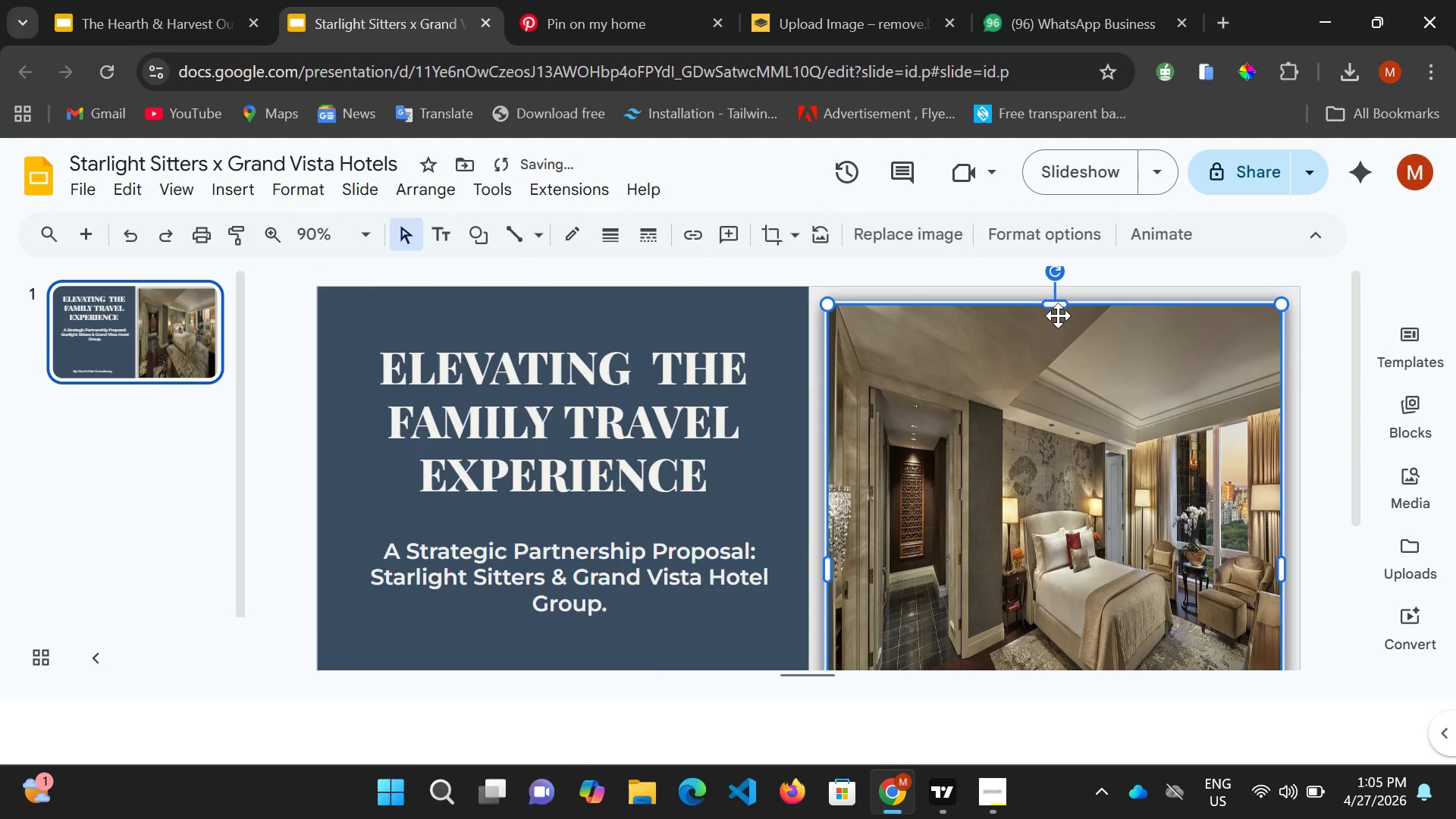 
key(ArrowUp)
 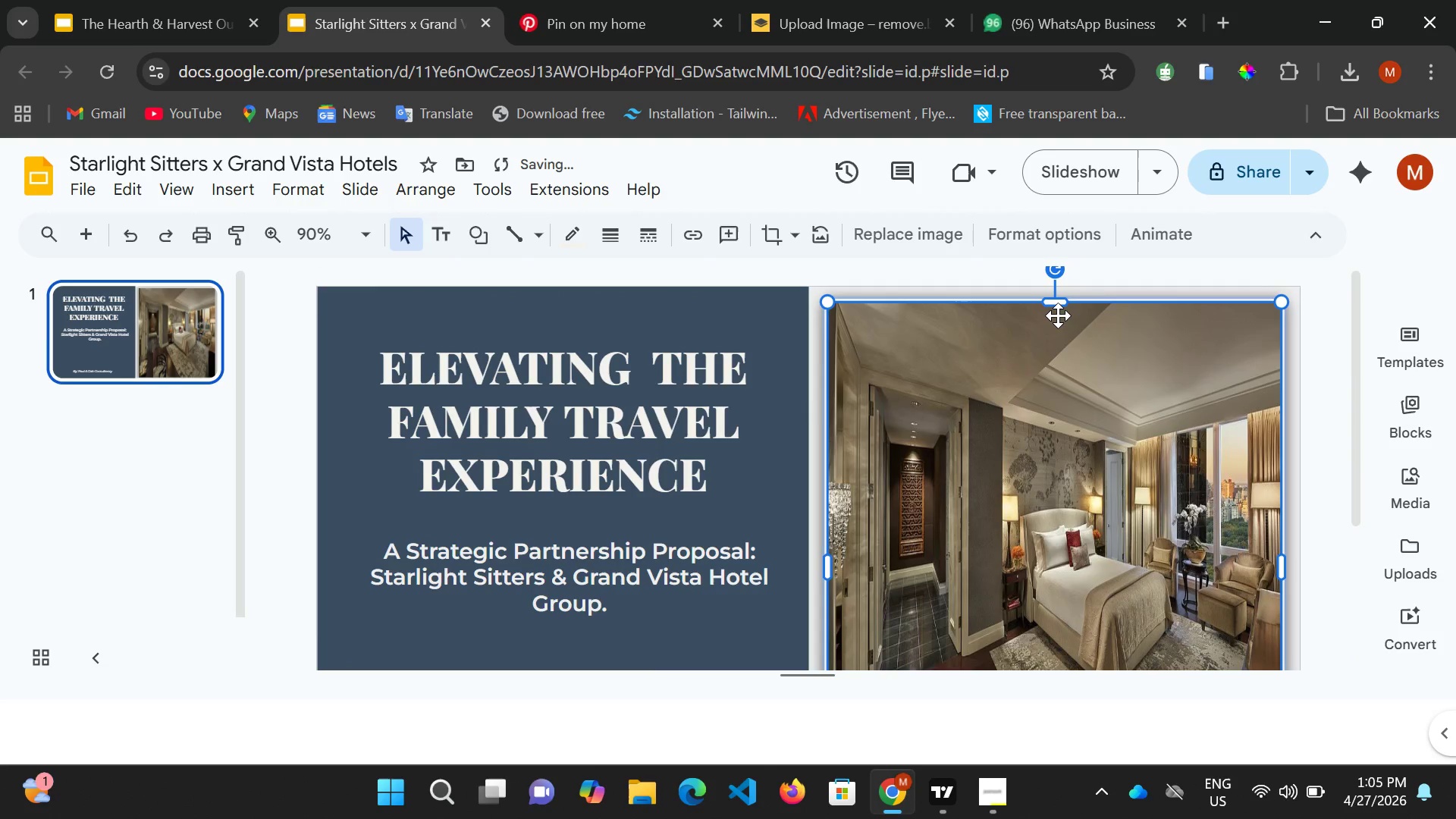 
key(ArrowUp)
 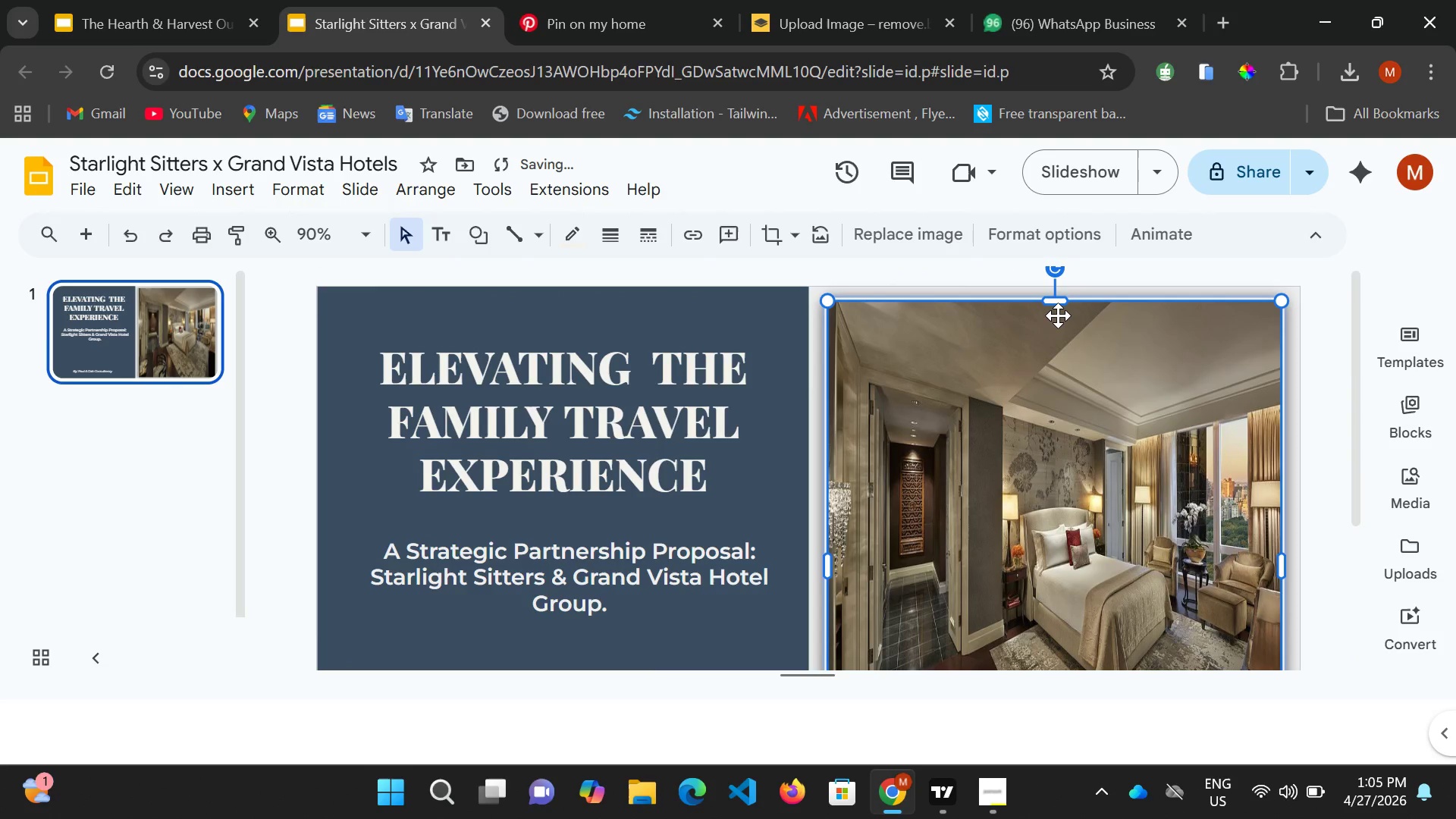 
key(ArrowUp)
 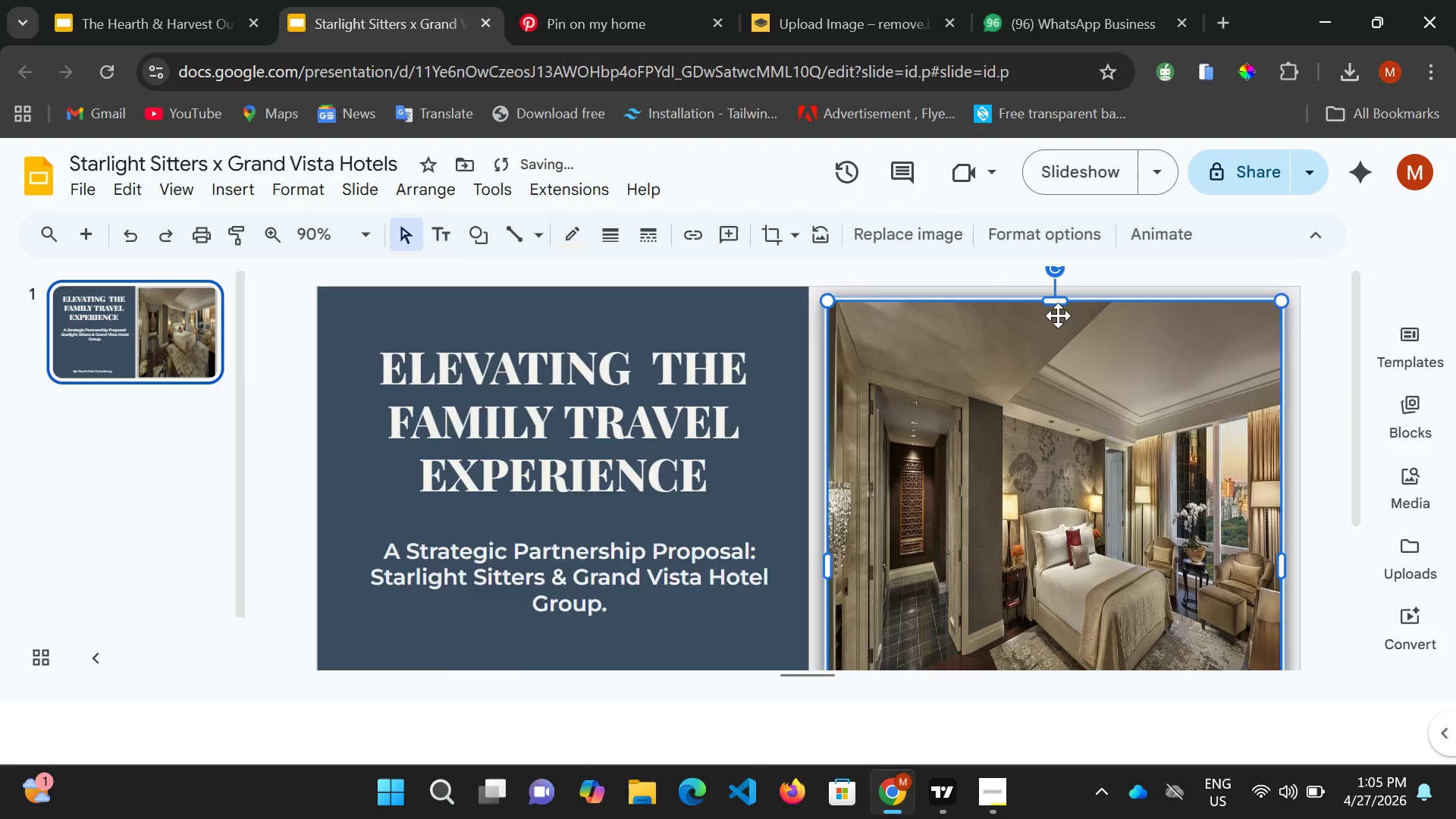 
scroll: coordinate [1062, 352], scroll_direction: down, amount: 4.0
 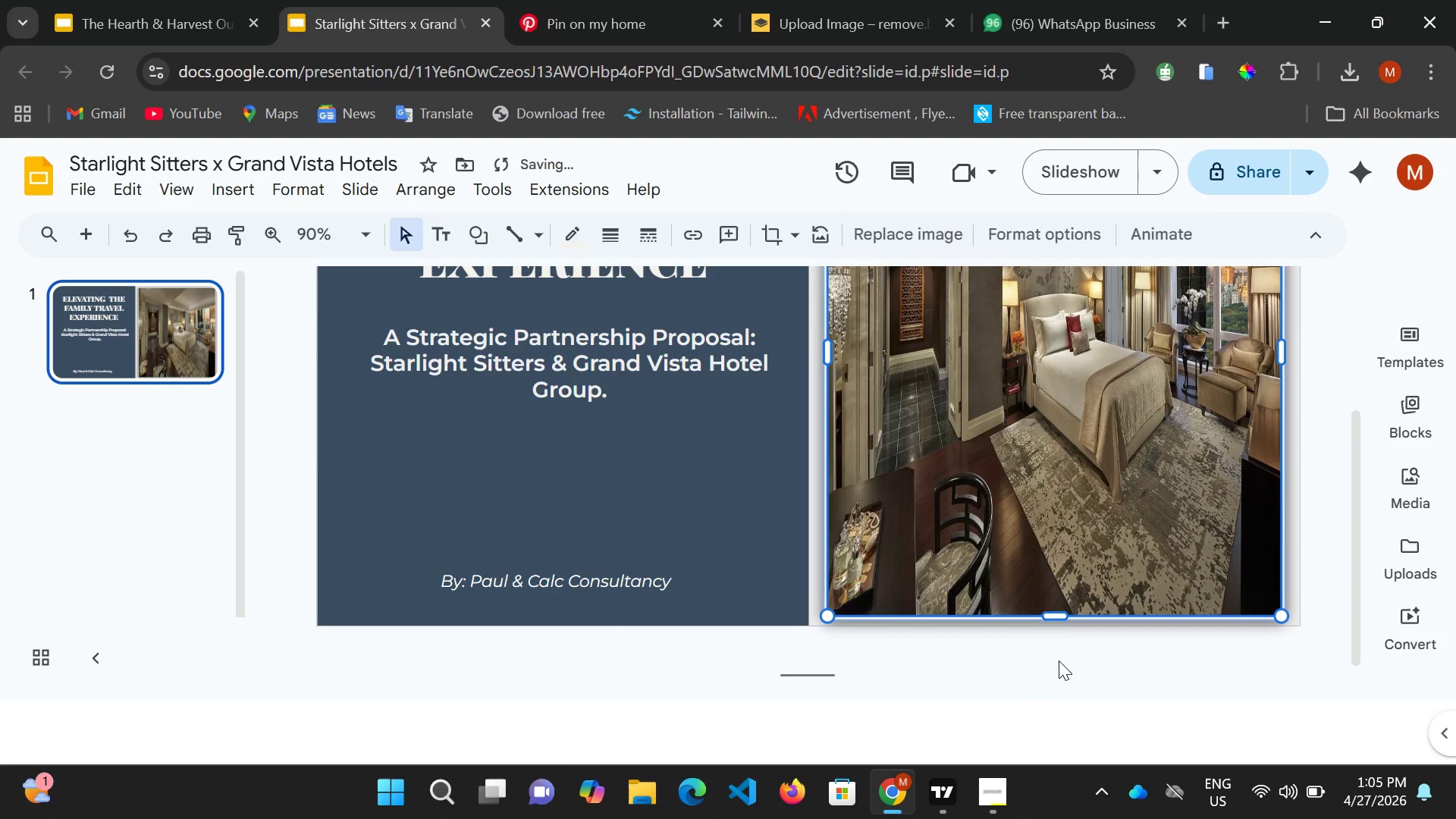 
left_click([1059, 661])
 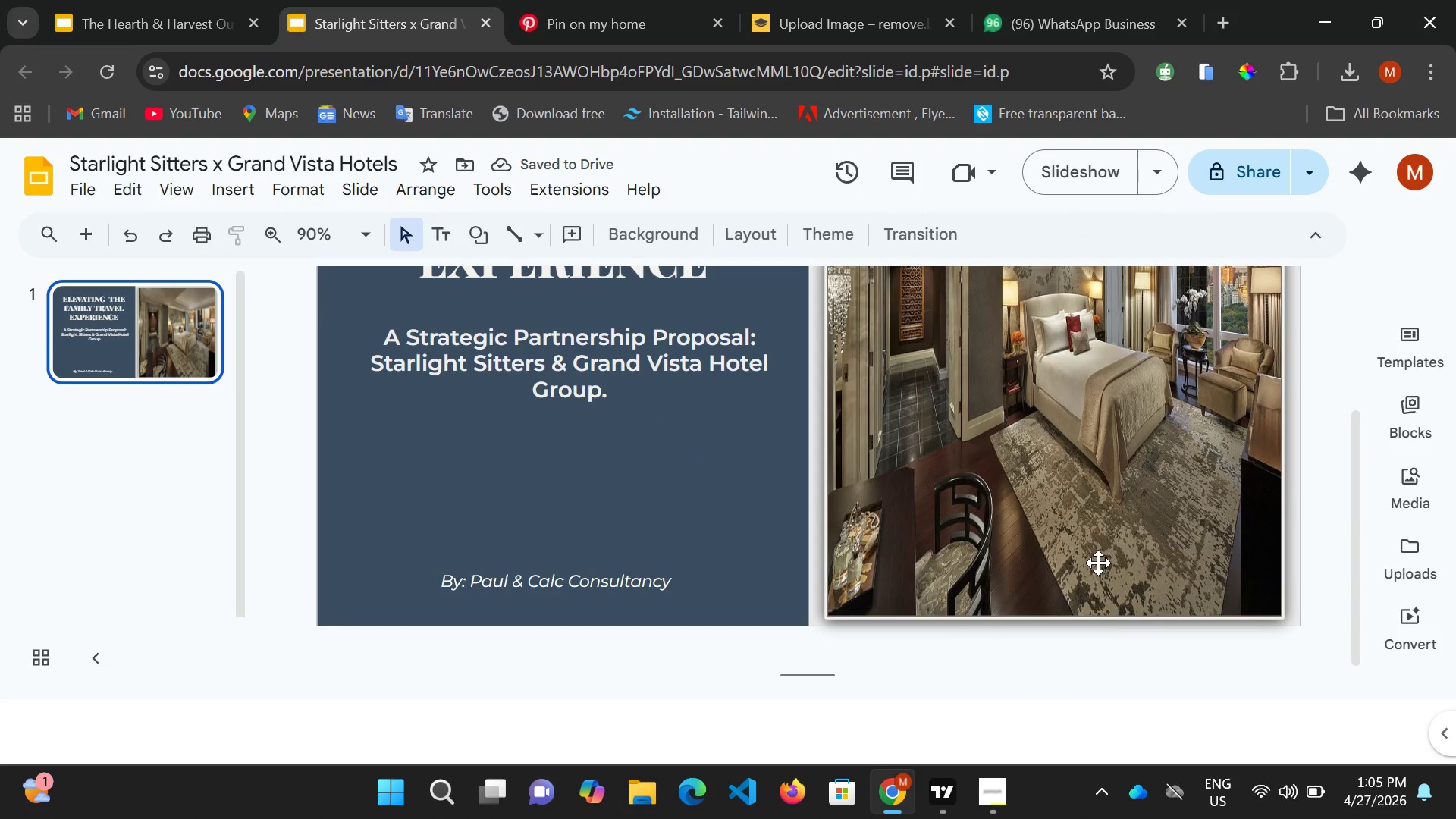 
scroll: coordinate [1099, 560], scroll_direction: up, amount: 2.0
 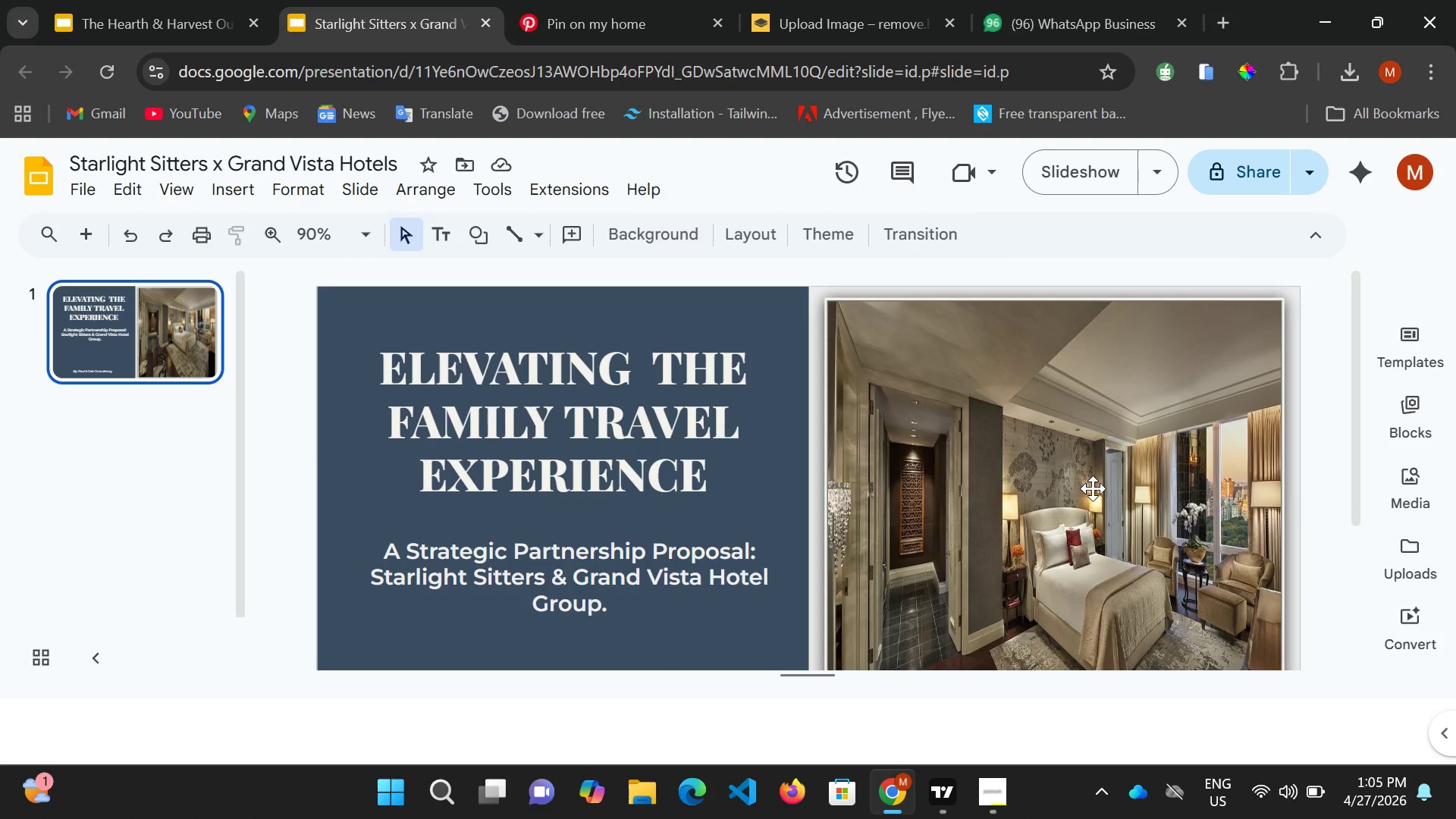 
scroll: coordinate [1084, 466], scroll_direction: down, amount: 4.0
 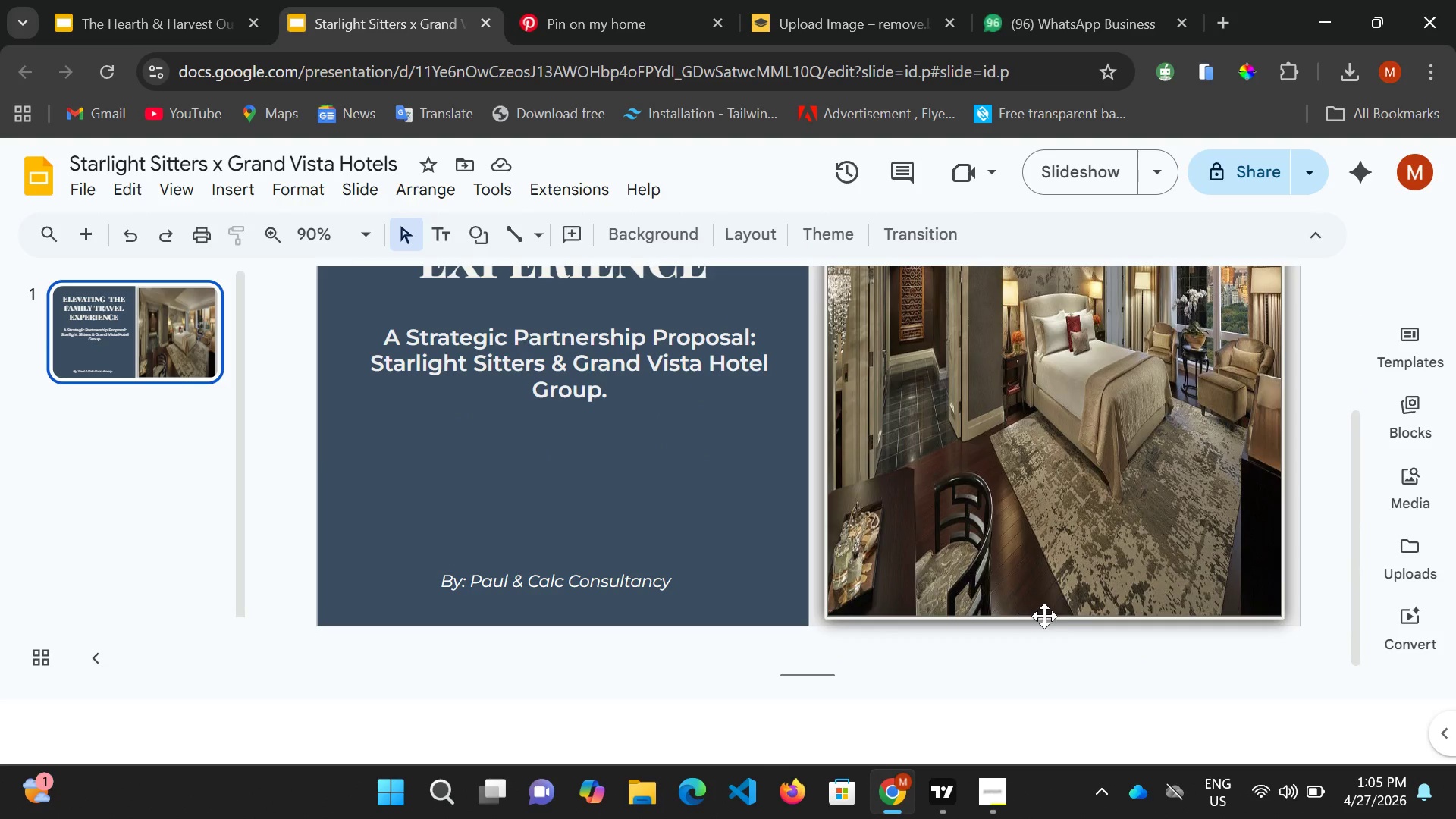 
scroll: coordinate [1065, 585], scroll_direction: up, amount: 3.0
 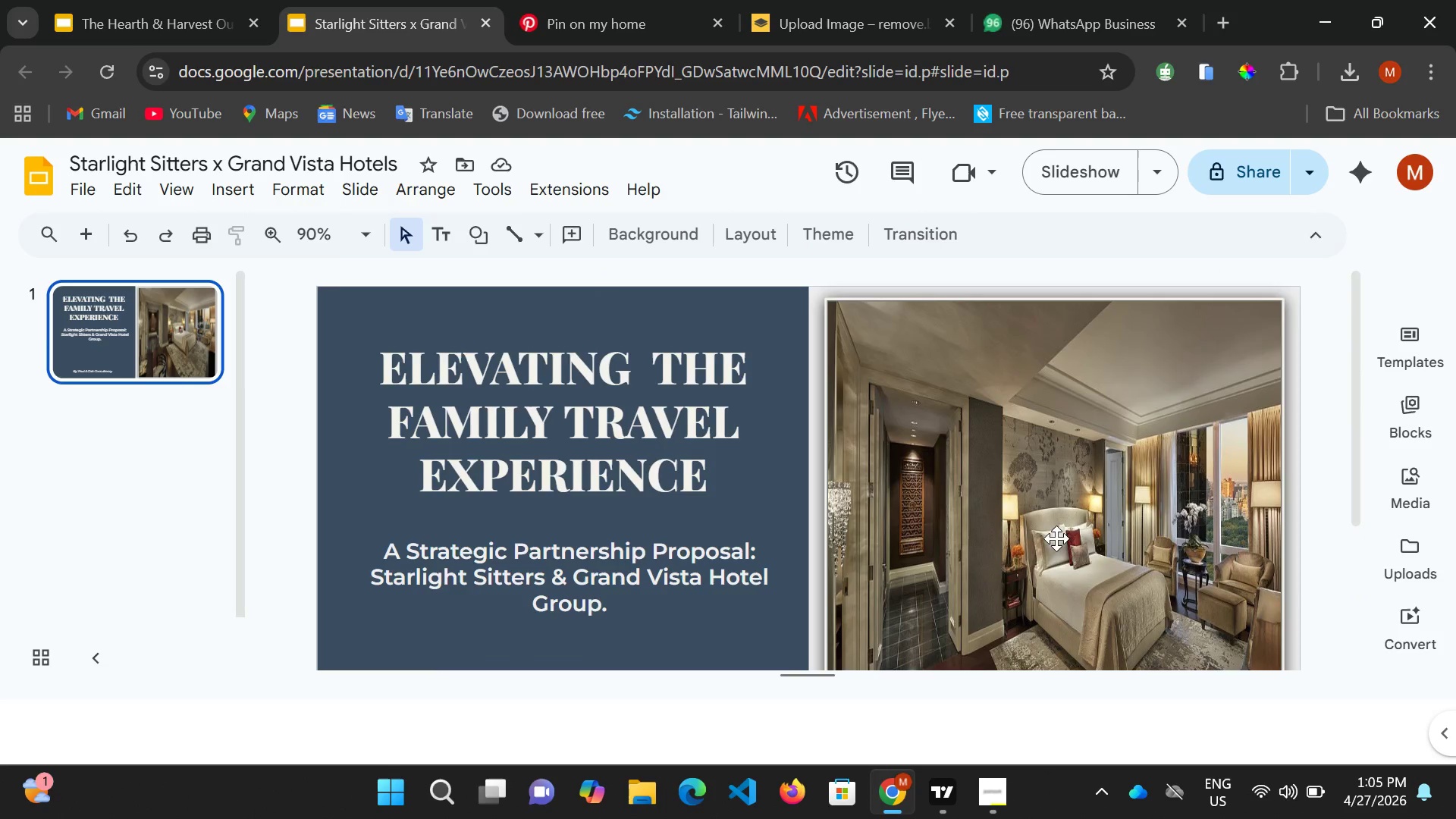 
scroll: coordinate [1055, 551], scroll_direction: down, amount: 3.0
 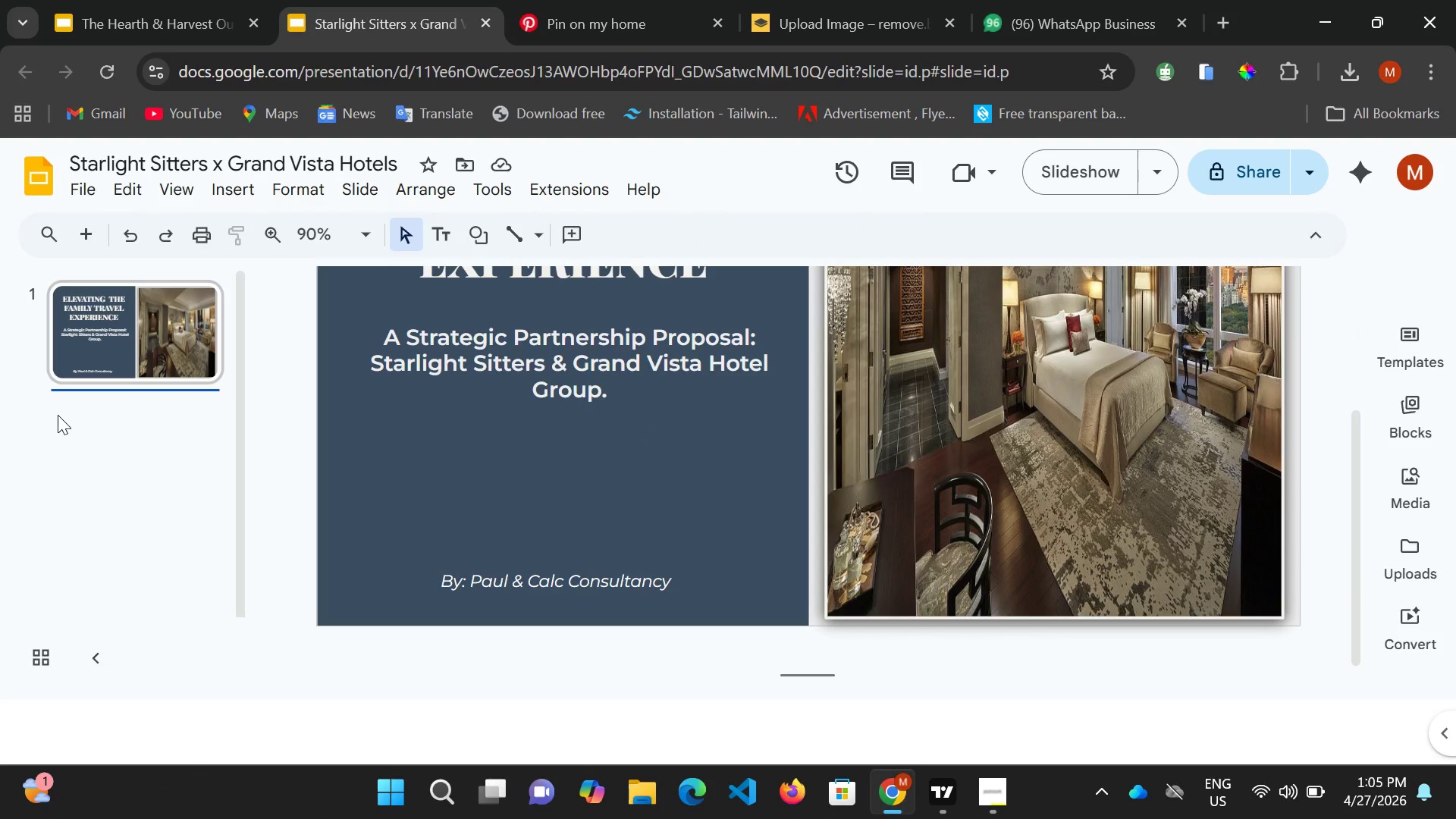 
key(Control+ControlLeft)
 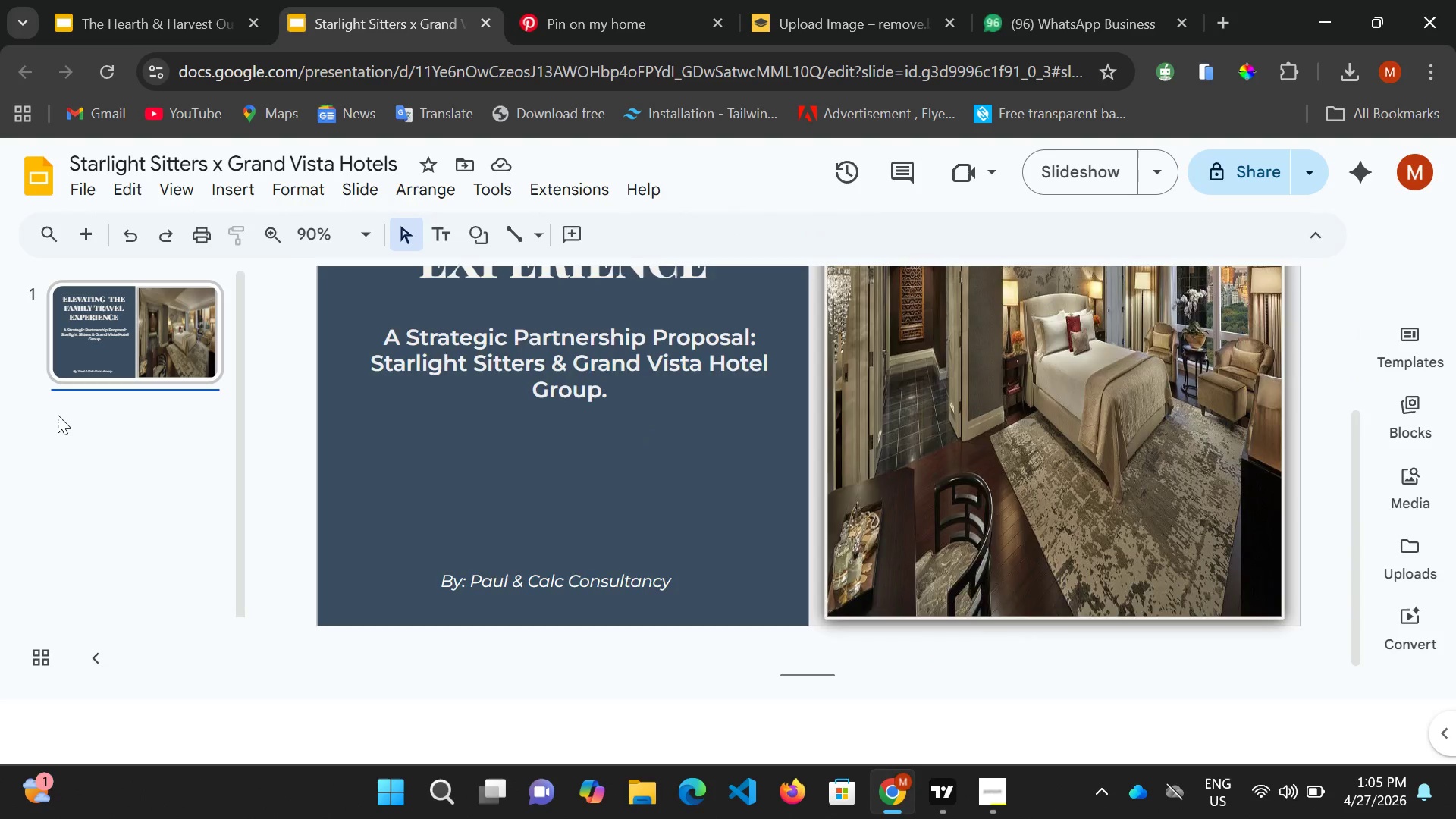 
key(Control+M)
 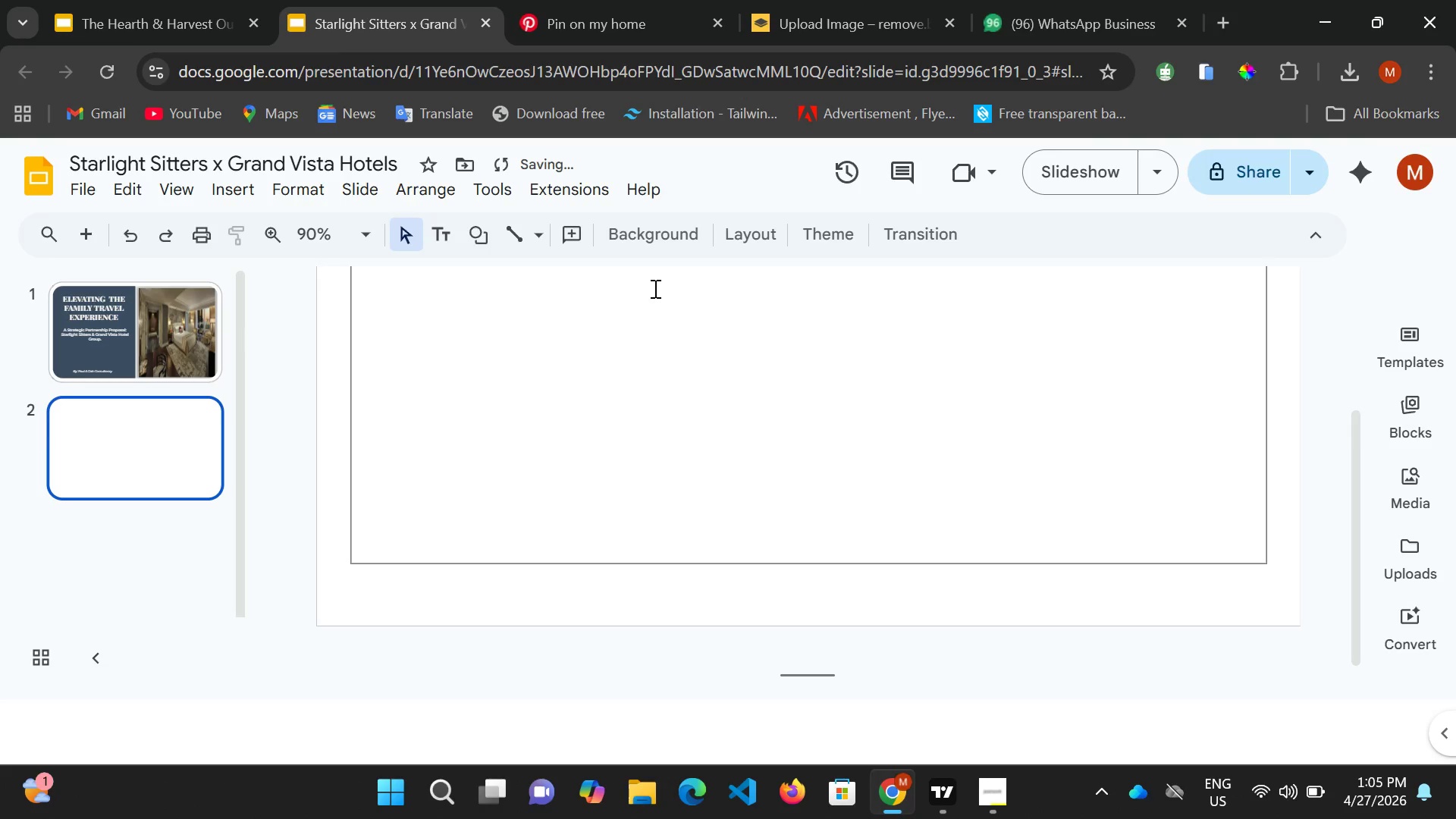 
scroll: coordinate [627, 309], scroll_direction: up, amount: 8.0
 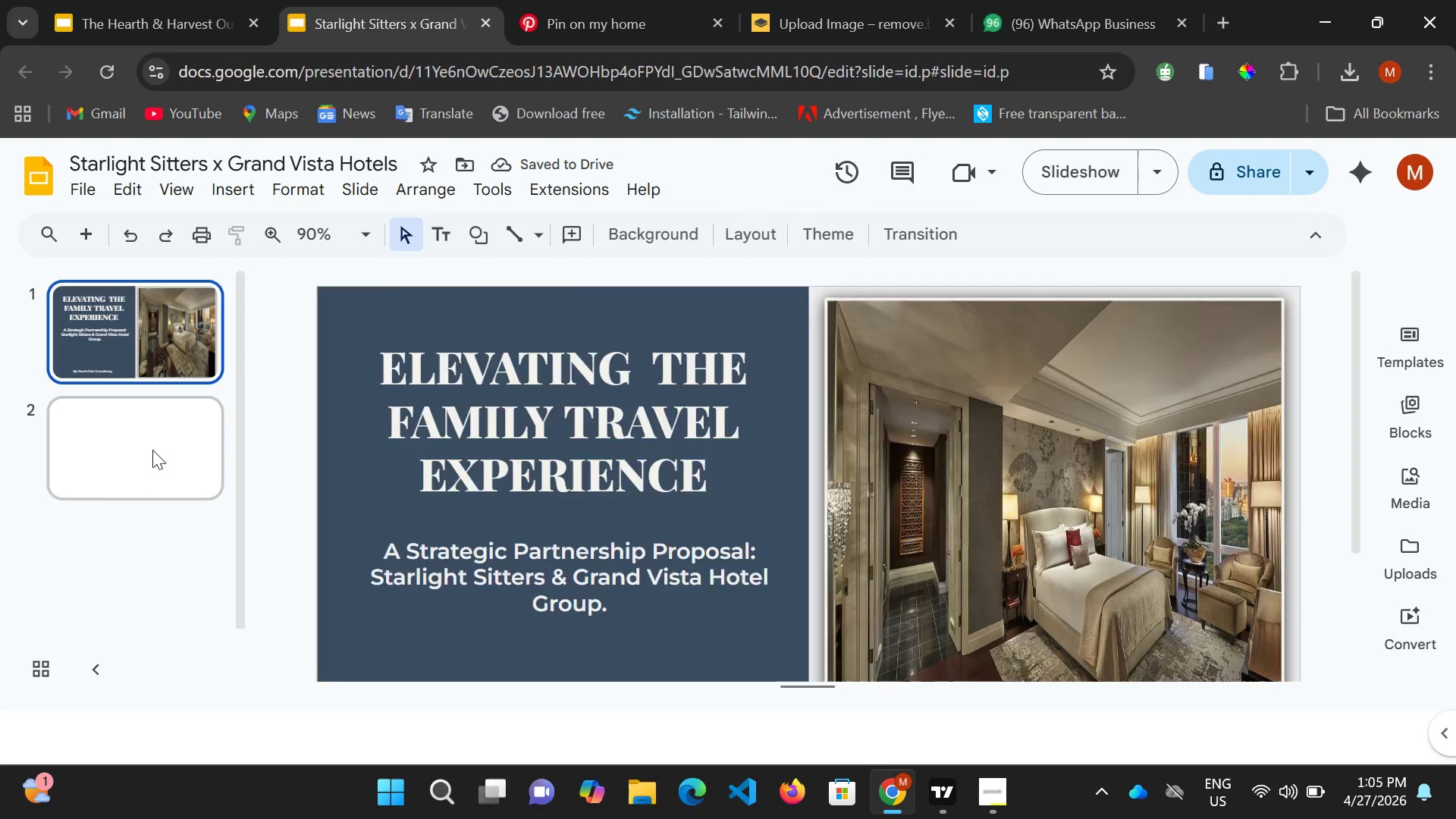 
left_click([152, 450])
 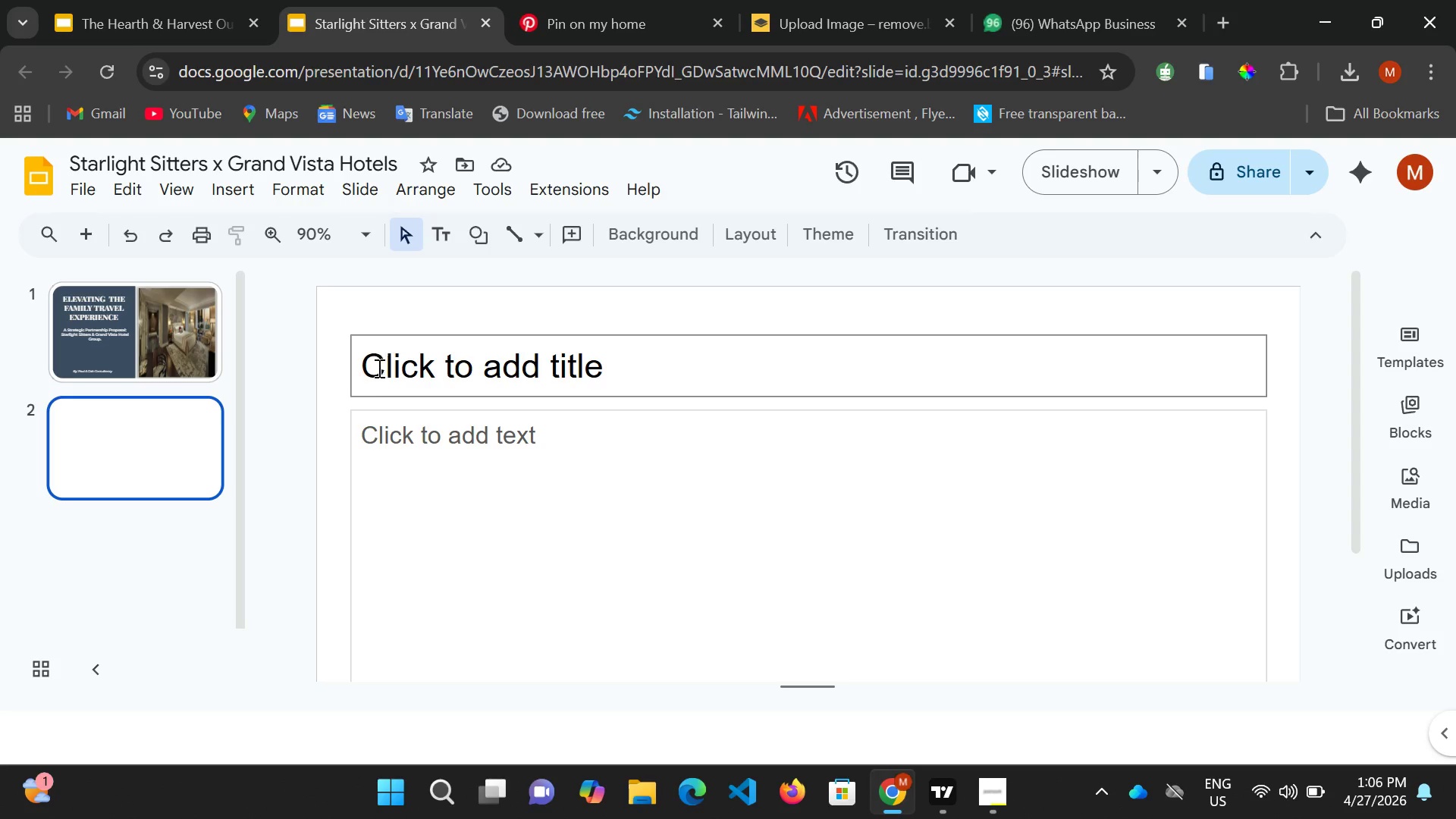 
wait(29.69)
 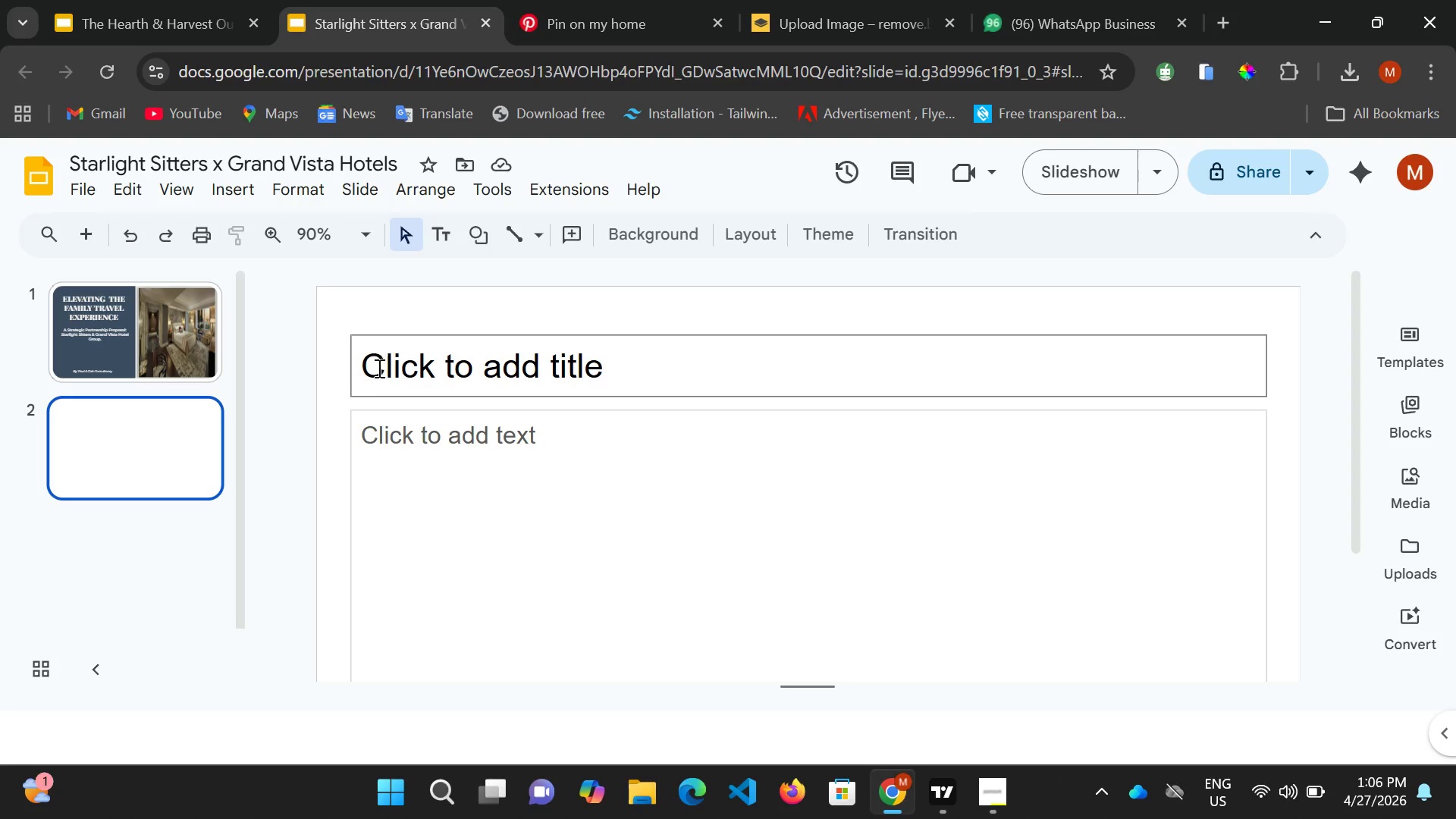 
left_click([421, 359])
 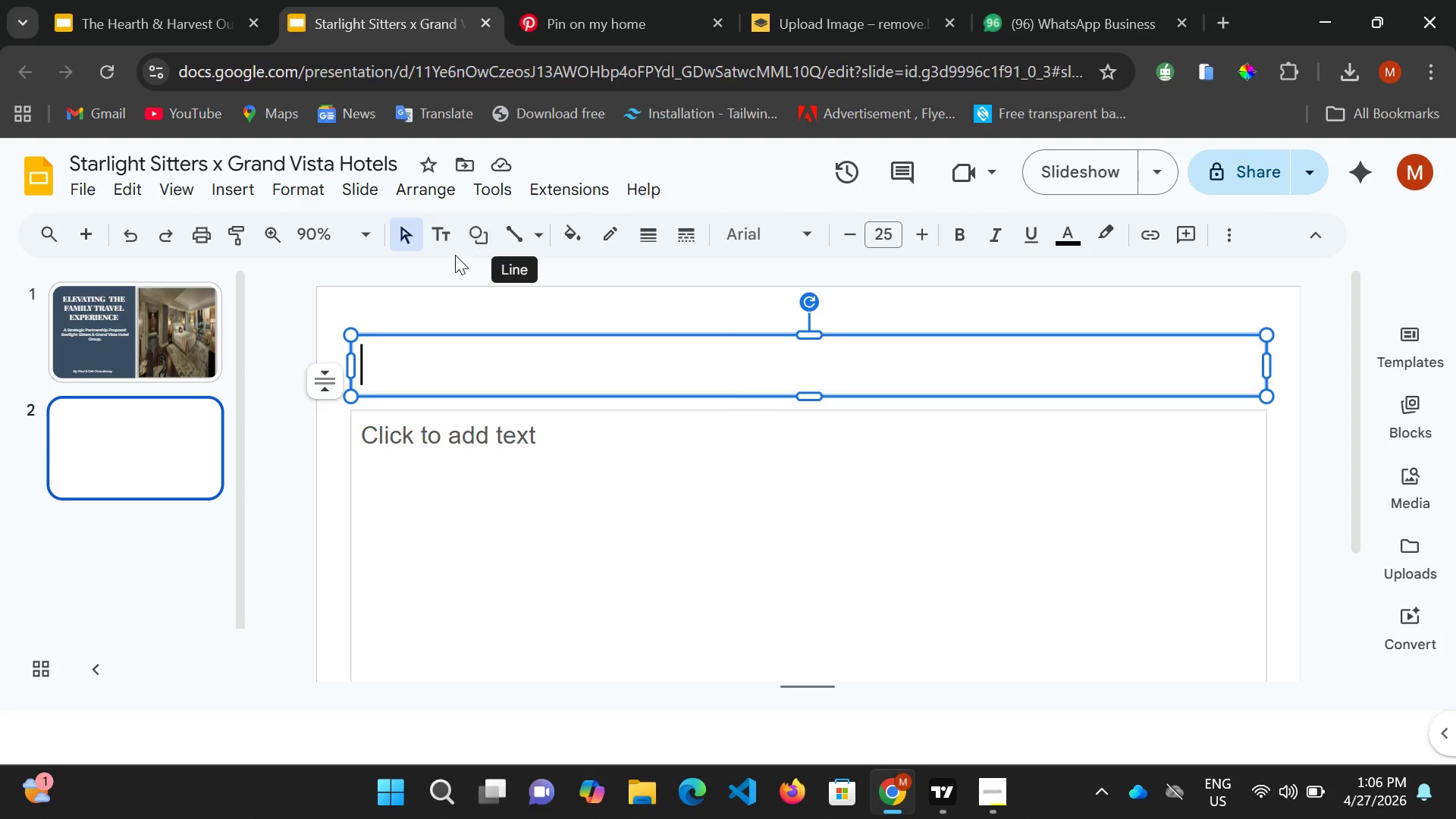 
wait(7.2)
 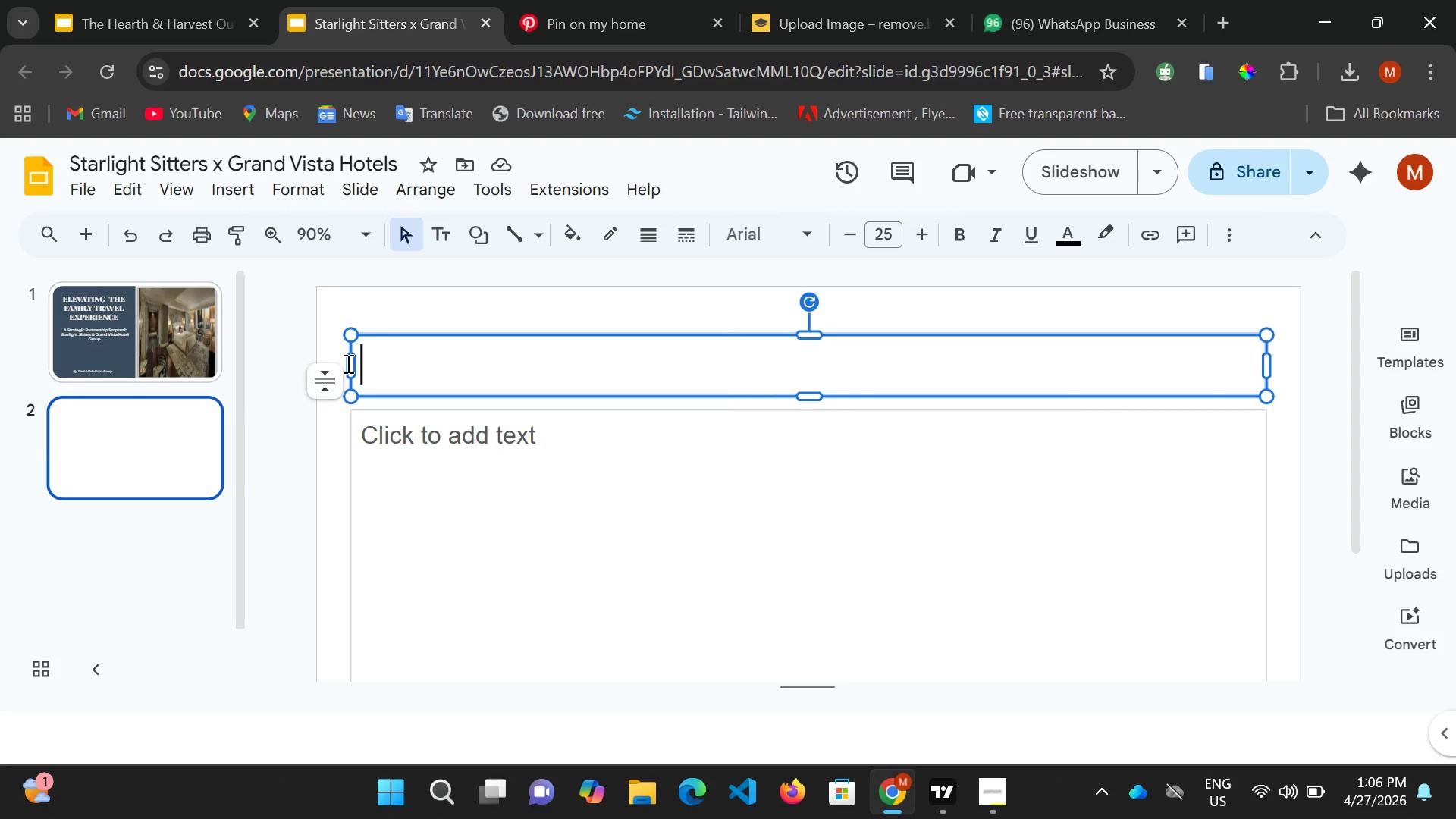 
left_click([609, 228])
 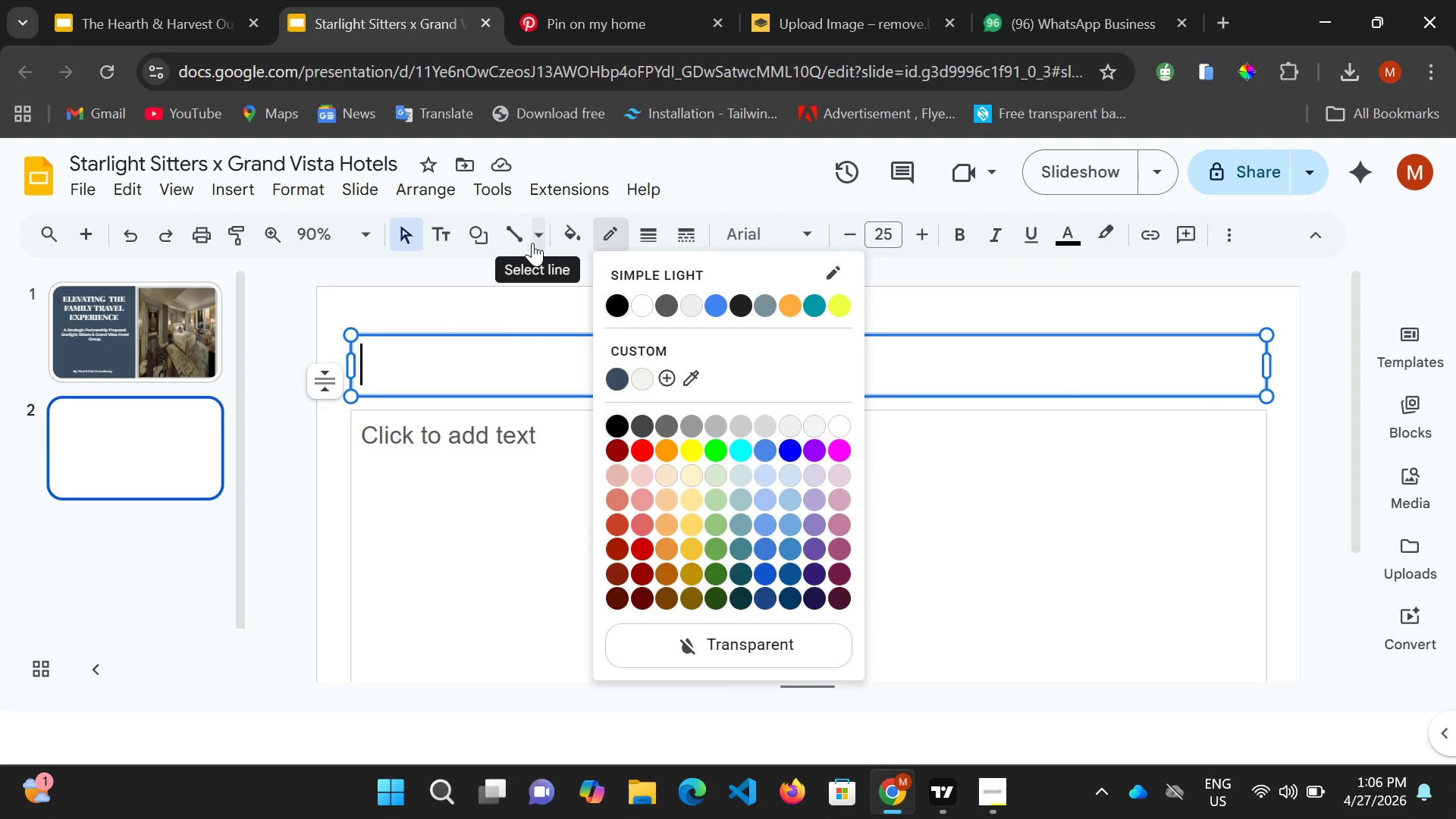 
left_click([522, 230])
 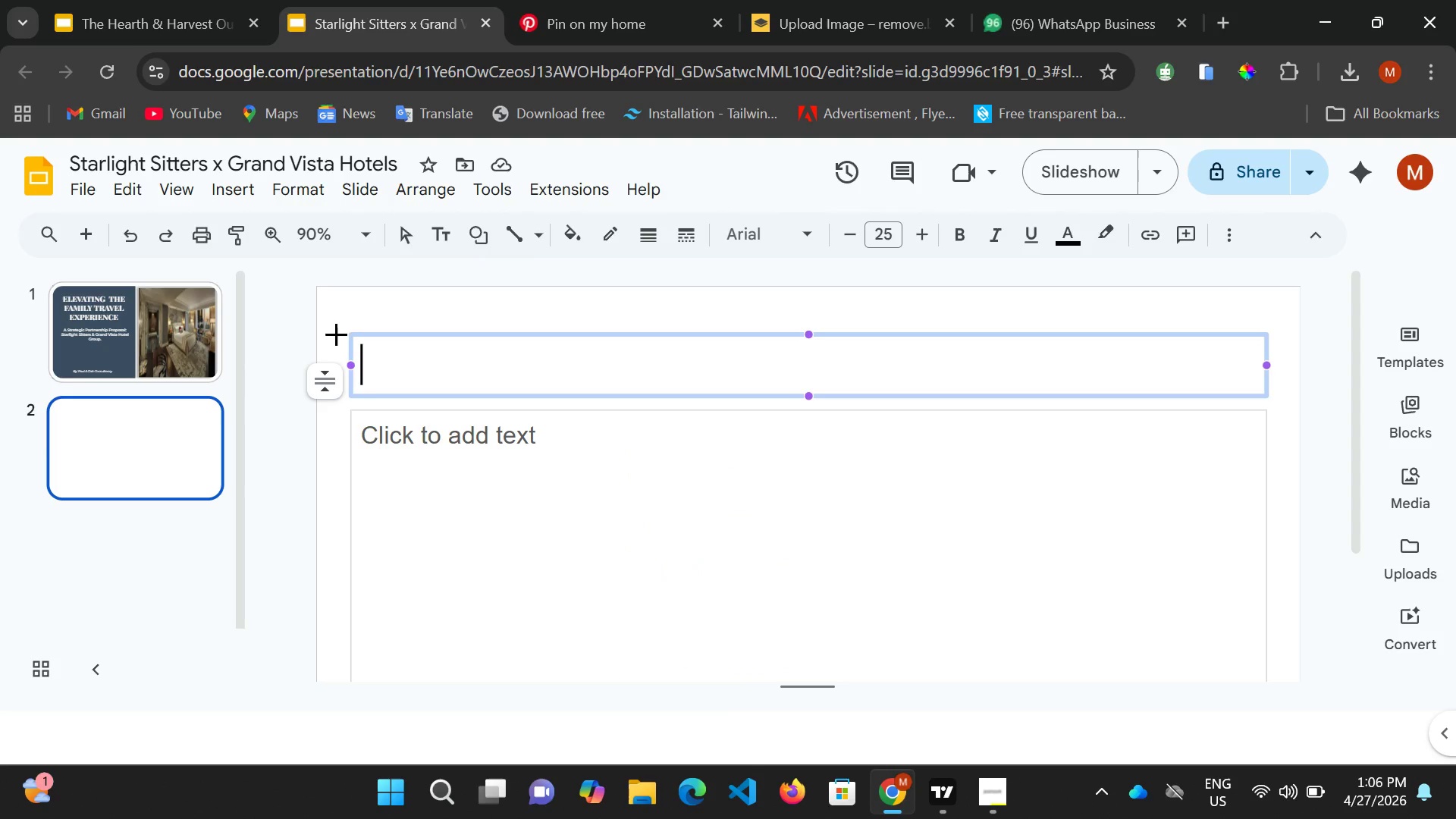 
left_click([336, 334])
 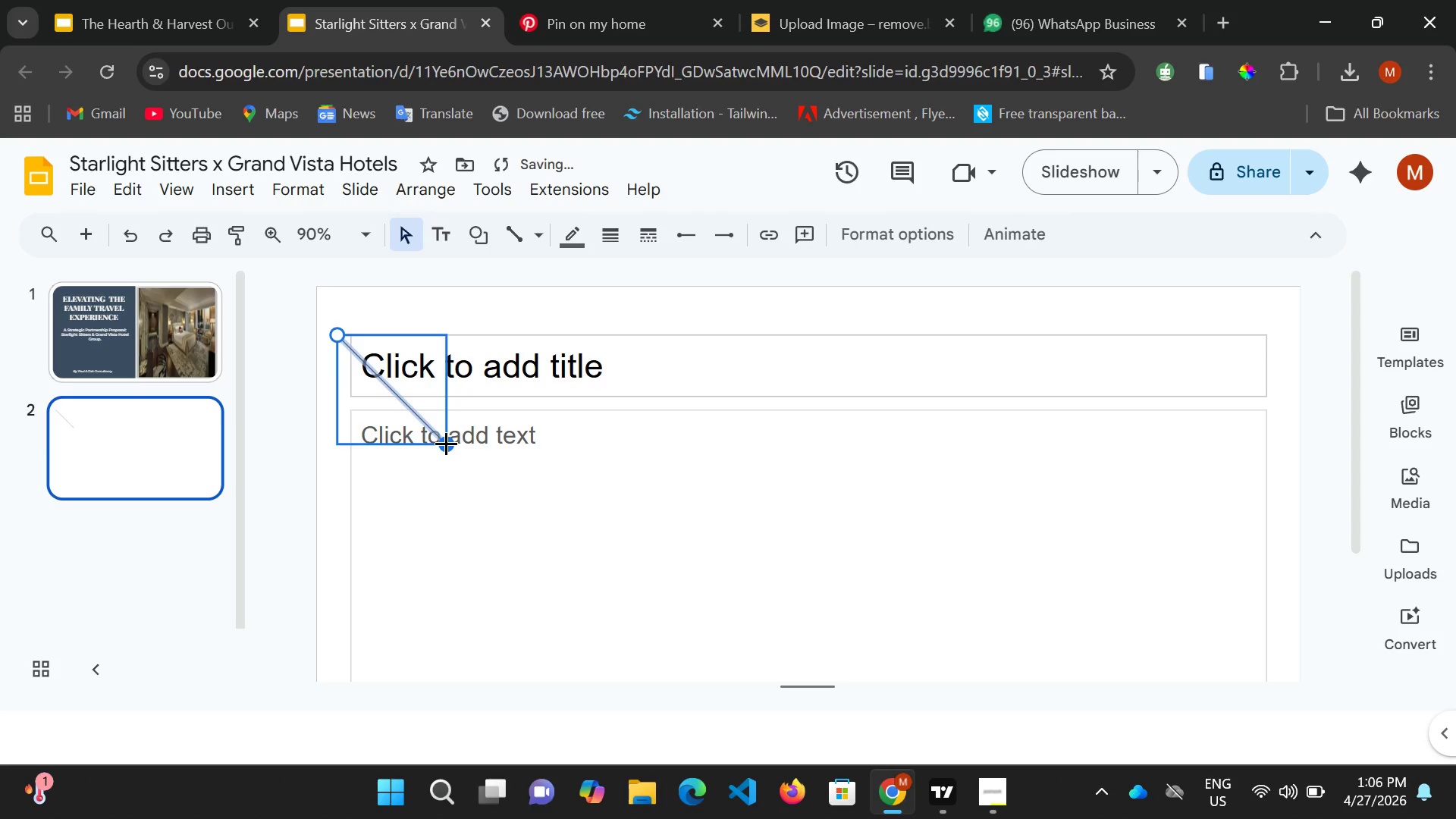 
left_click_drag(start_coordinate=[446, 443], to_coordinate=[340, 414])
 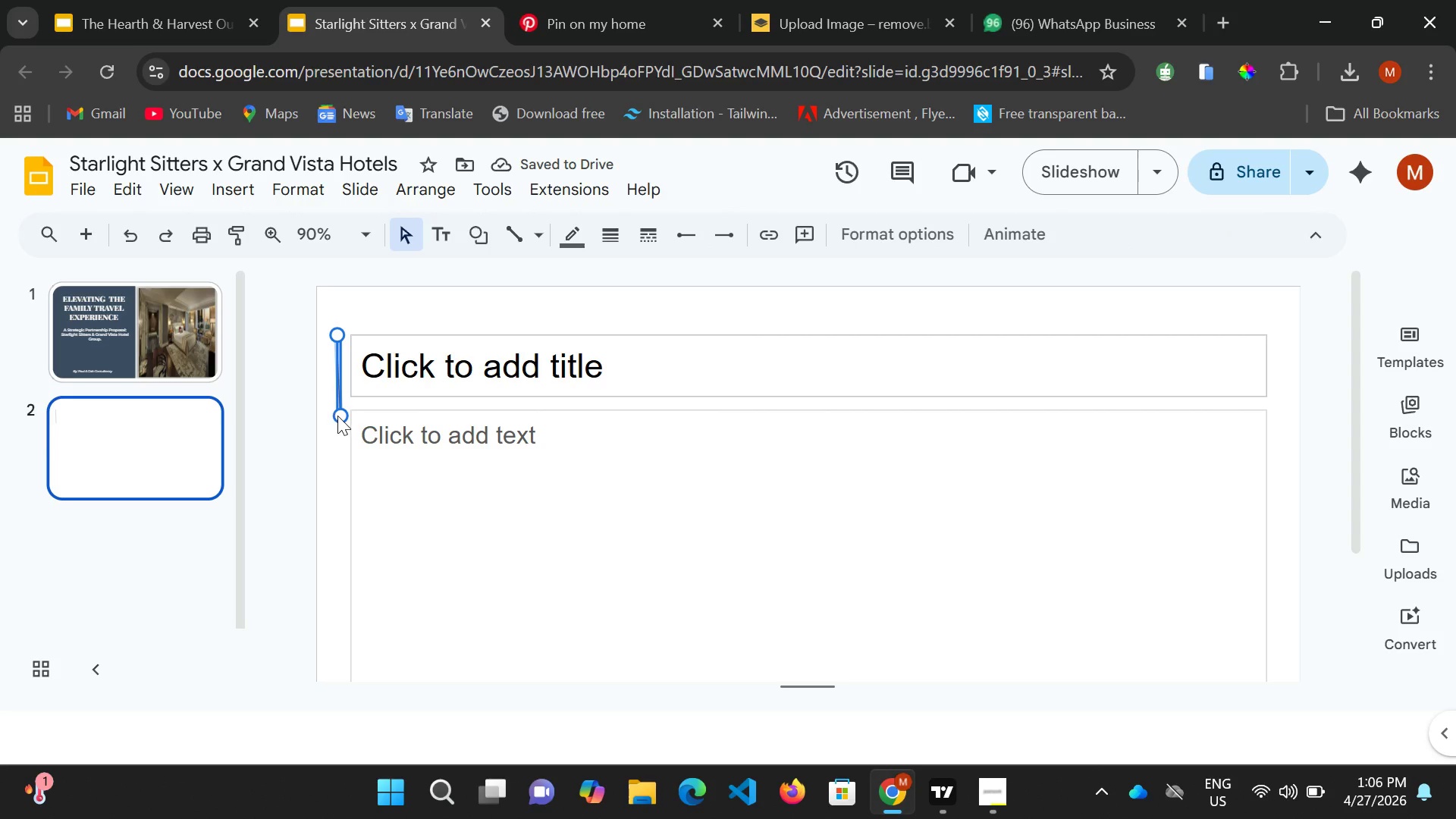 
wait(6.14)
 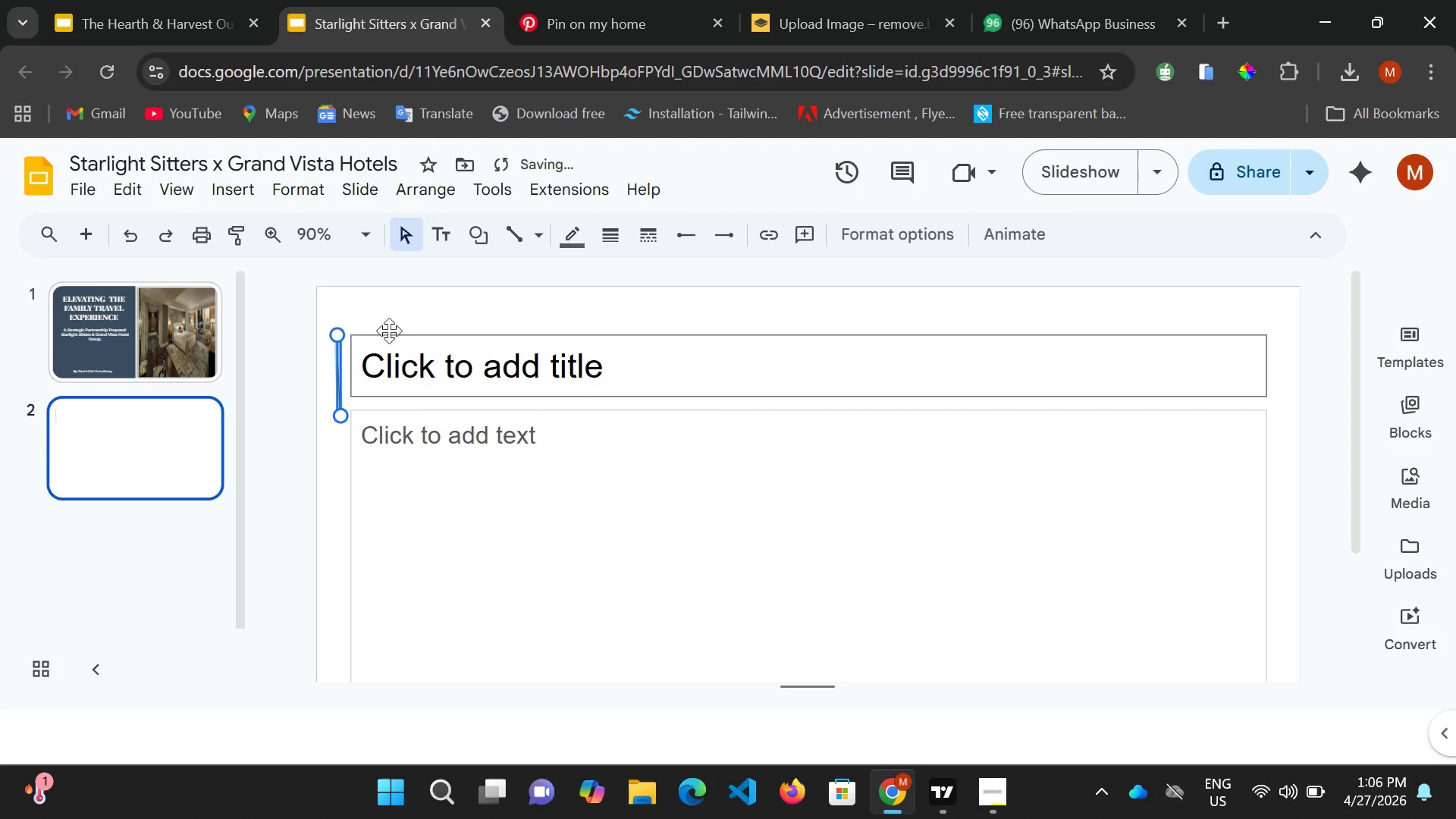 
left_click_drag(start_coordinate=[342, 410], to_coordinate=[336, 410])
 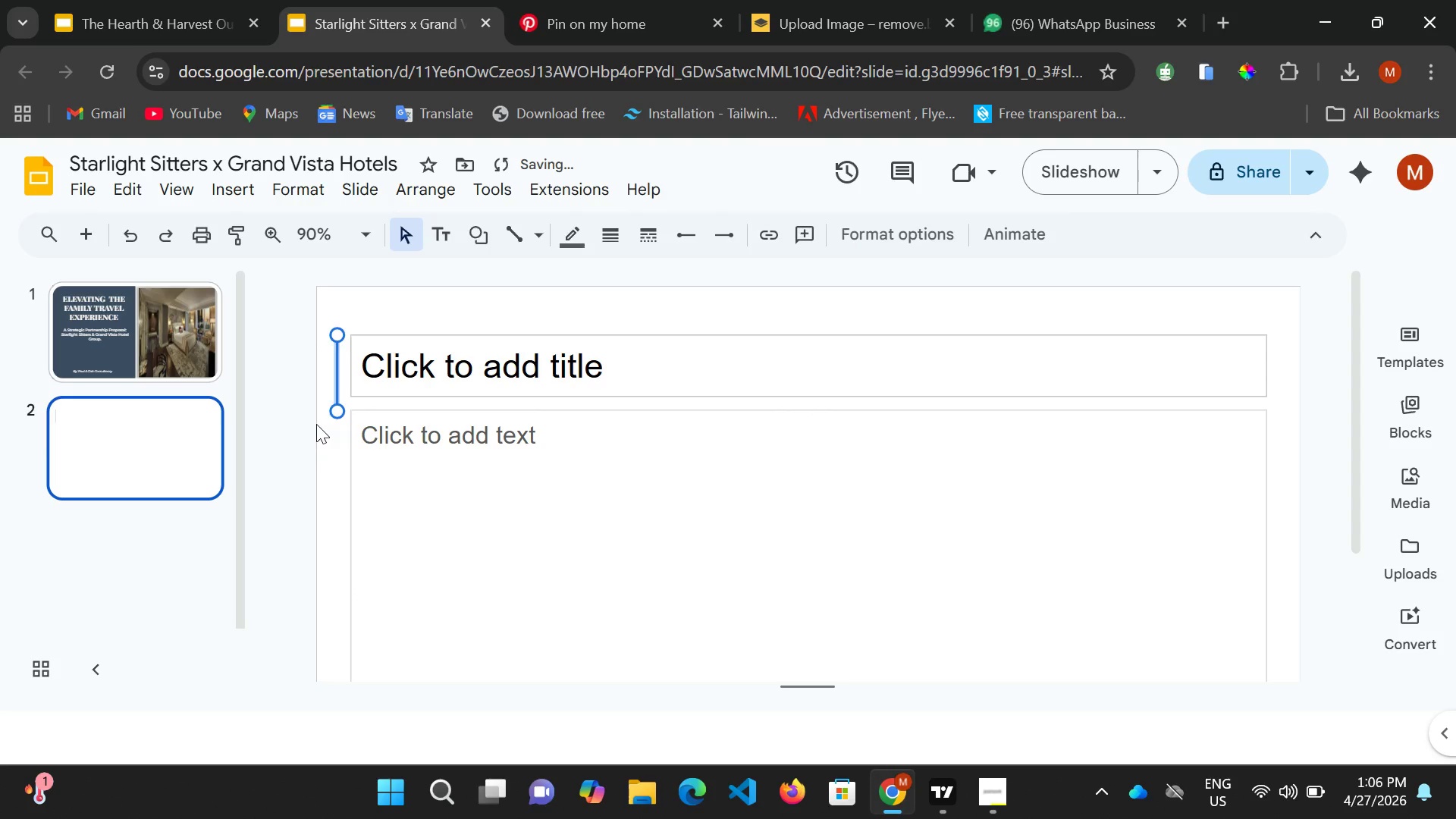 
left_click([316, 424])
 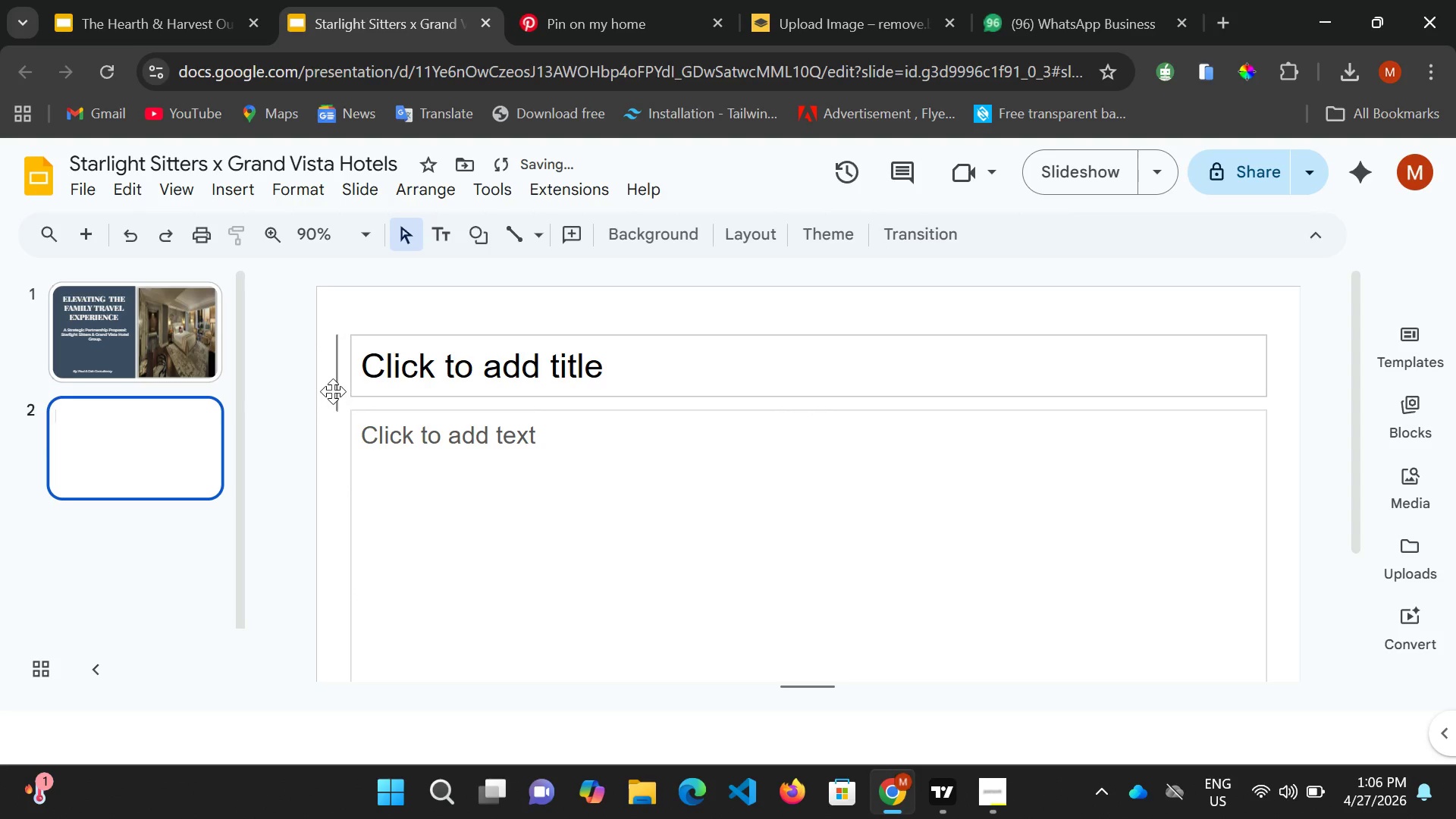 
left_click([333, 391])
 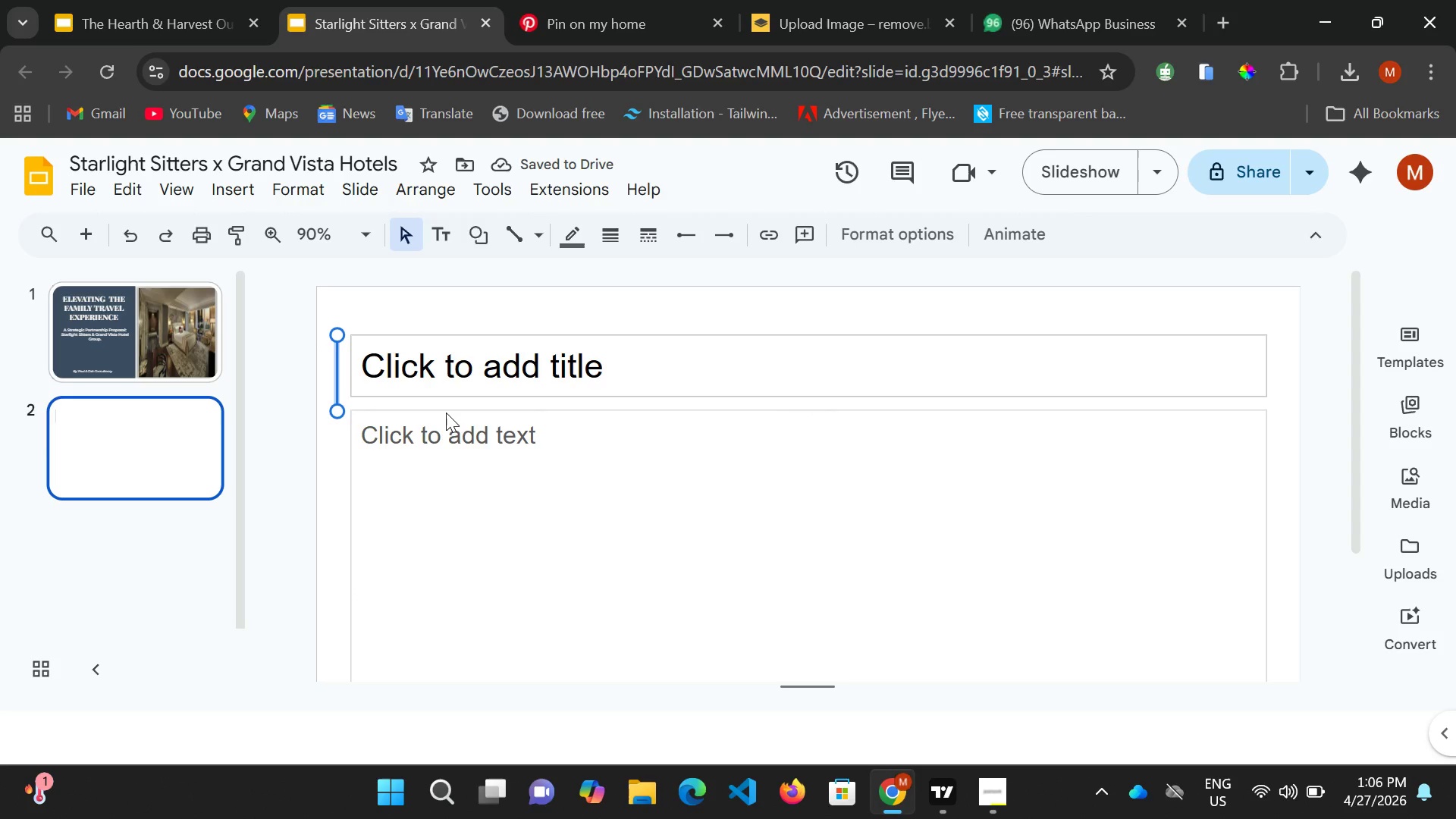 
key(ArrowUp)
 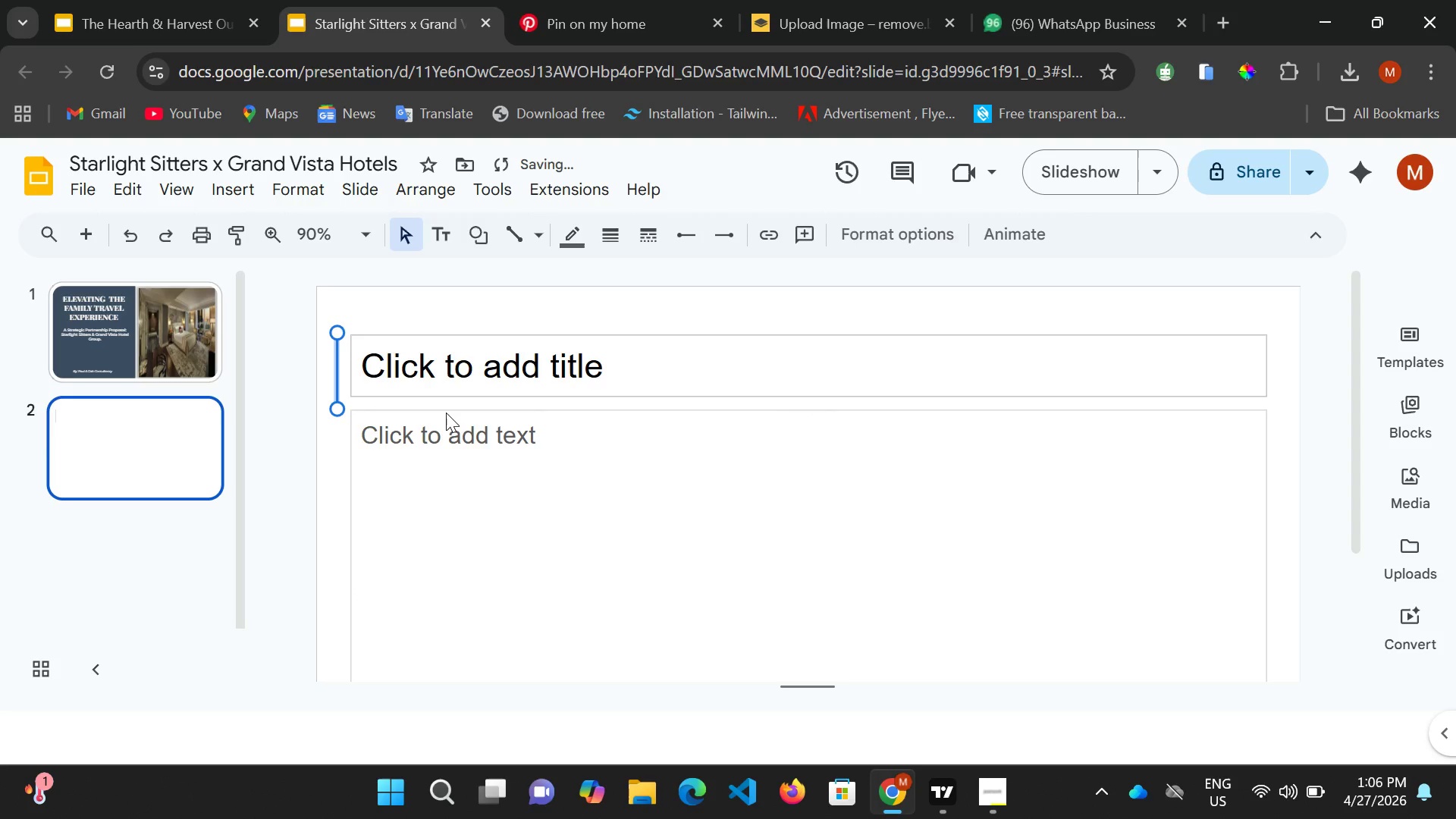 
key(ArrowUp)
 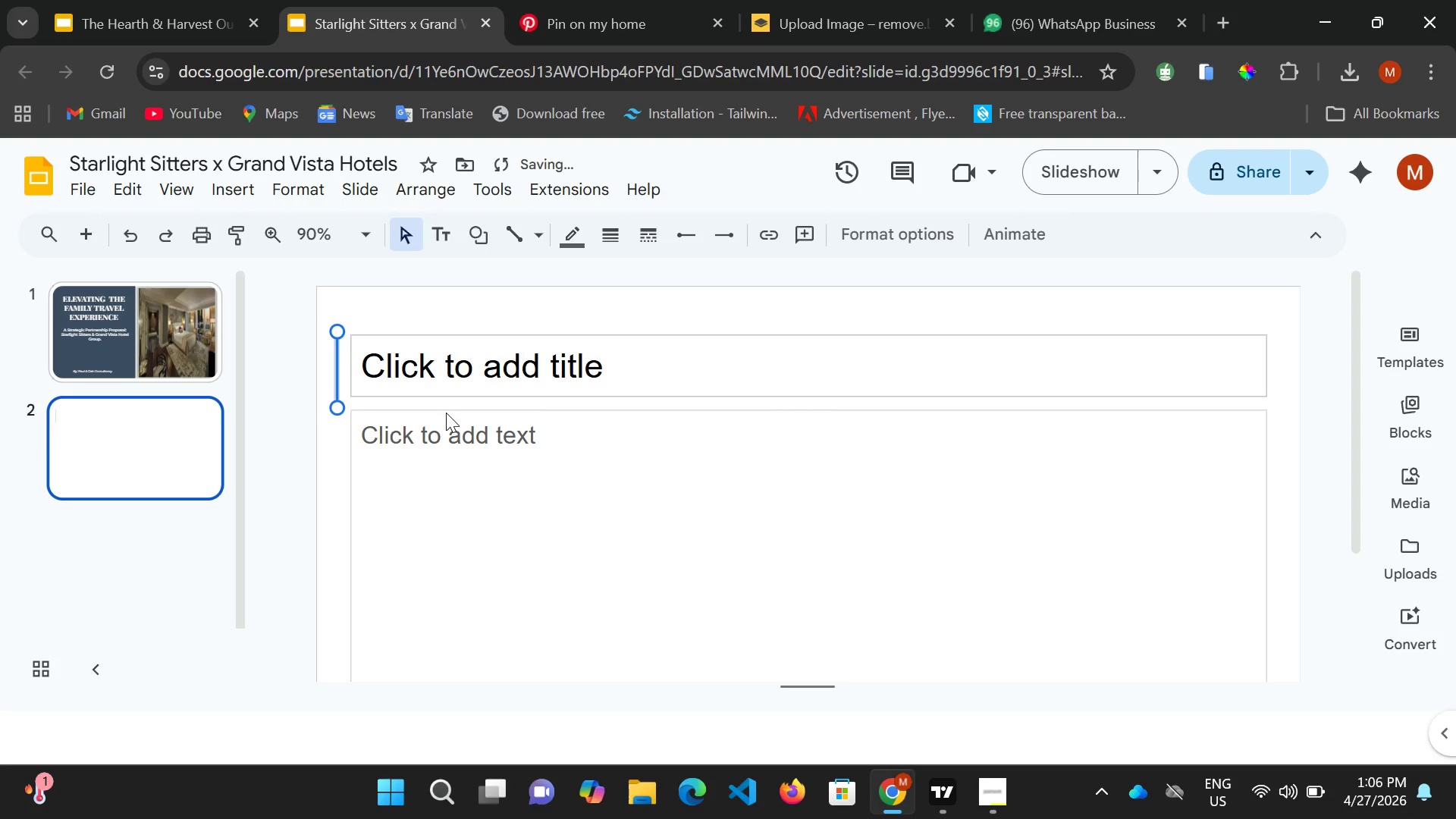 
key(ArrowUp)
 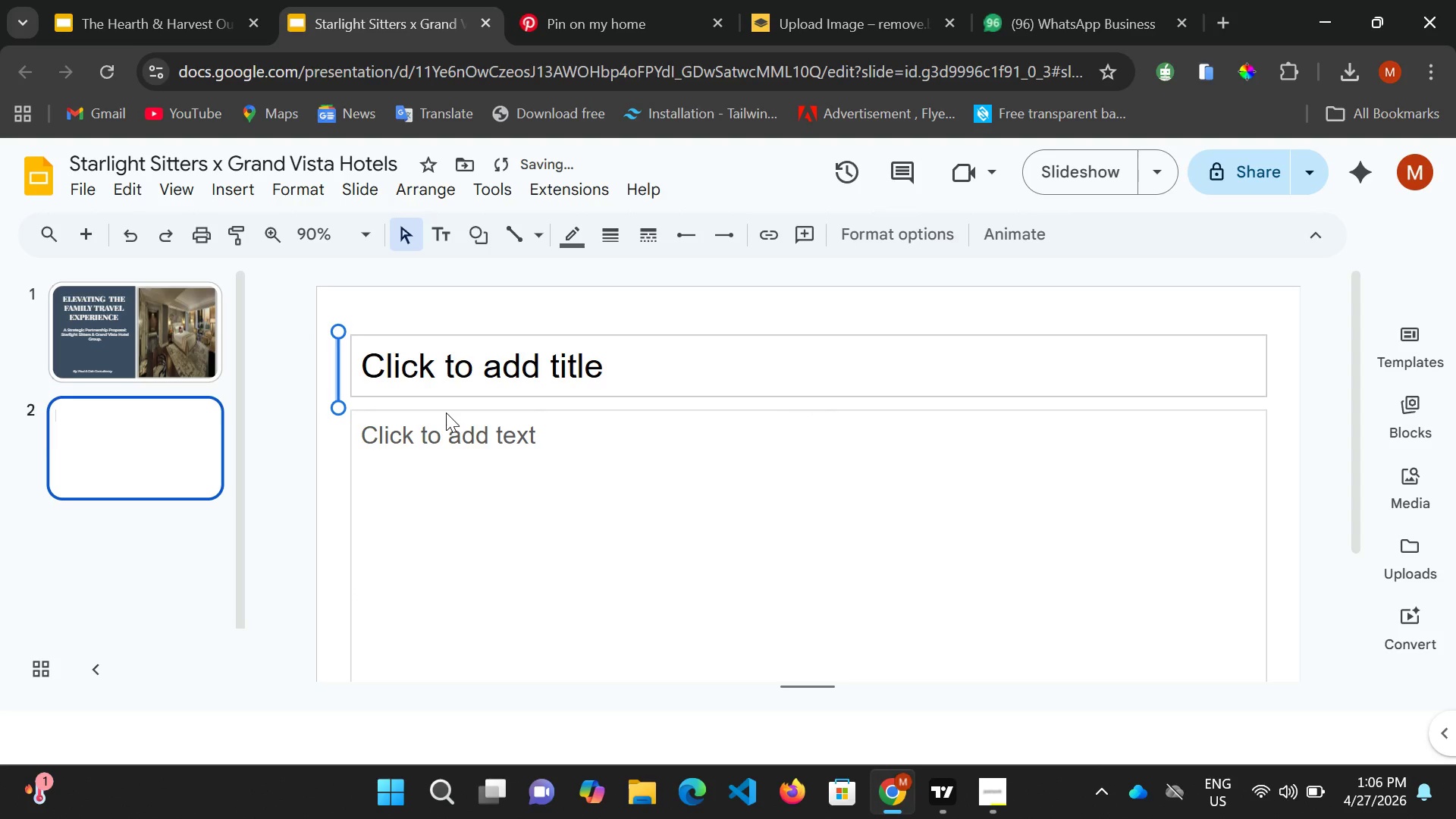 
key(ArrowRight)
 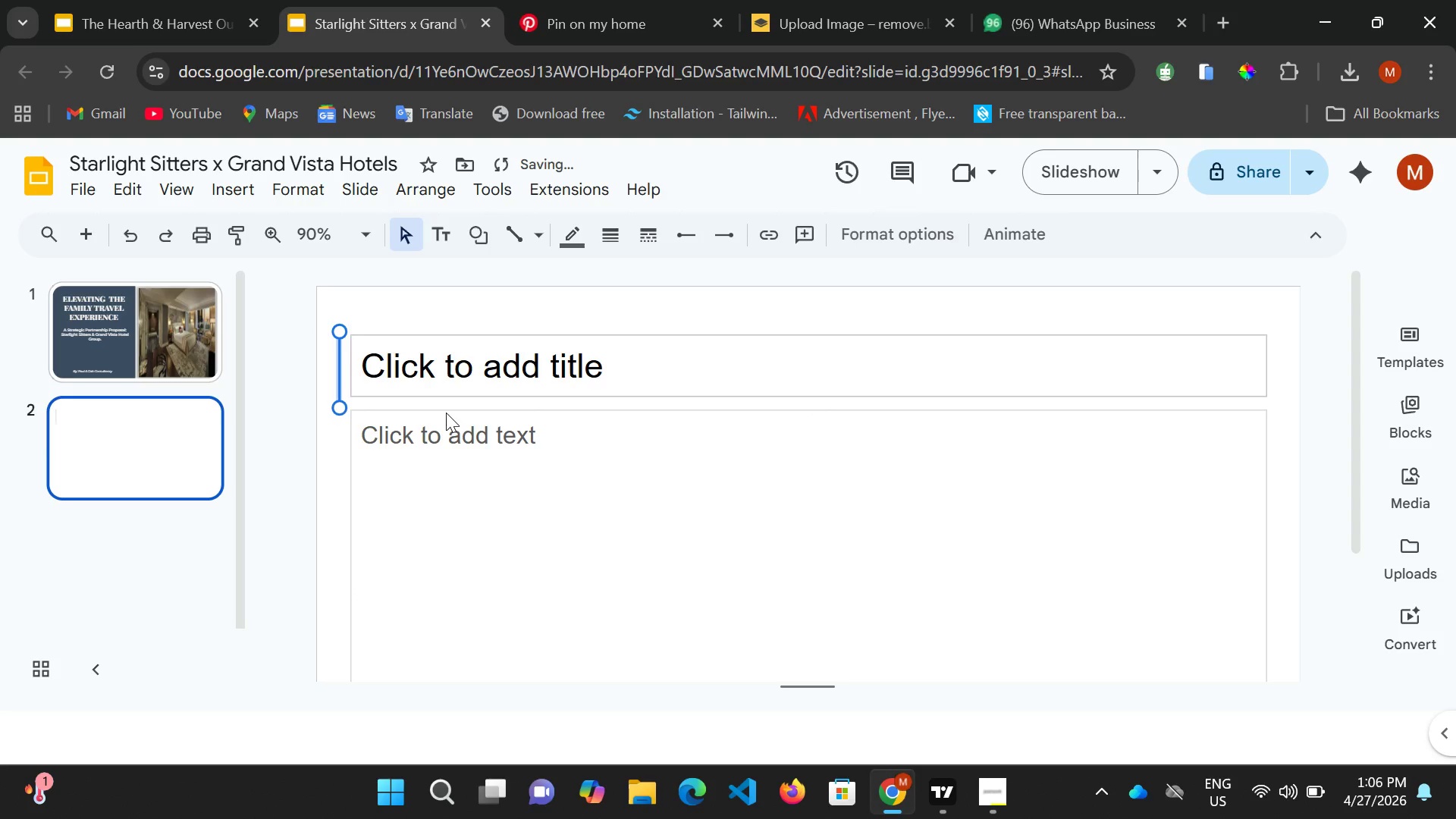 
key(ArrowRight)
 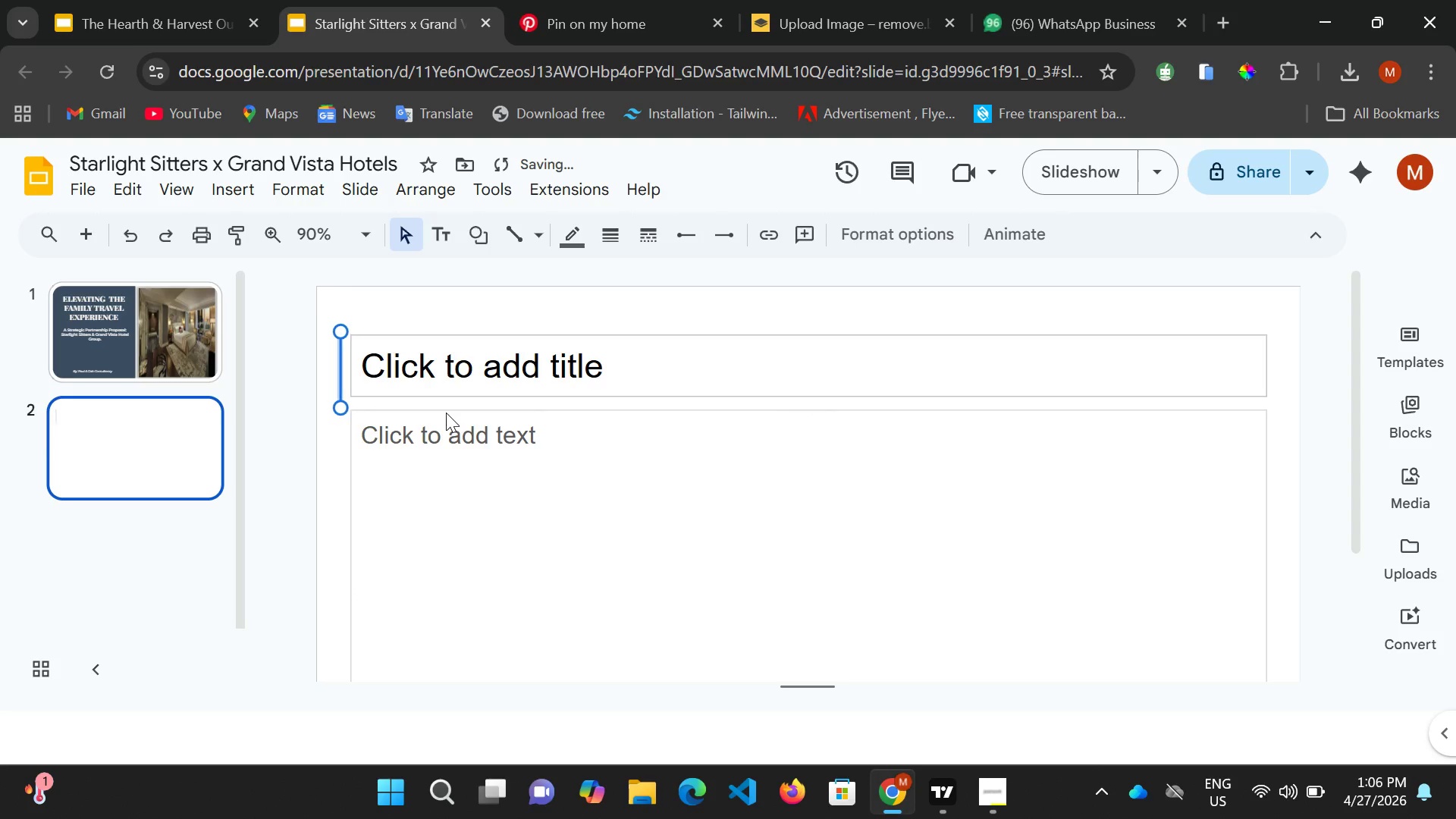 
key(ArrowRight)
 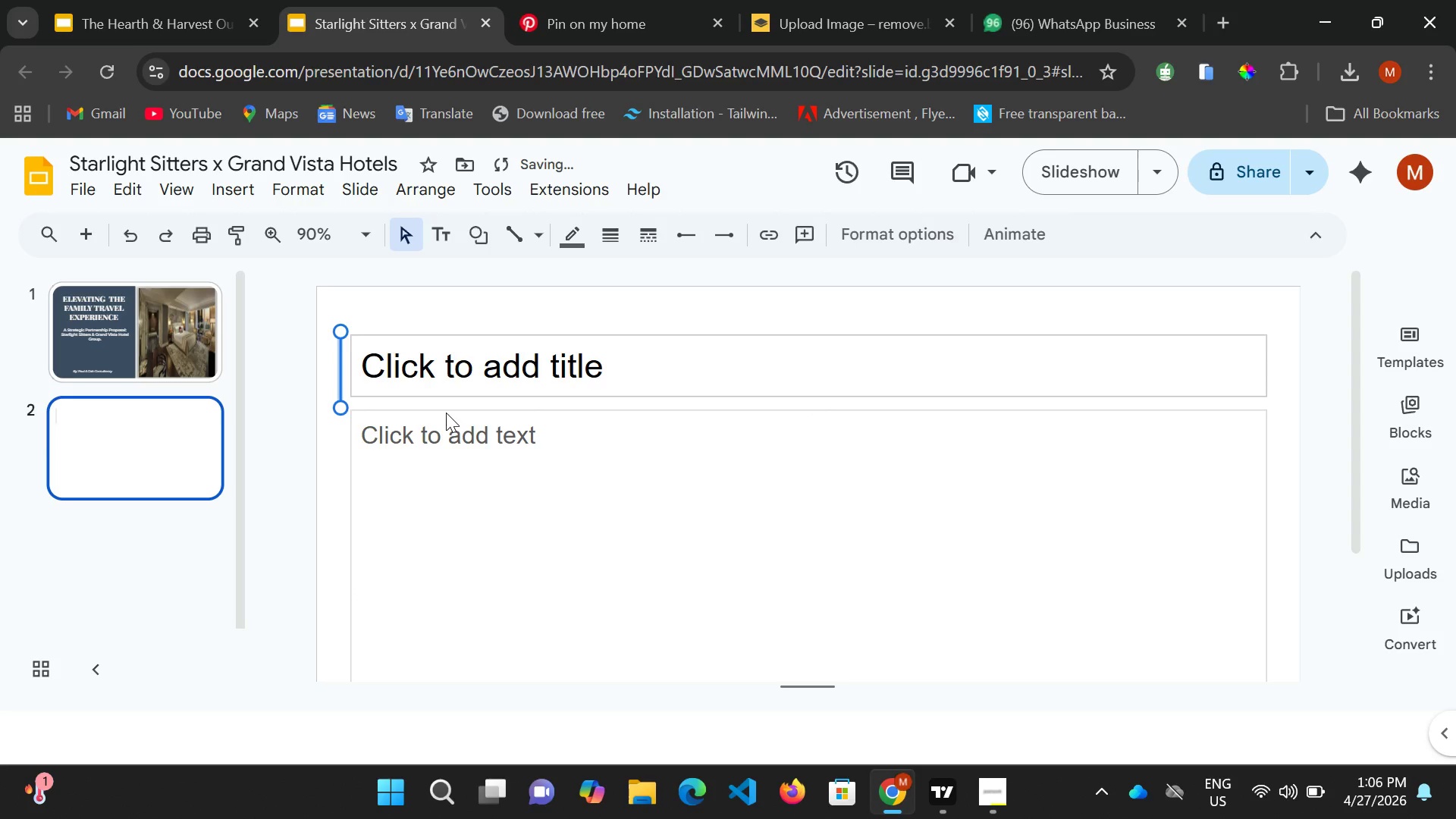 
key(ArrowUp)
 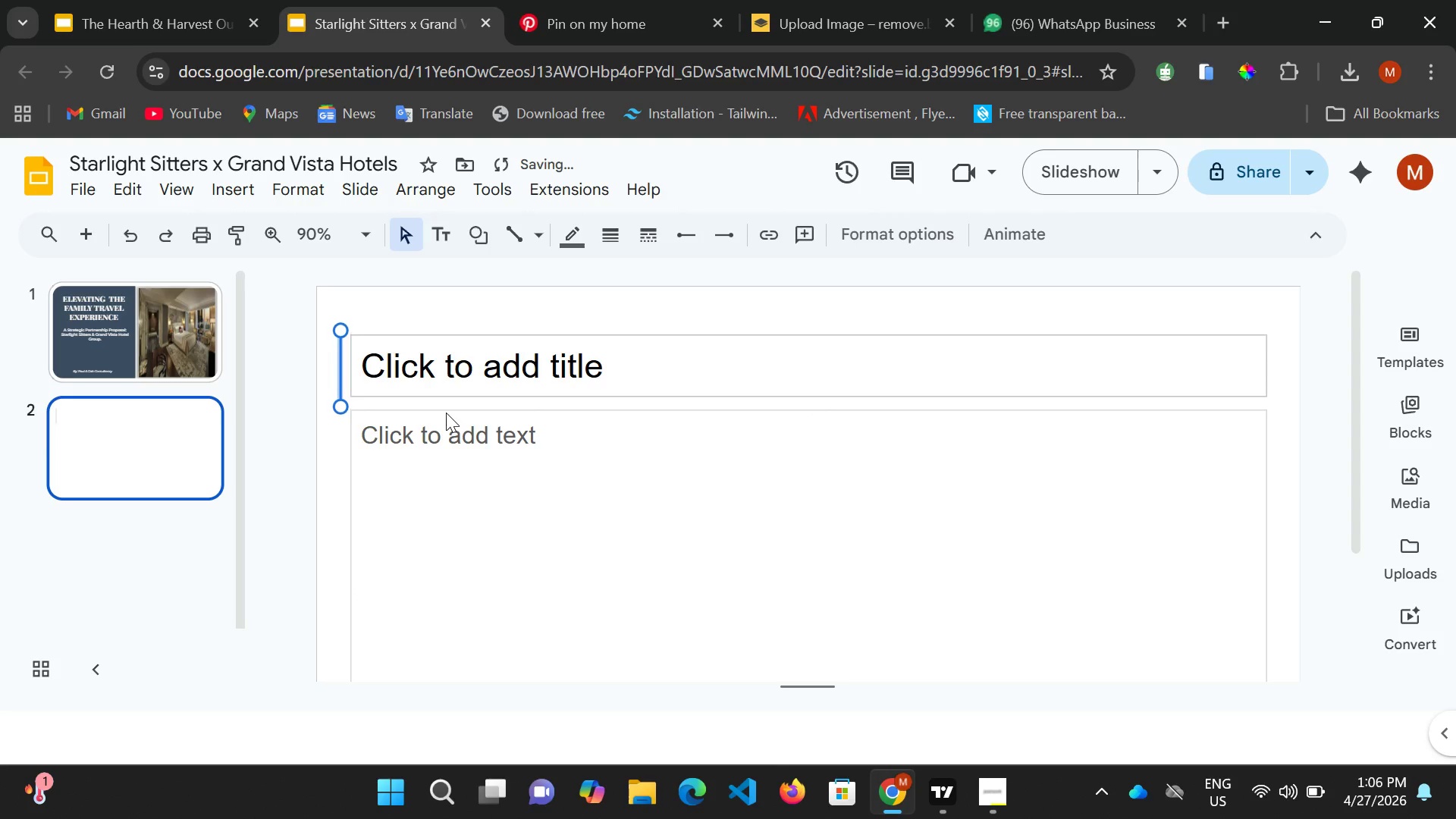 
key(ArrowDown)
 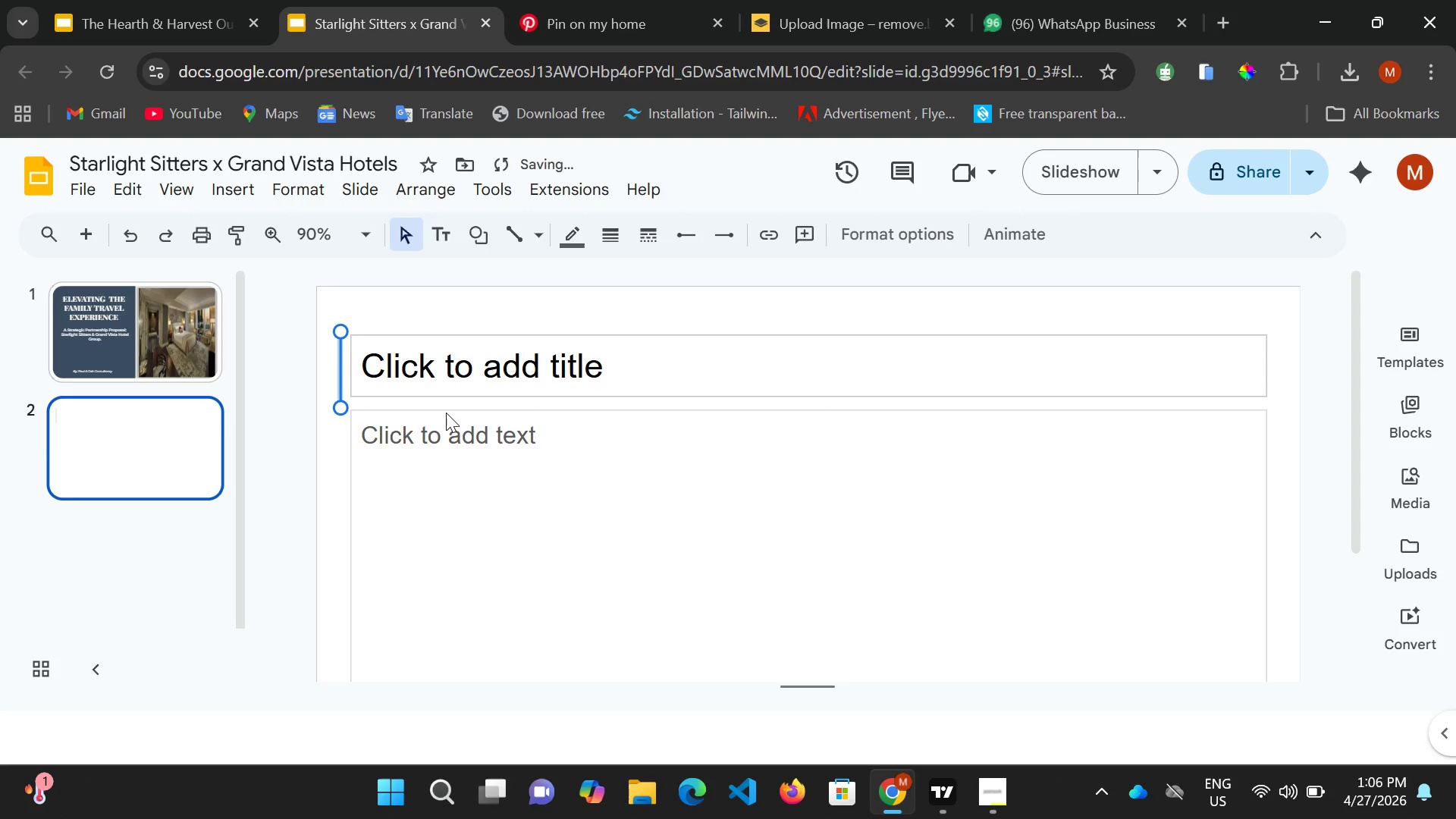 
key(ArrowUp)
 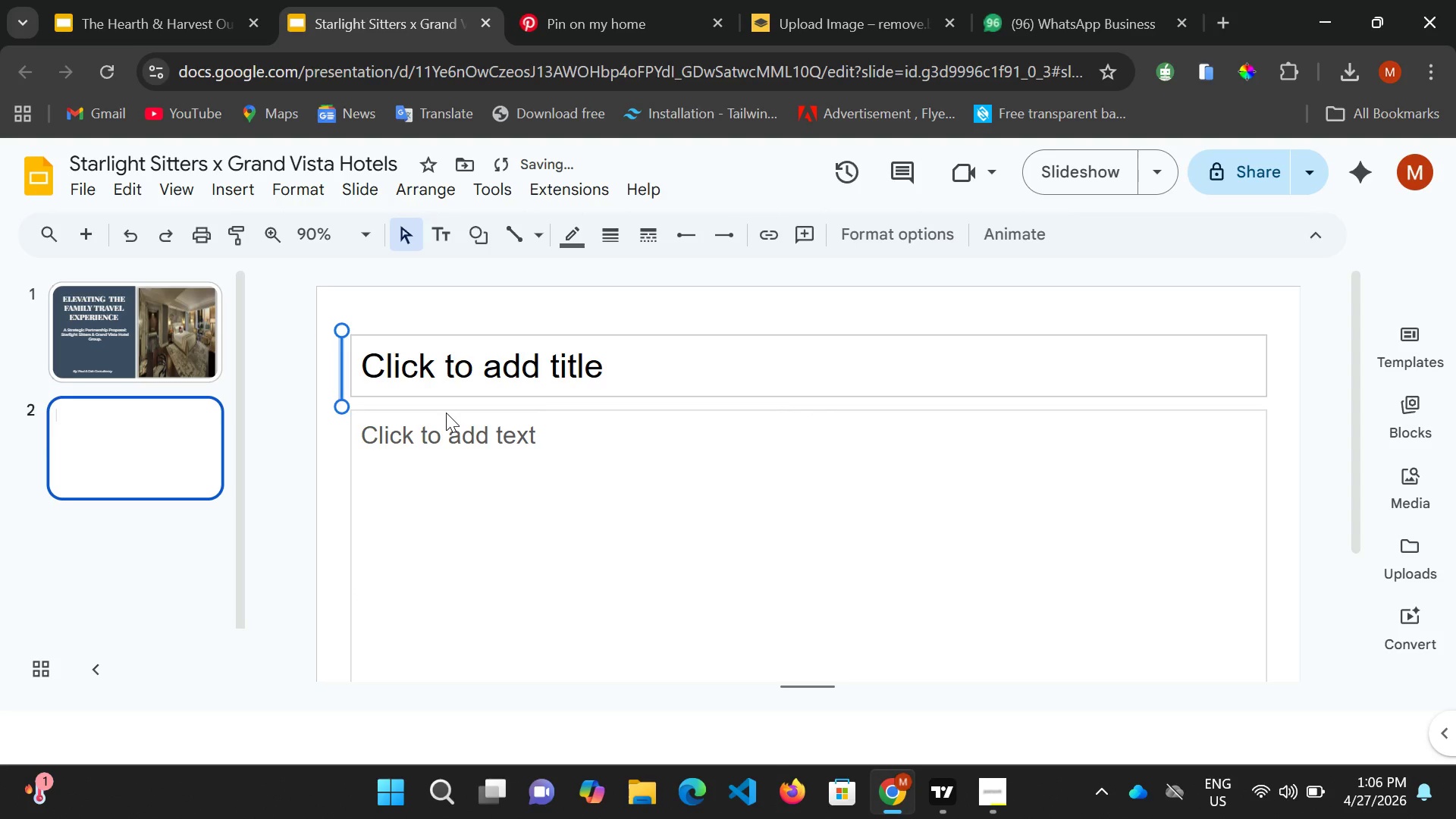 
key(ArrowRight)
 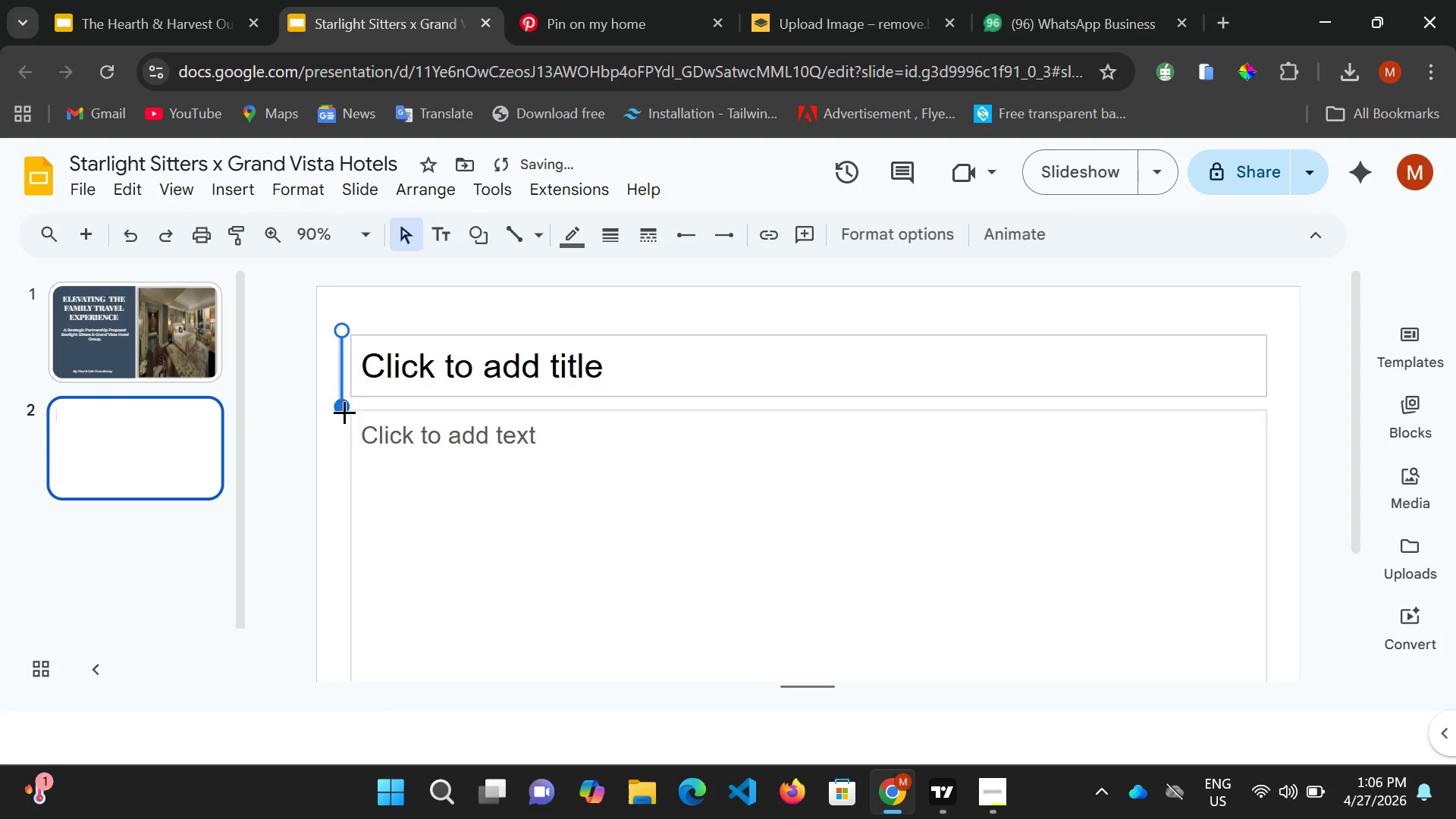 
left_click_drag(start_coordinate=[344, 410], to_coordinate=[343, 395])
 